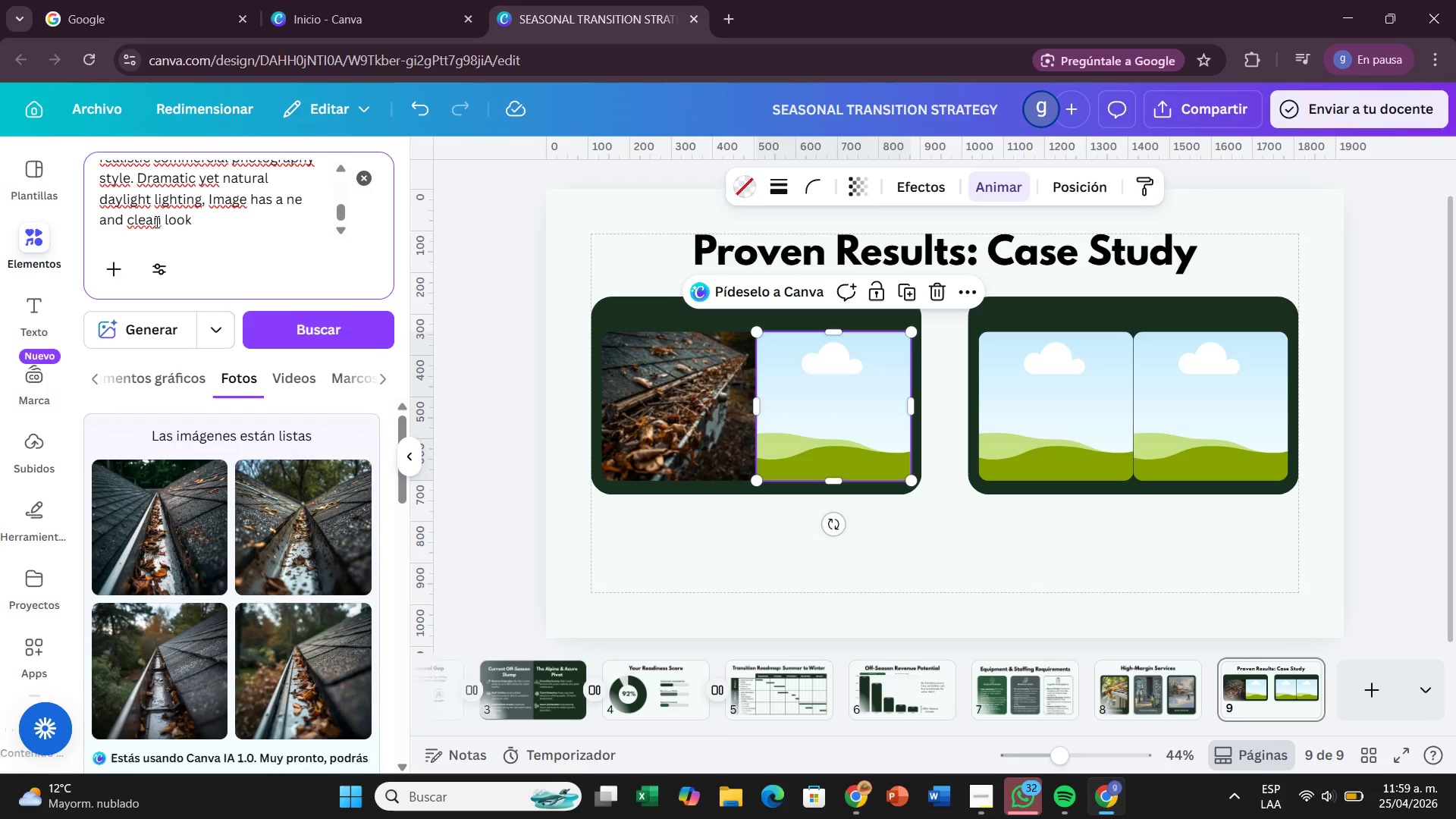 
key(Backspace)
 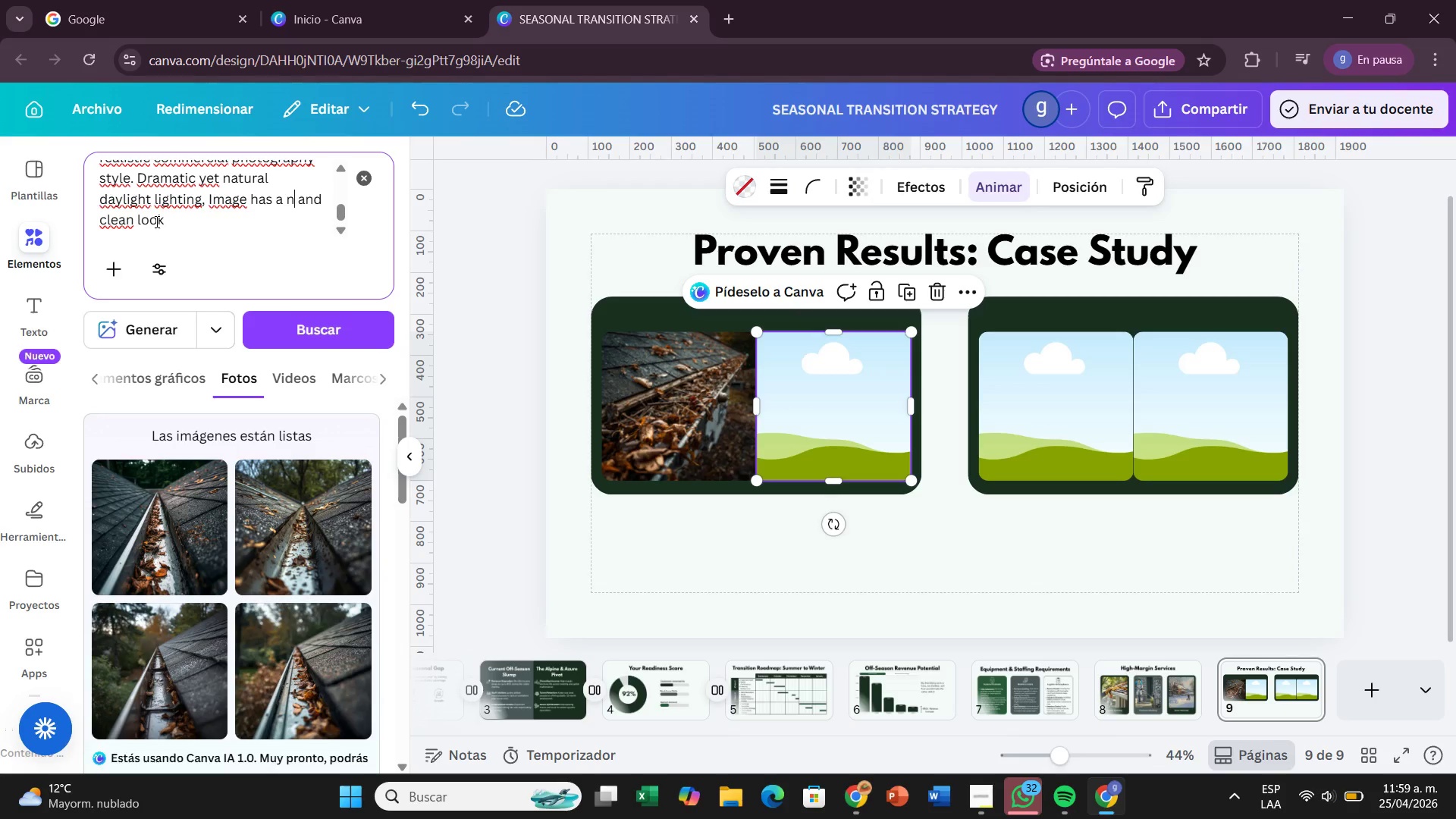 
key(Backspace)
 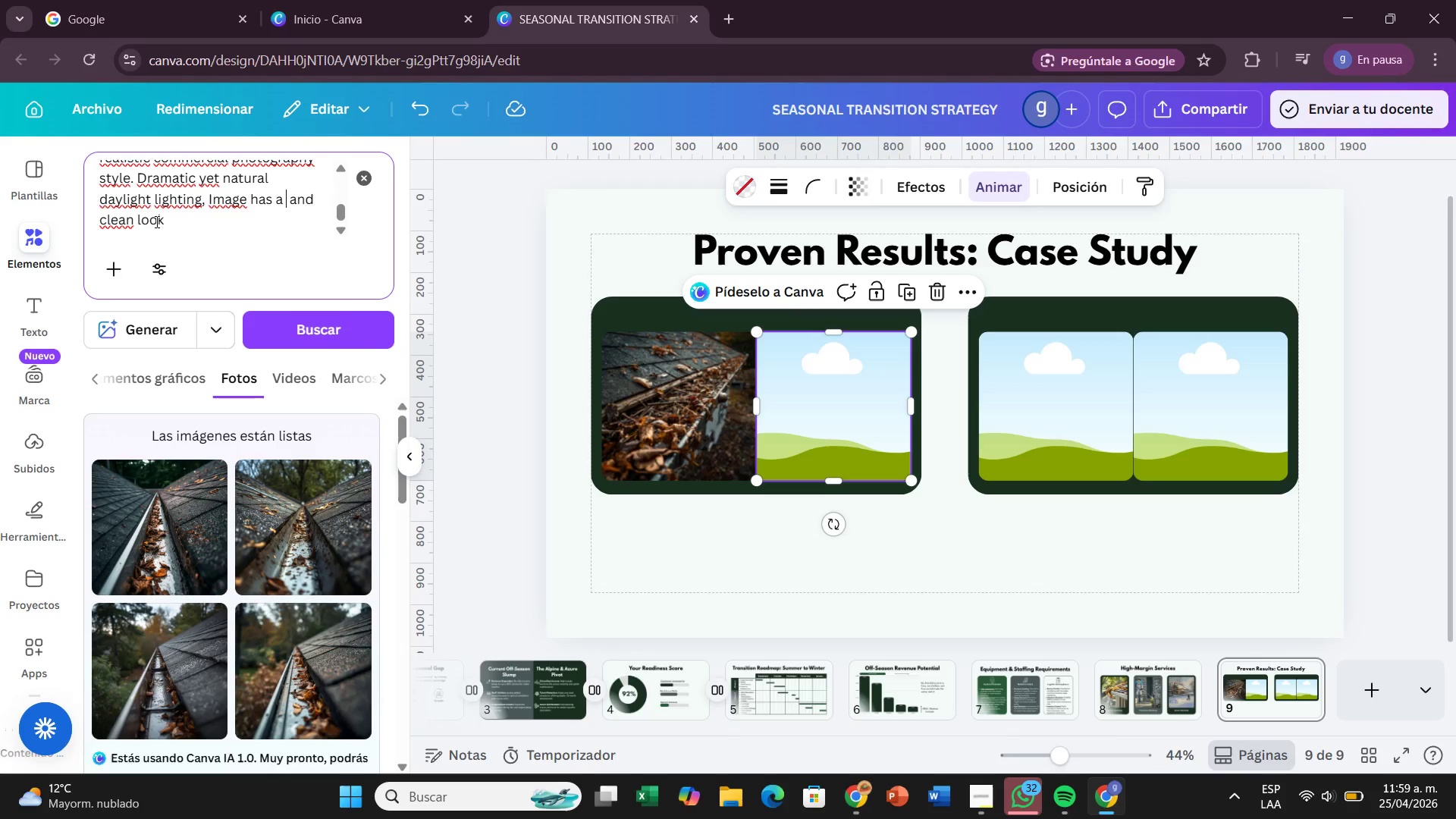 
key(Backspace)
 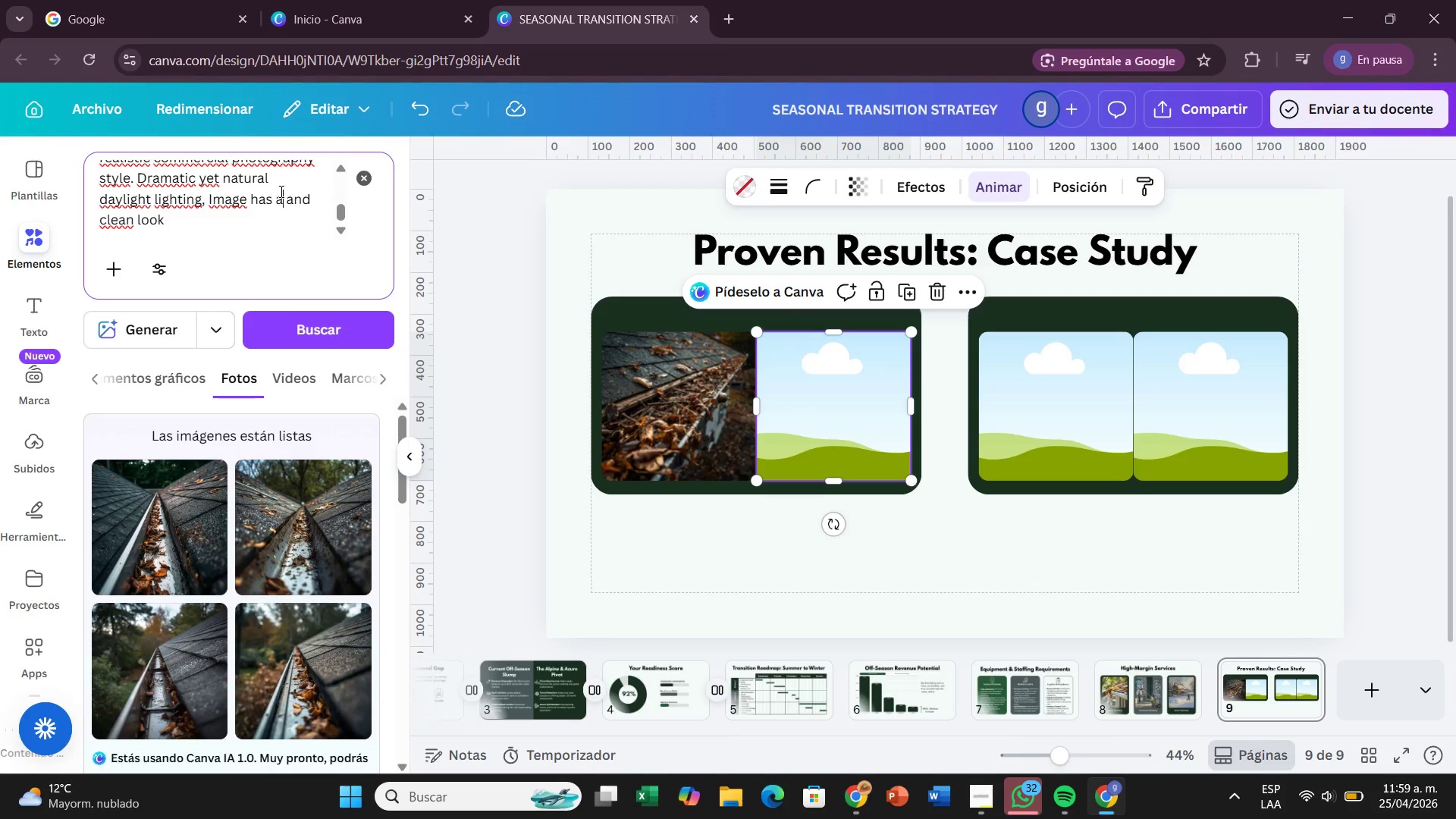 
left_click([319, 197])
 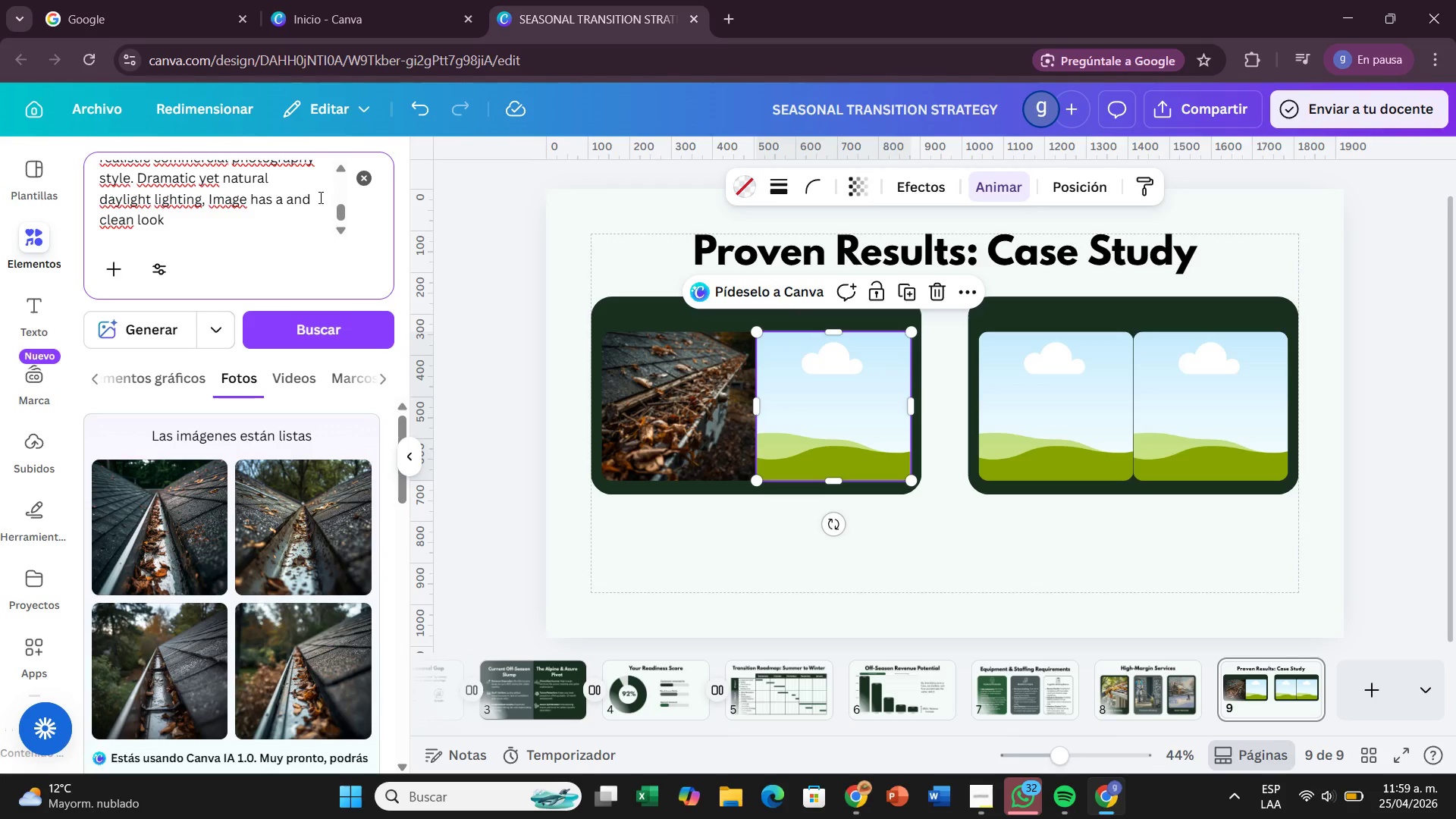 
key(Backspace)
 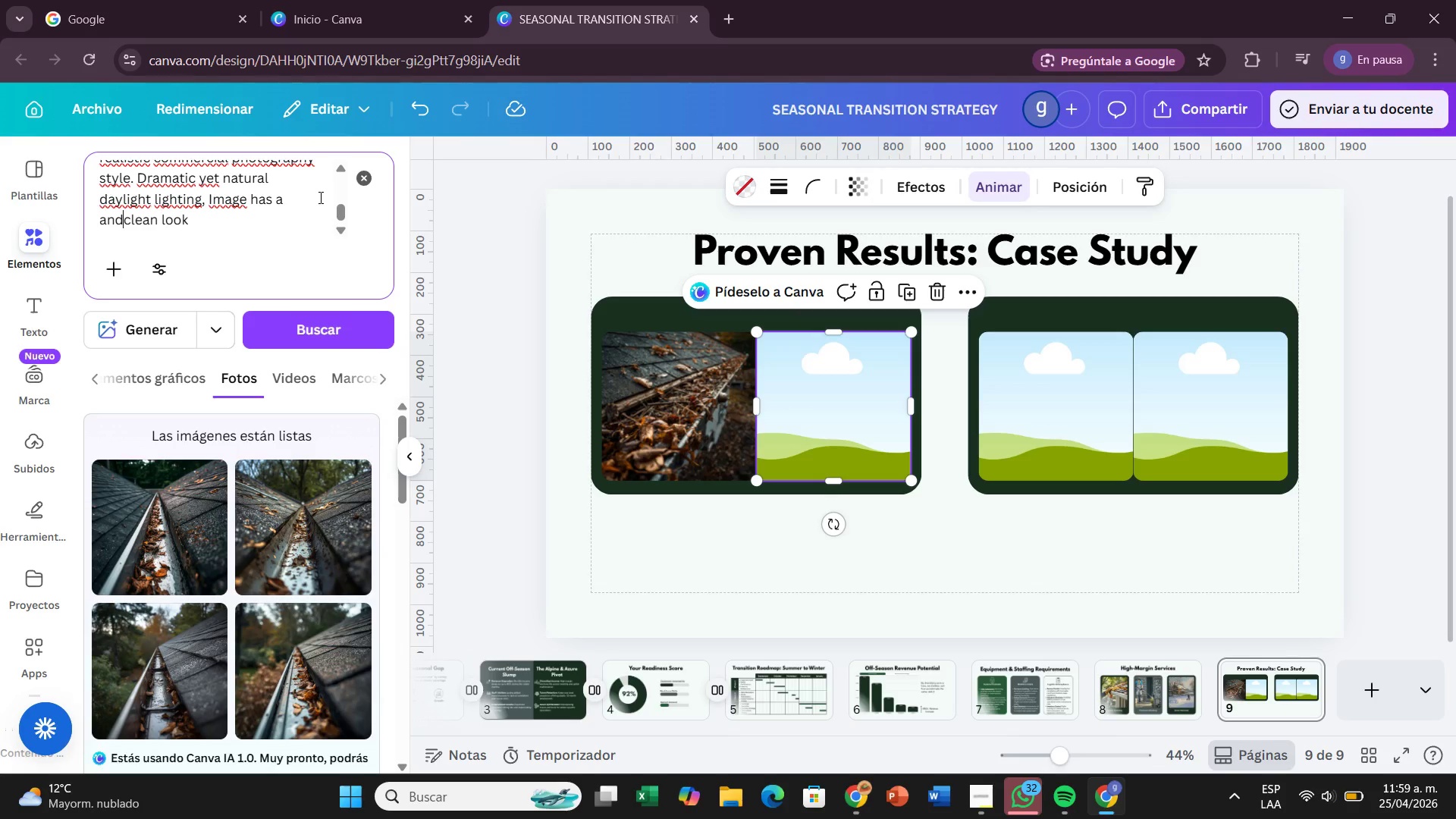 
key(Backspace)
 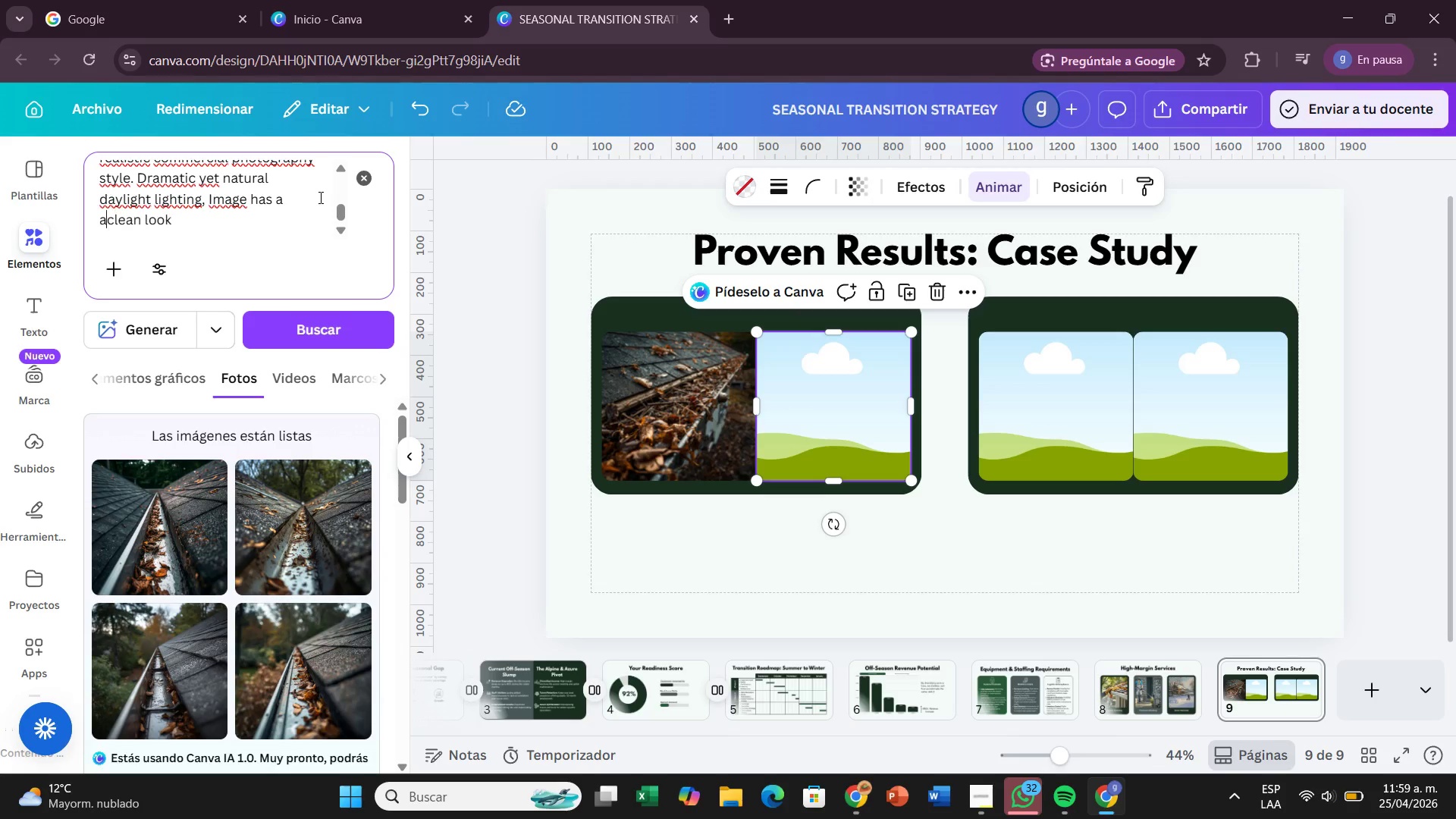 
key(Backspace)
 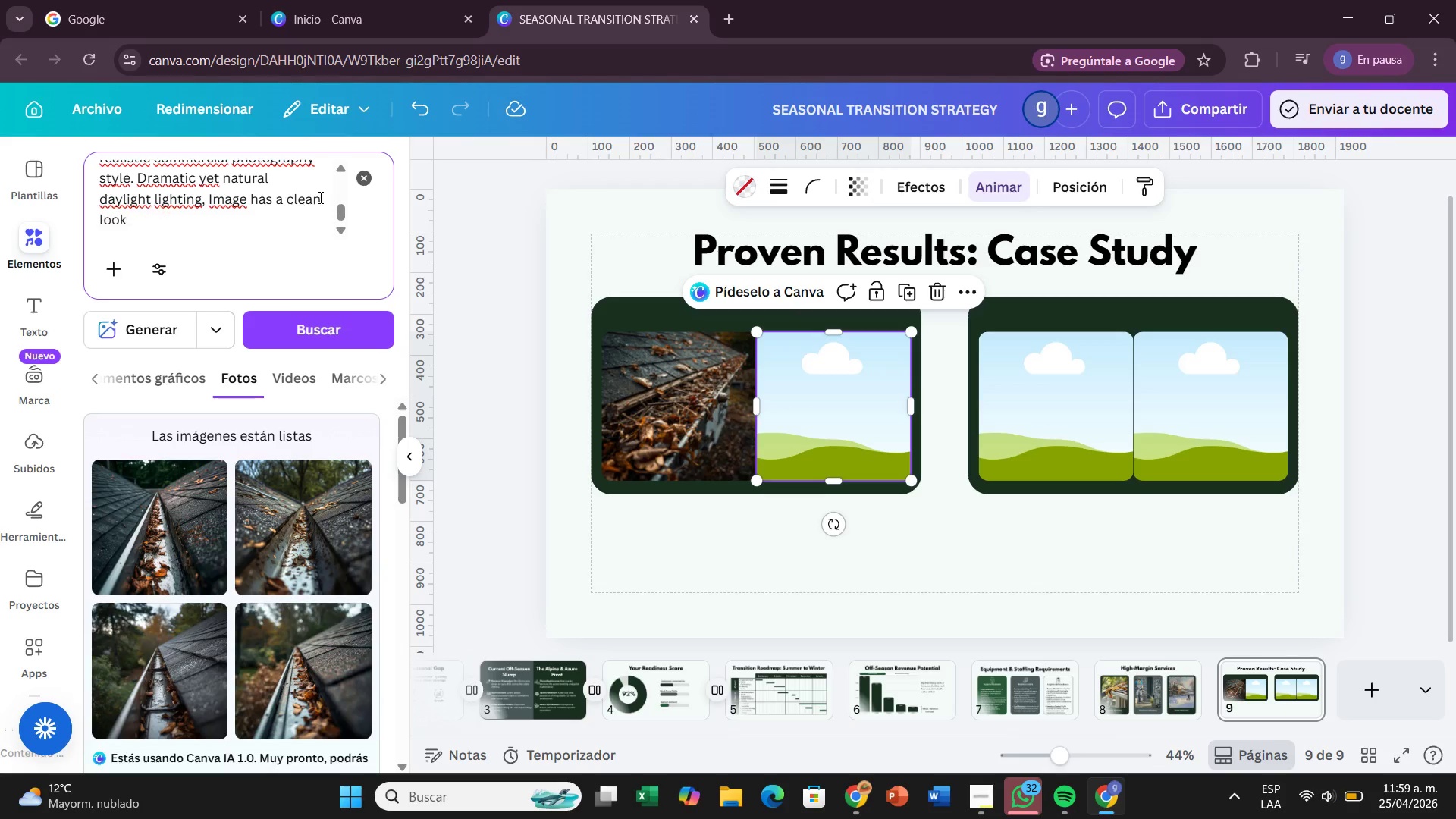 
key(Backspace)
 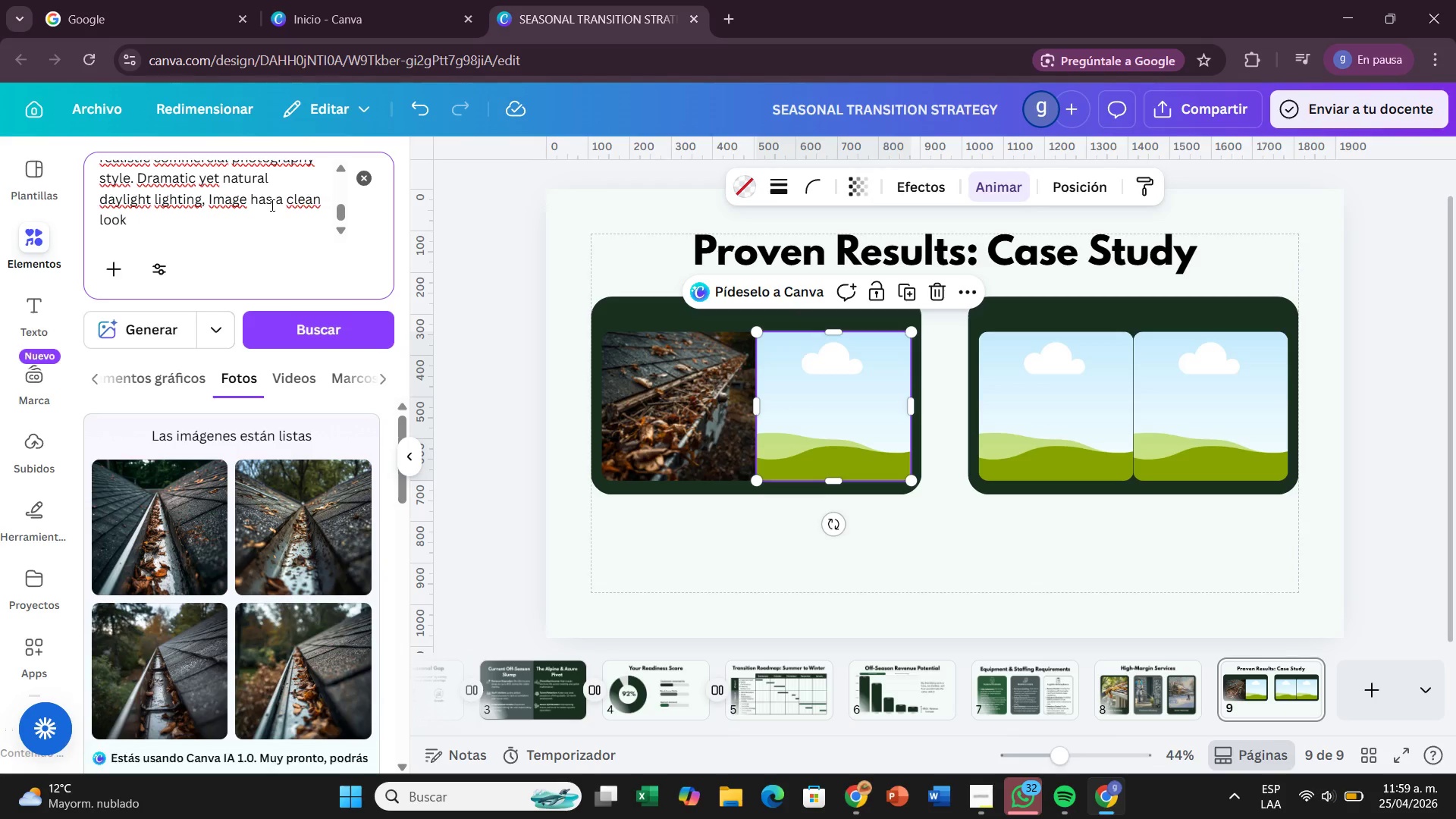 
scroll: coordinate [268, 206], scroll_direction: up, amount: 1.0
 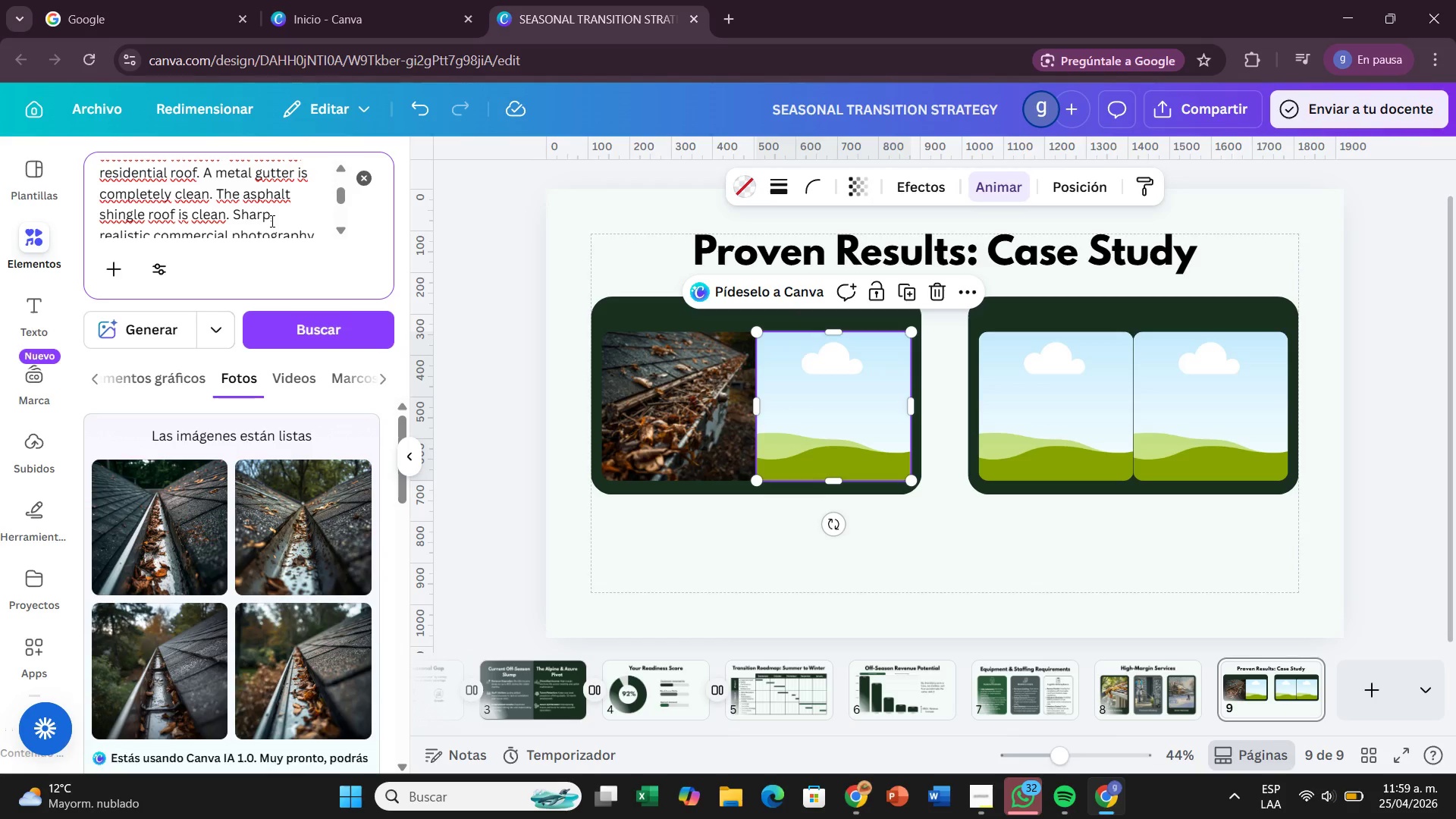 
scroll: coordinate [271, 221], scroll_direction: down, amount: 1.0
 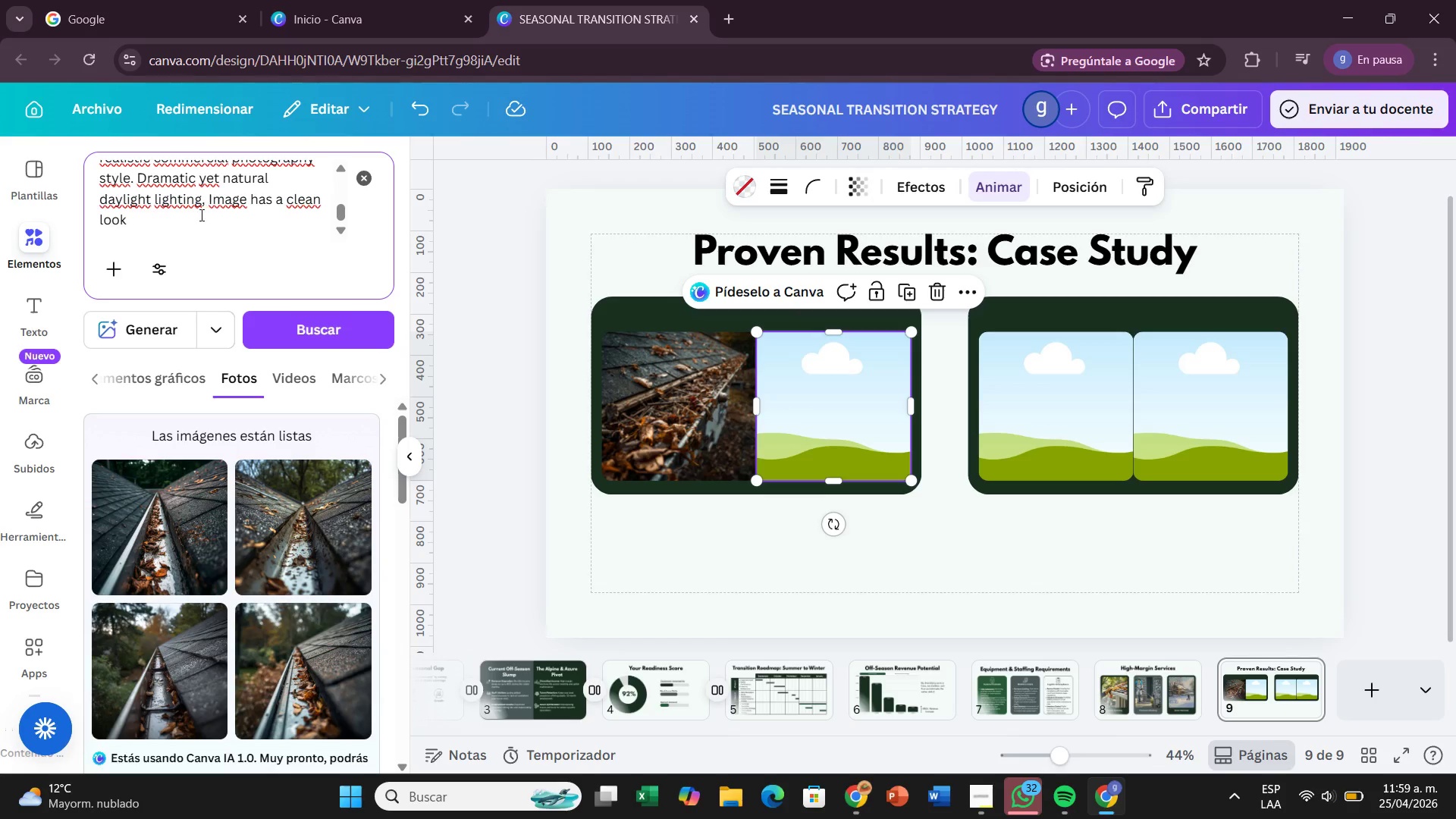 
left_click([155, 325])
 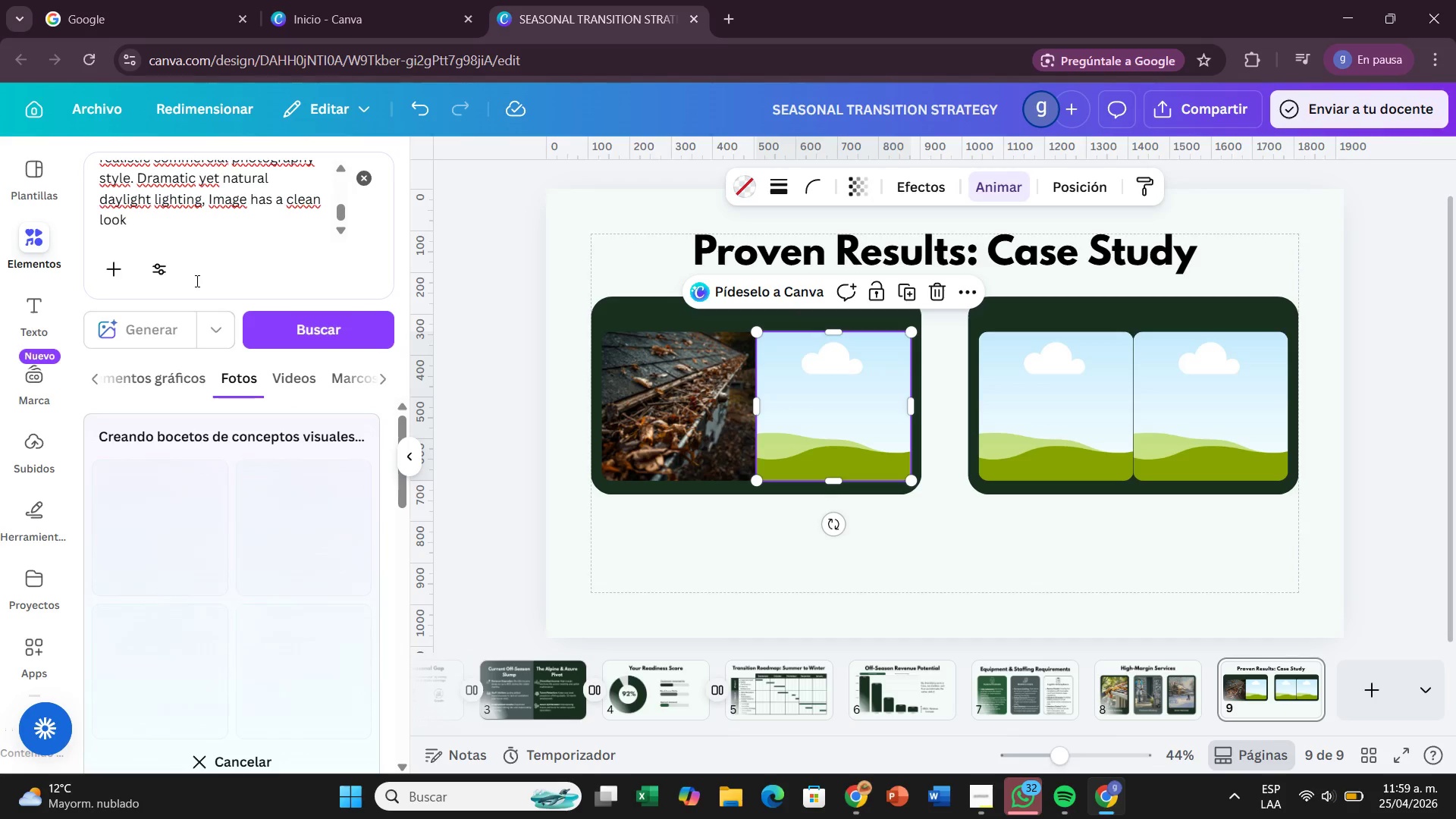 
scroll: coordinate [271, 235], scroll_direction: up, amount: 4.0
 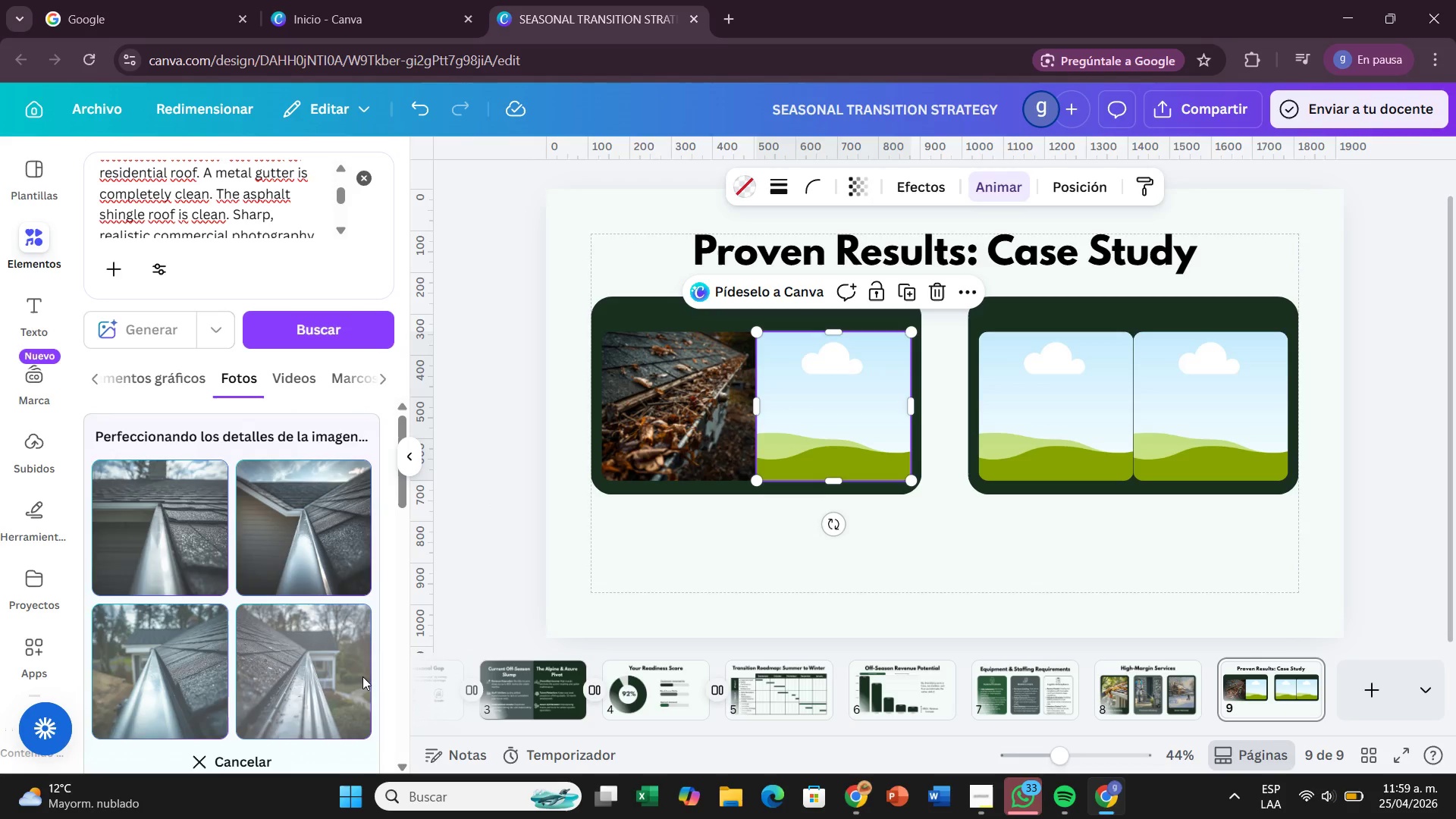 
wait(5.27)
 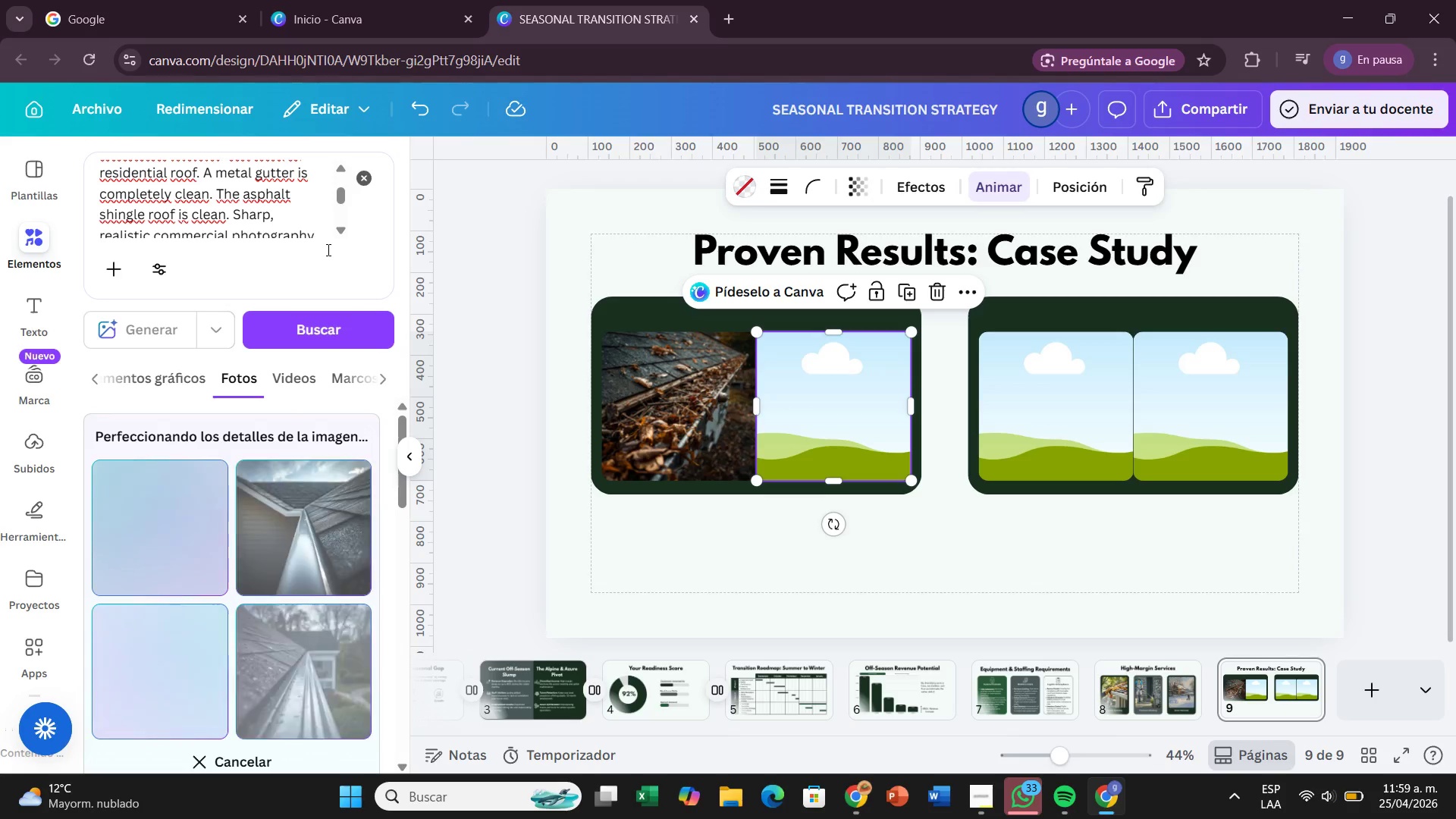 
left_click_drag(start_coordinate=[314, 667], to_coordinate=[367, 632])
 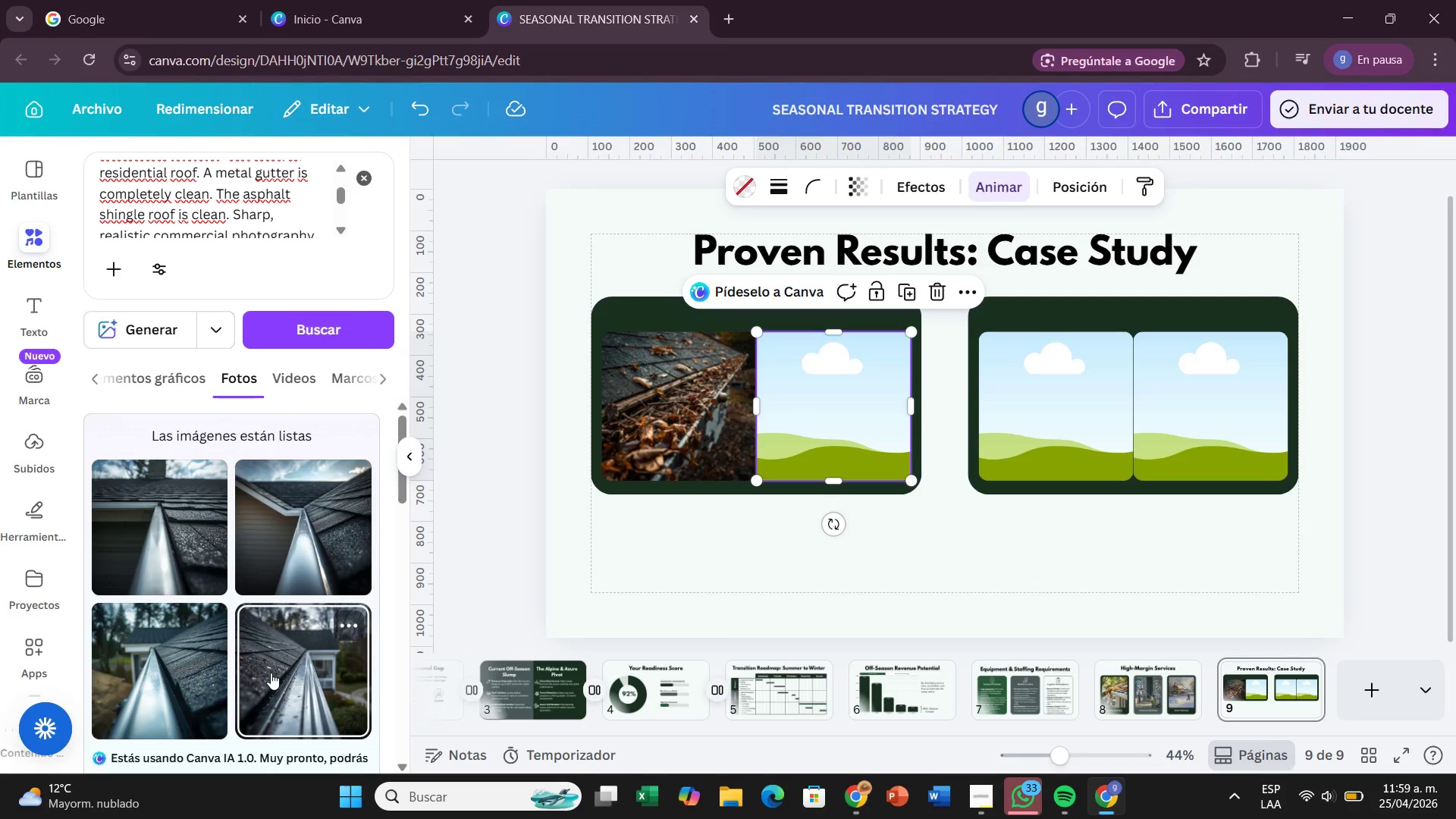 
left_click_drag(start_coordinate=[271, 673], to_coordinate=[791, 404])
 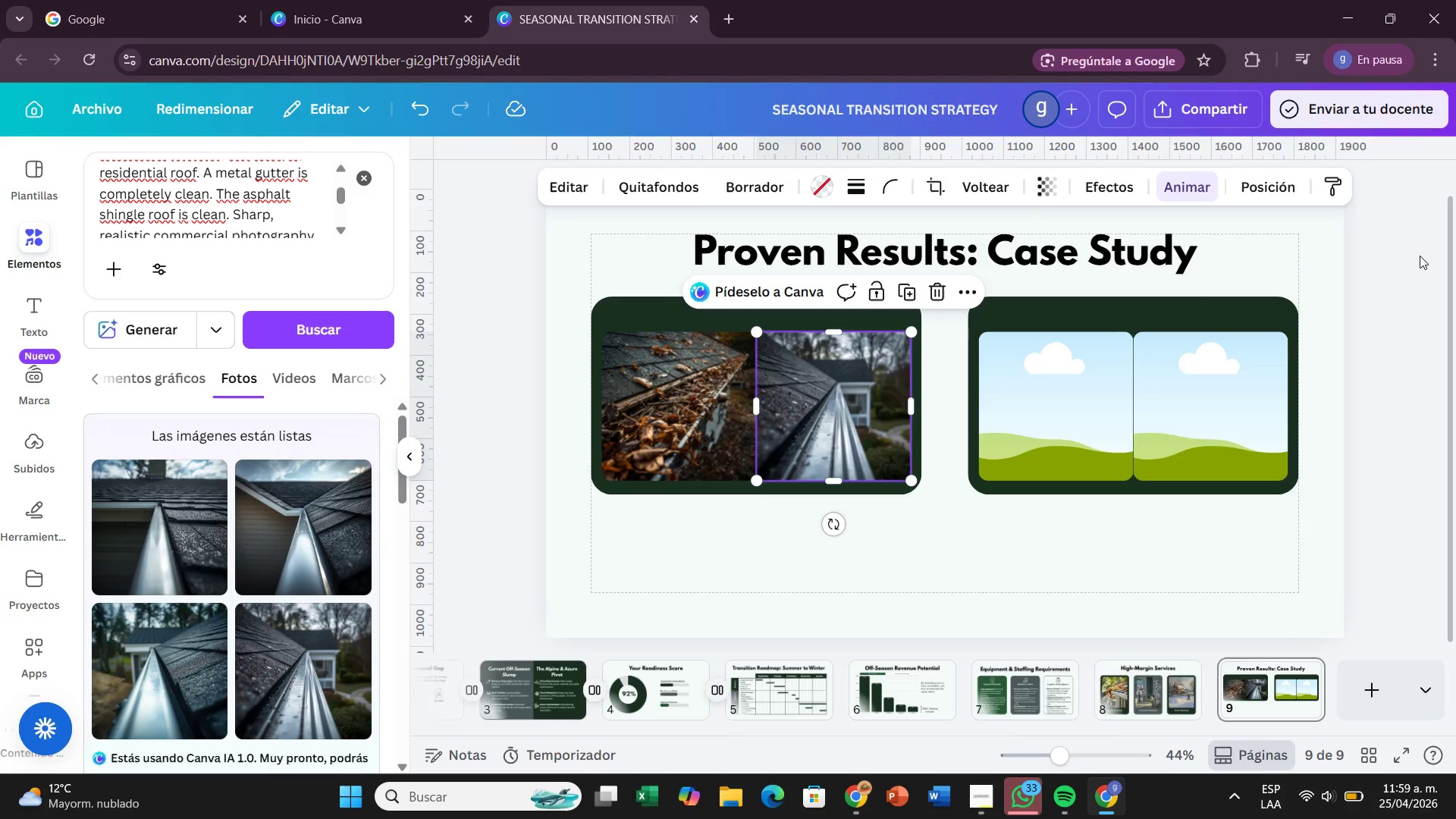 
left_click([1420, 256])
 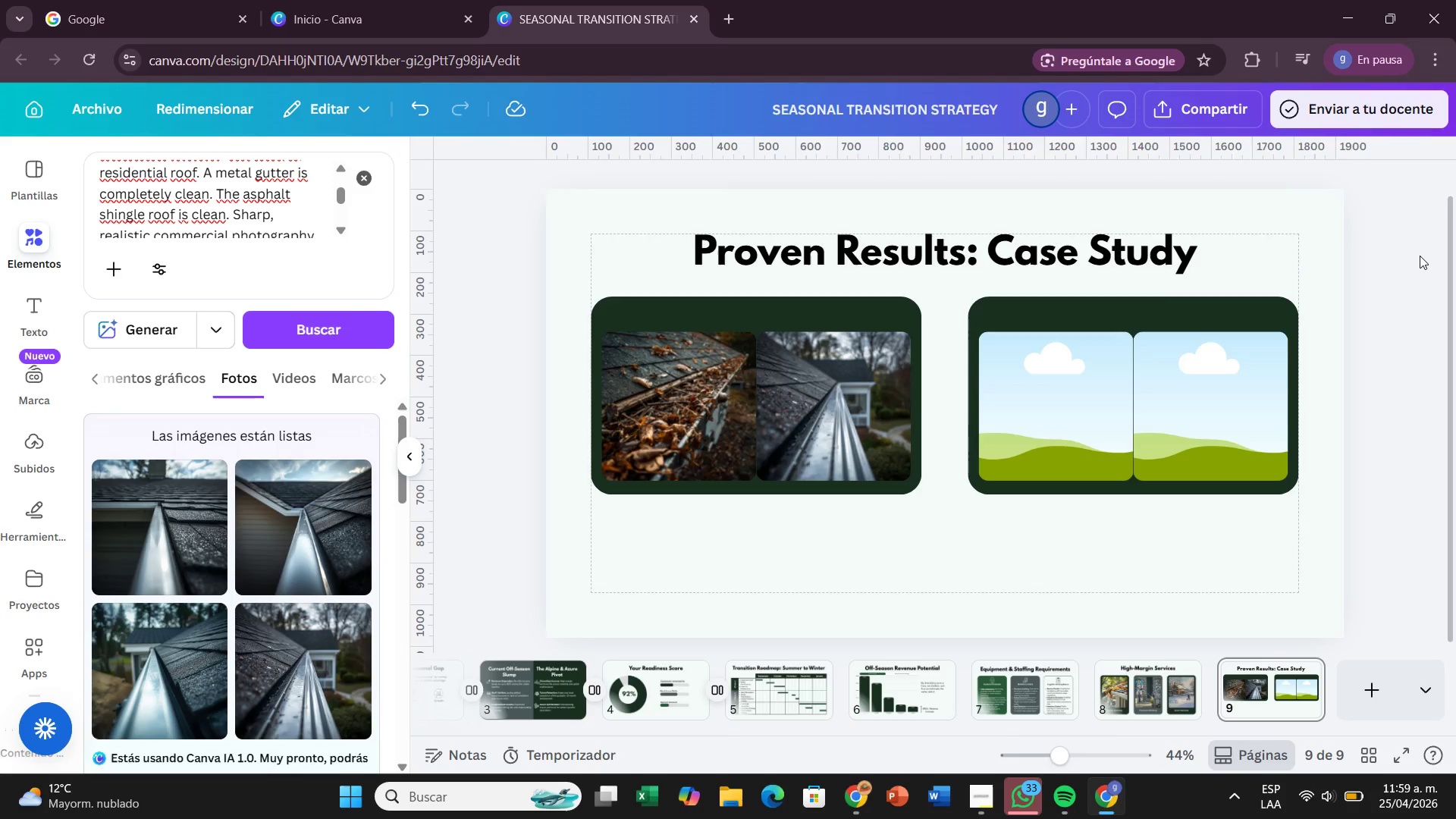 
wait(7.58)
 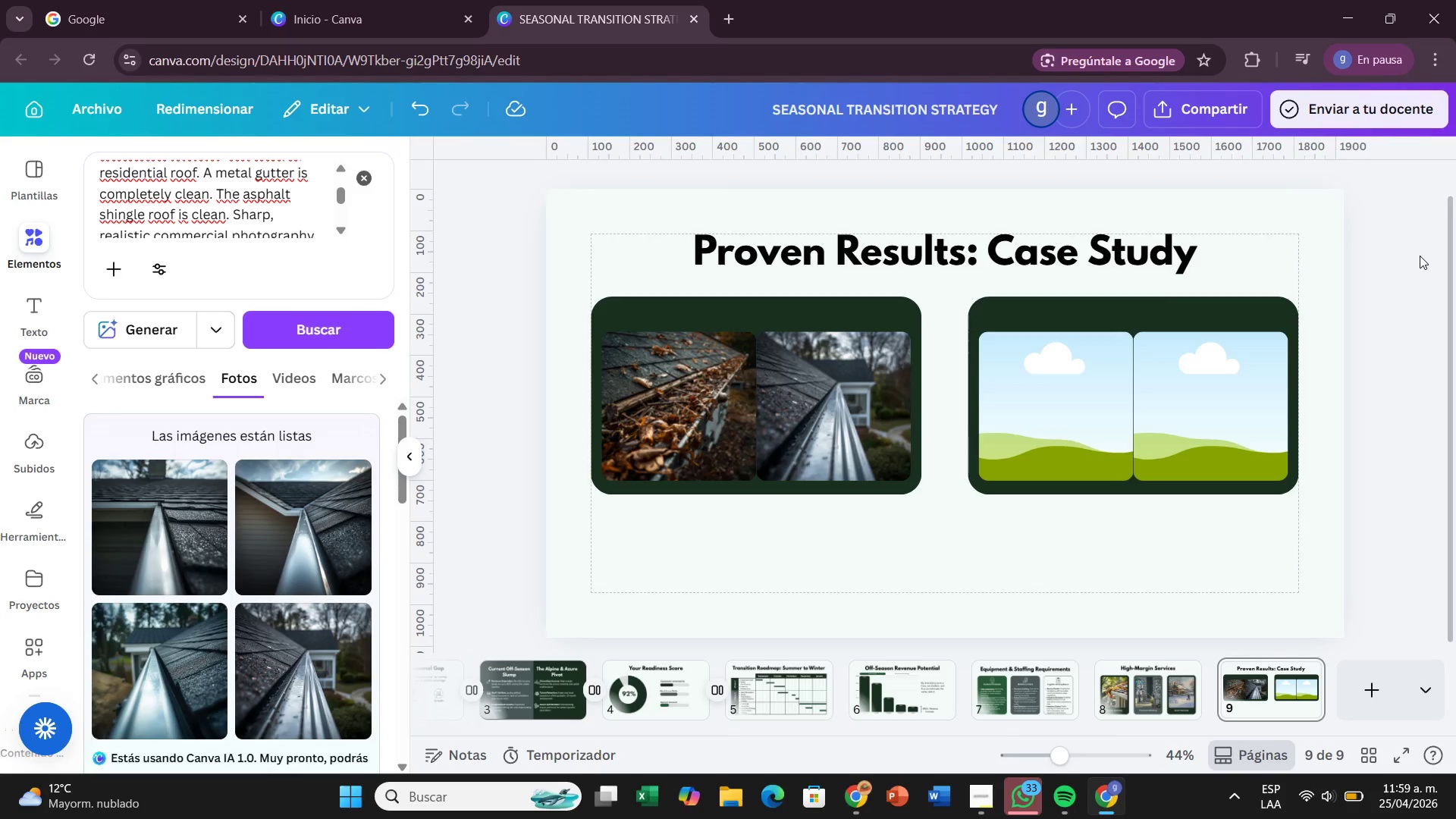 
left_click([729, 344])
 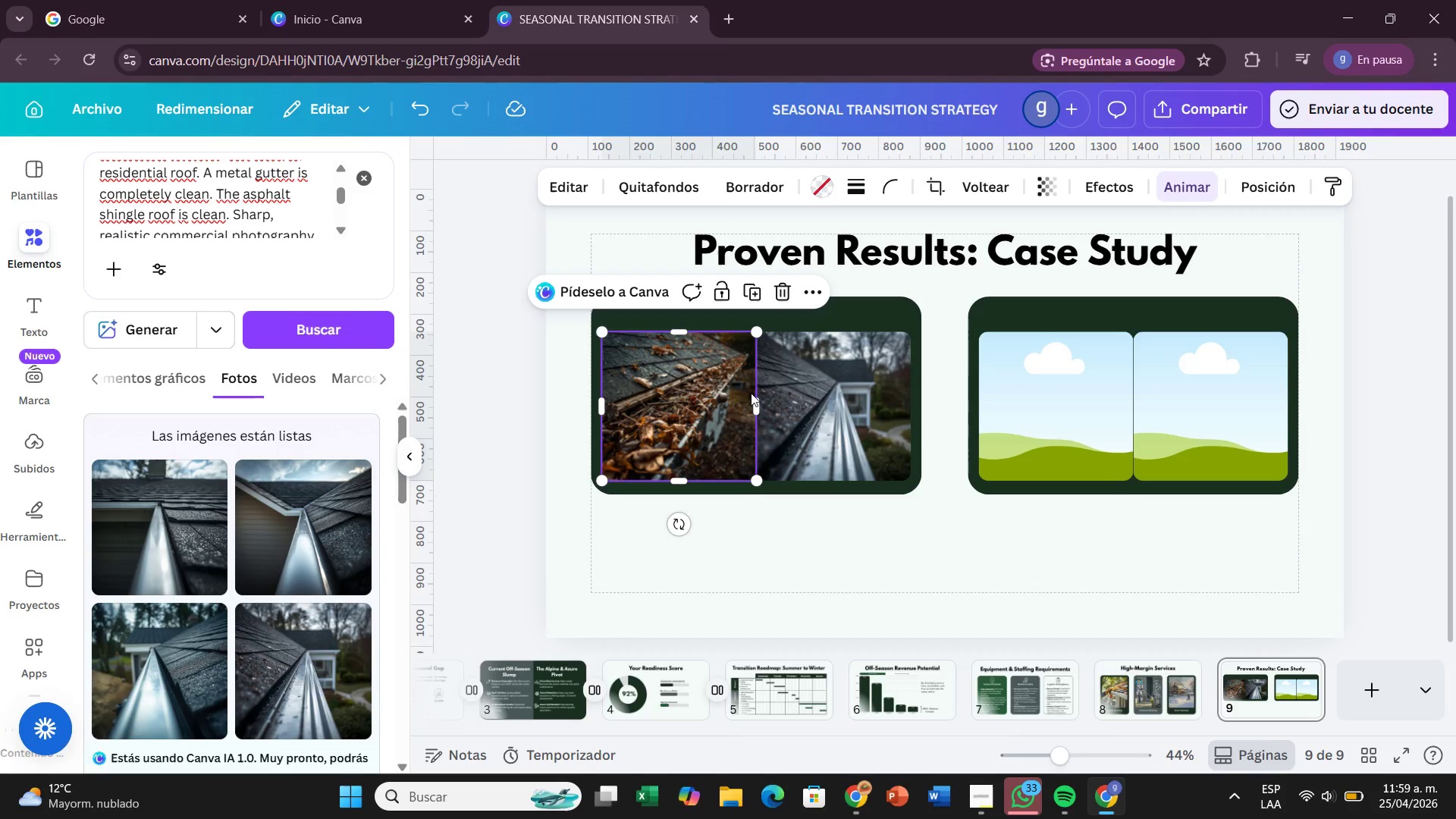 
left_click_drag(start_coordinate=[755, 394], to_coordinate=[764, 395])
 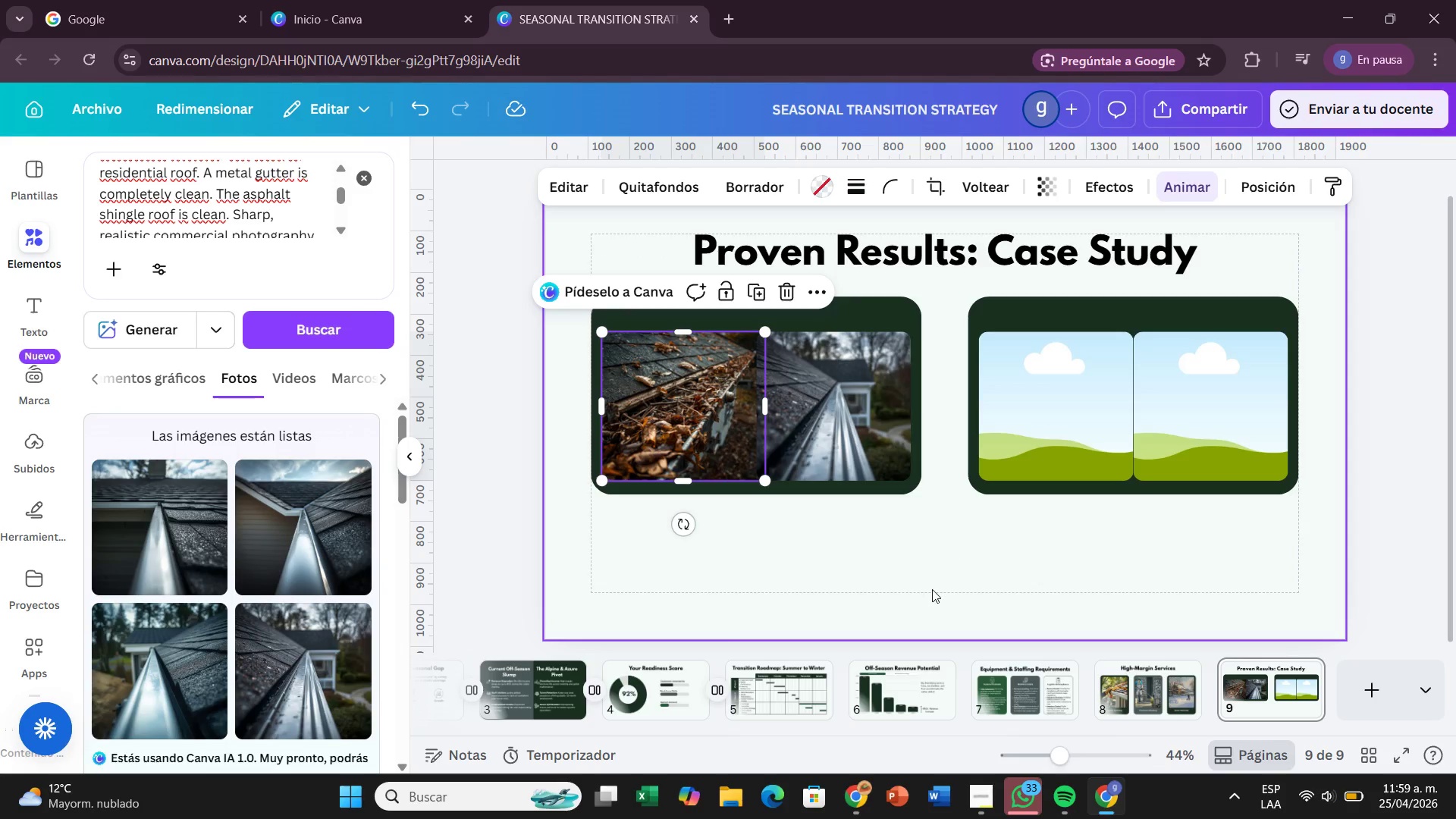 
left_click([932, 591])
 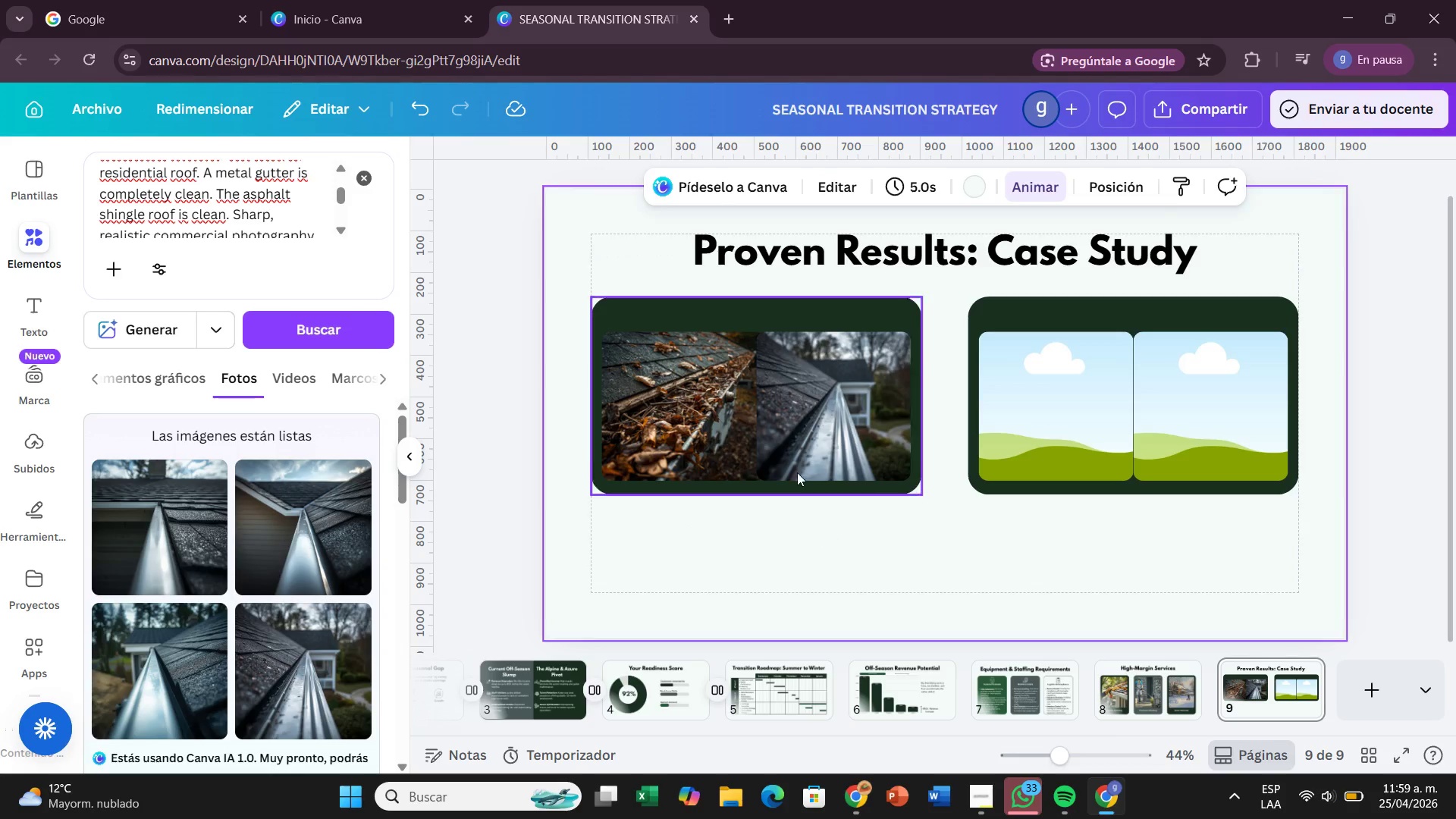 
left_click([768, 394])
 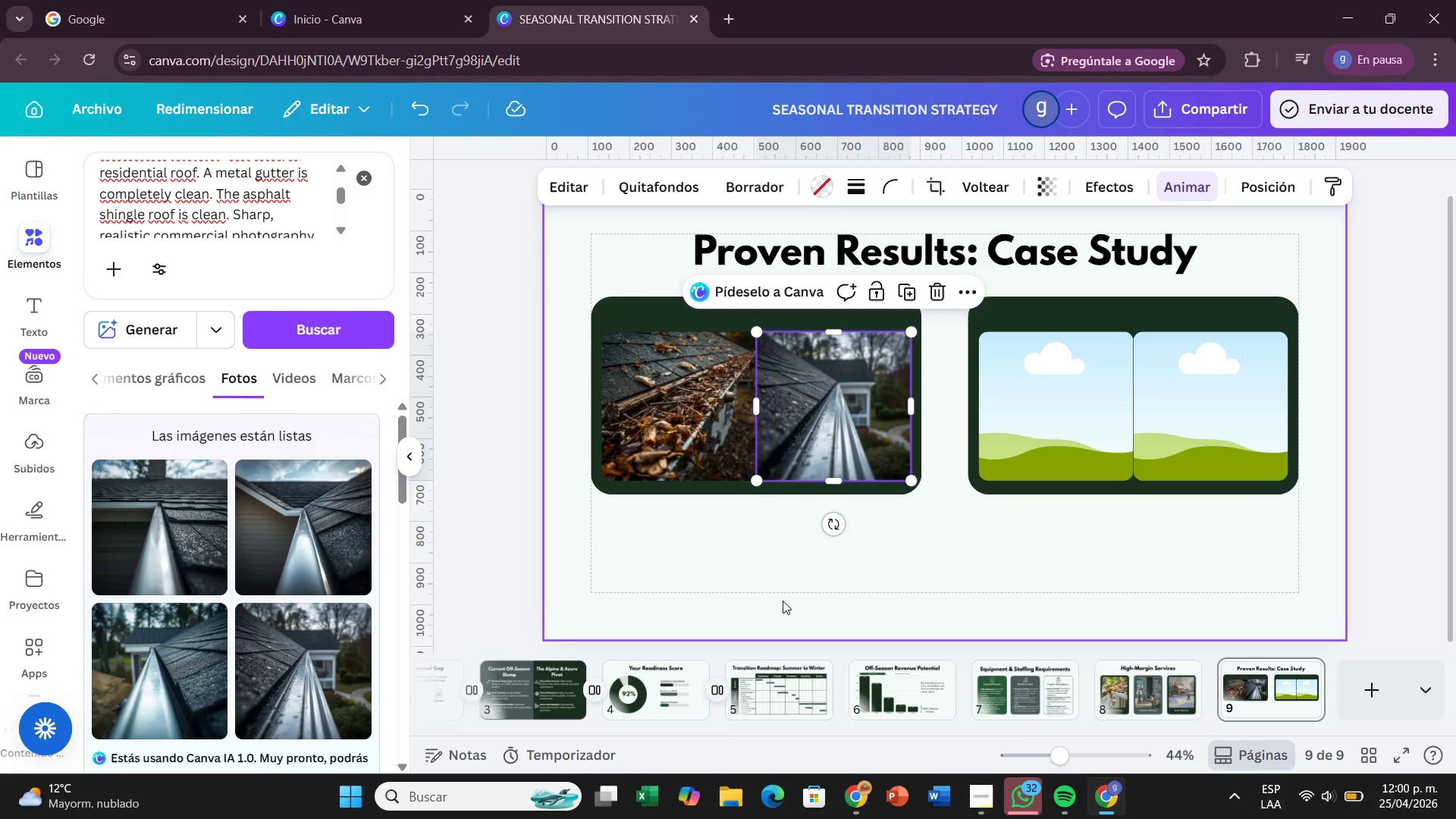 
wait(19.89)
 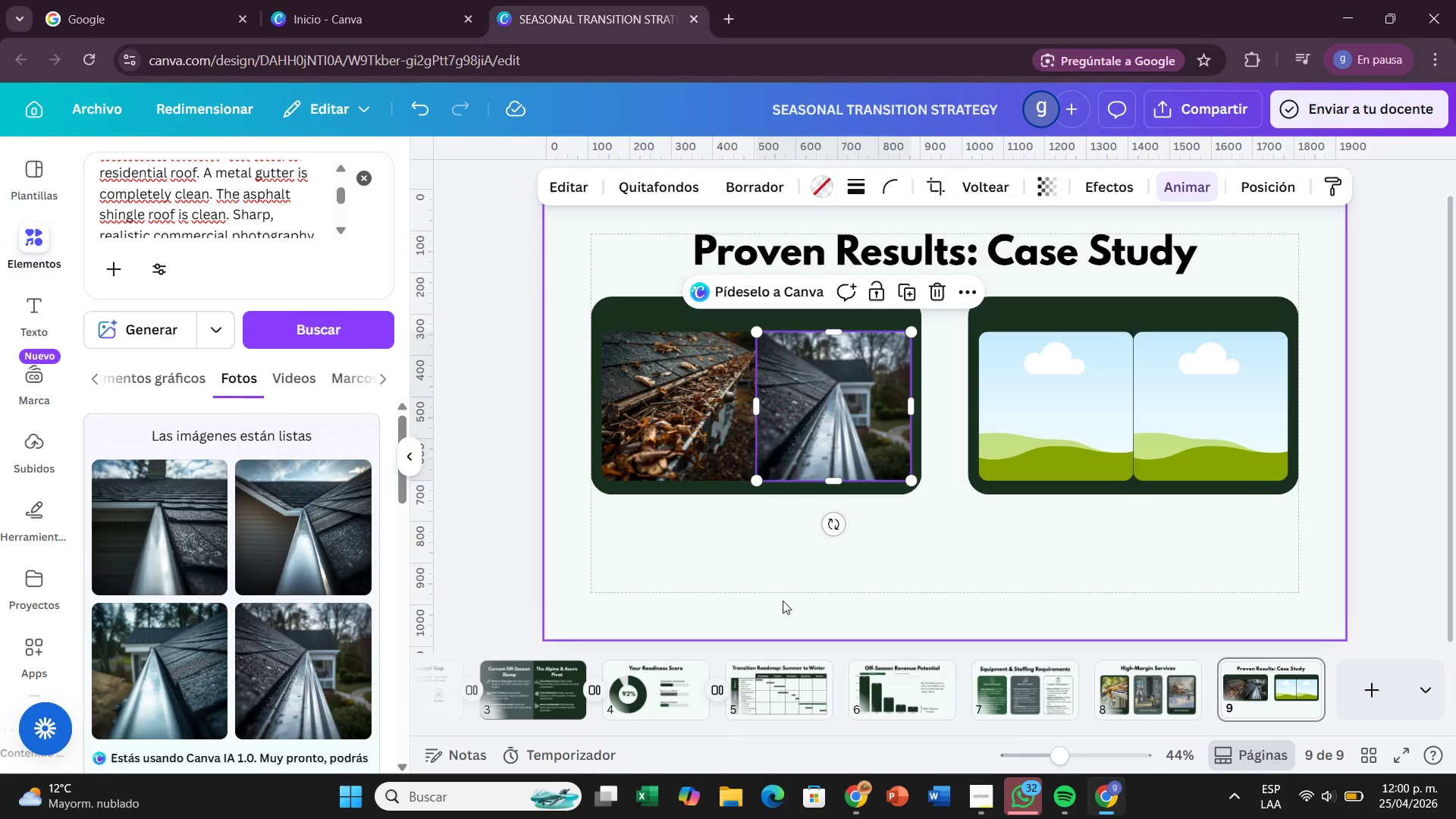 
left_click([376, 180])
 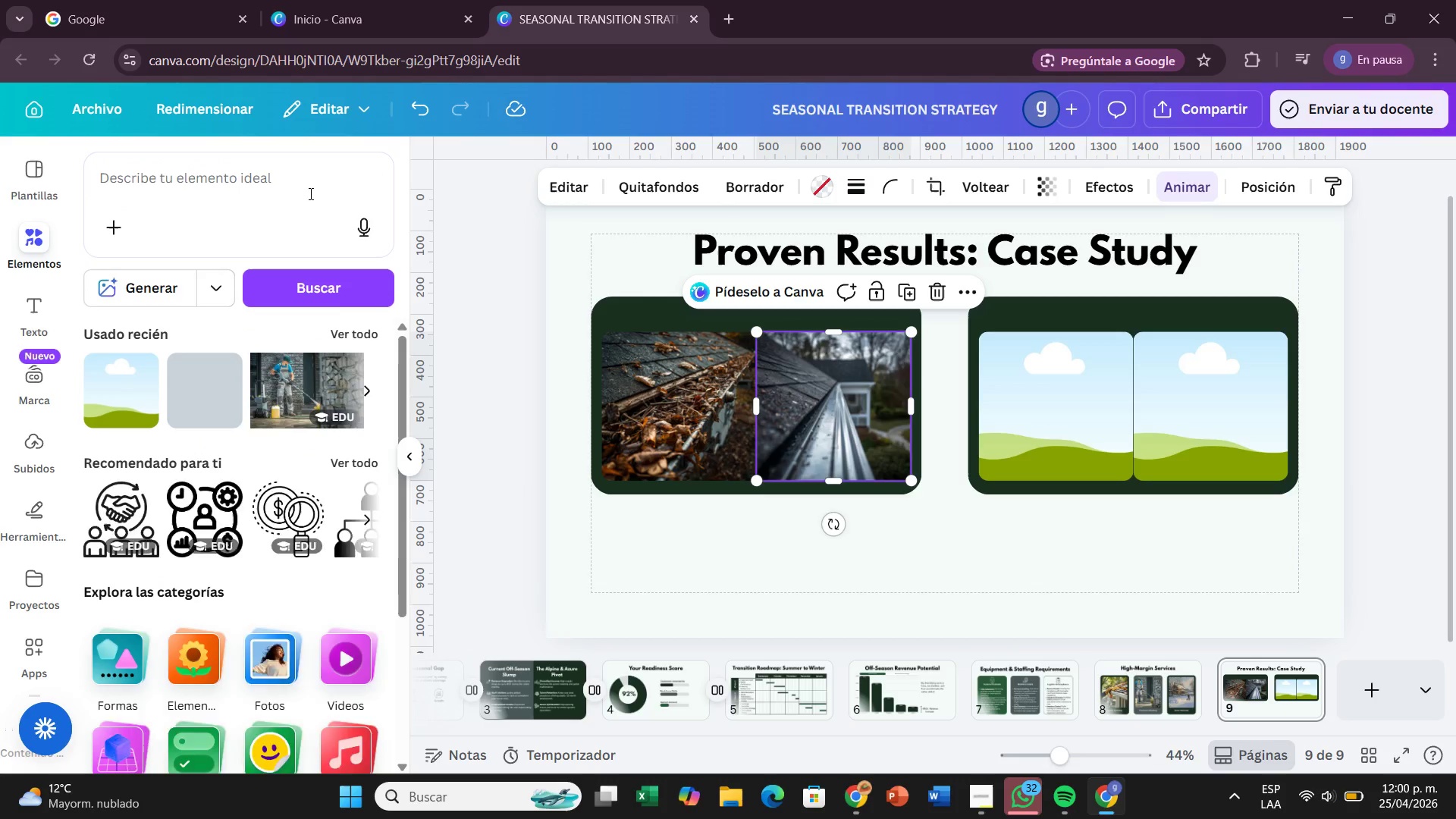 
left_click([306, 193])
 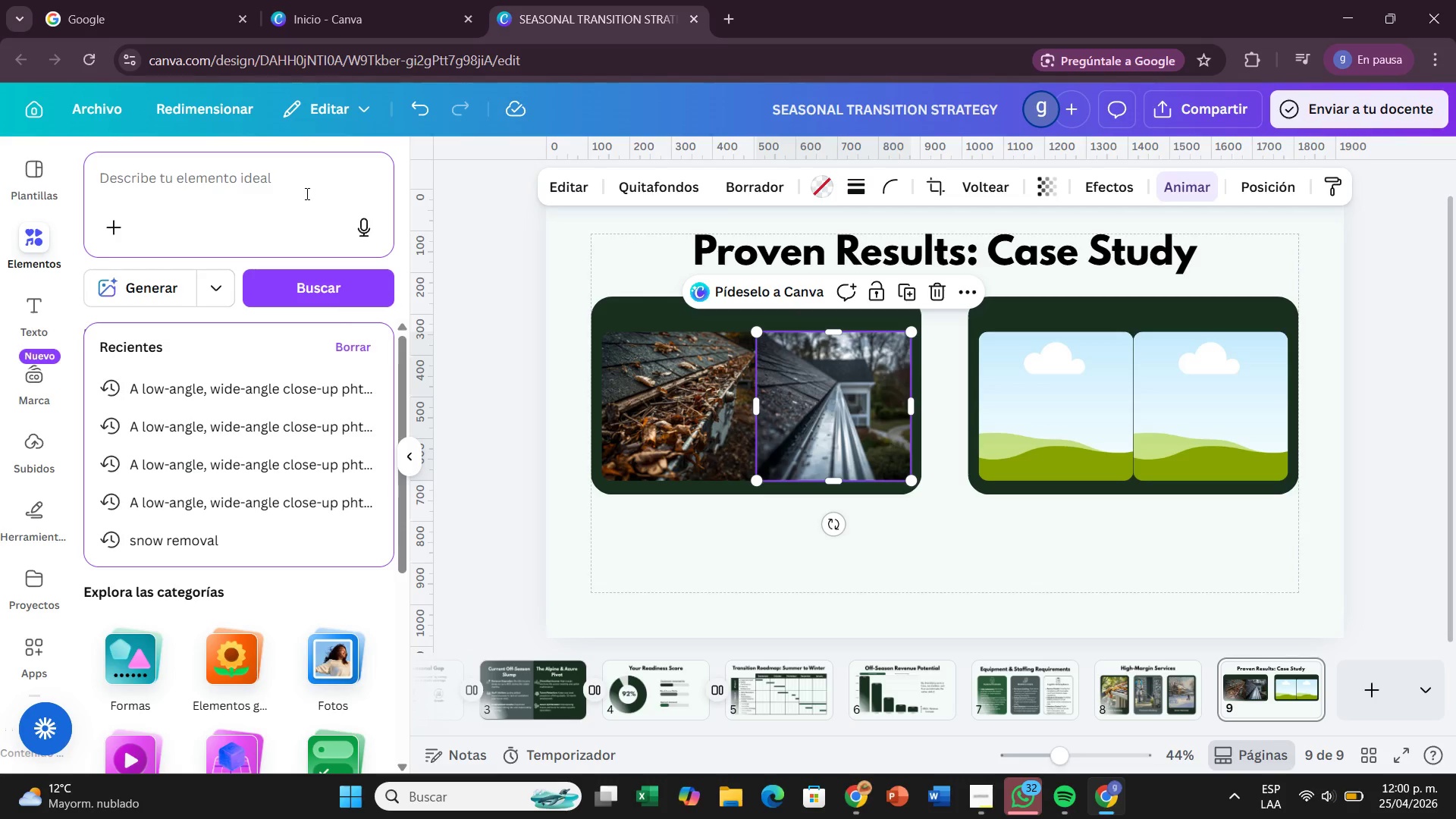 
wait(27.78)
 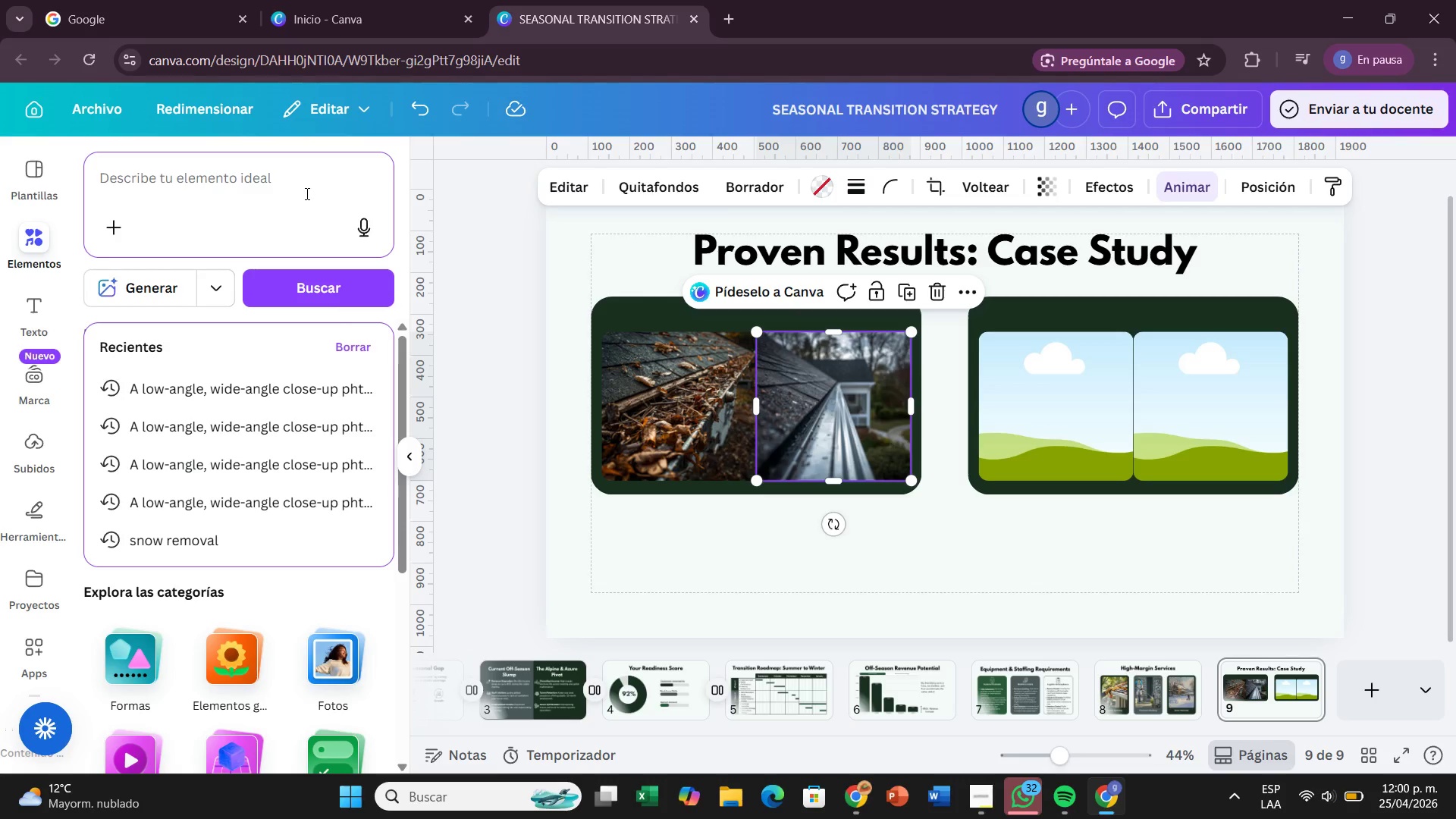 
left_click([194, 181])
 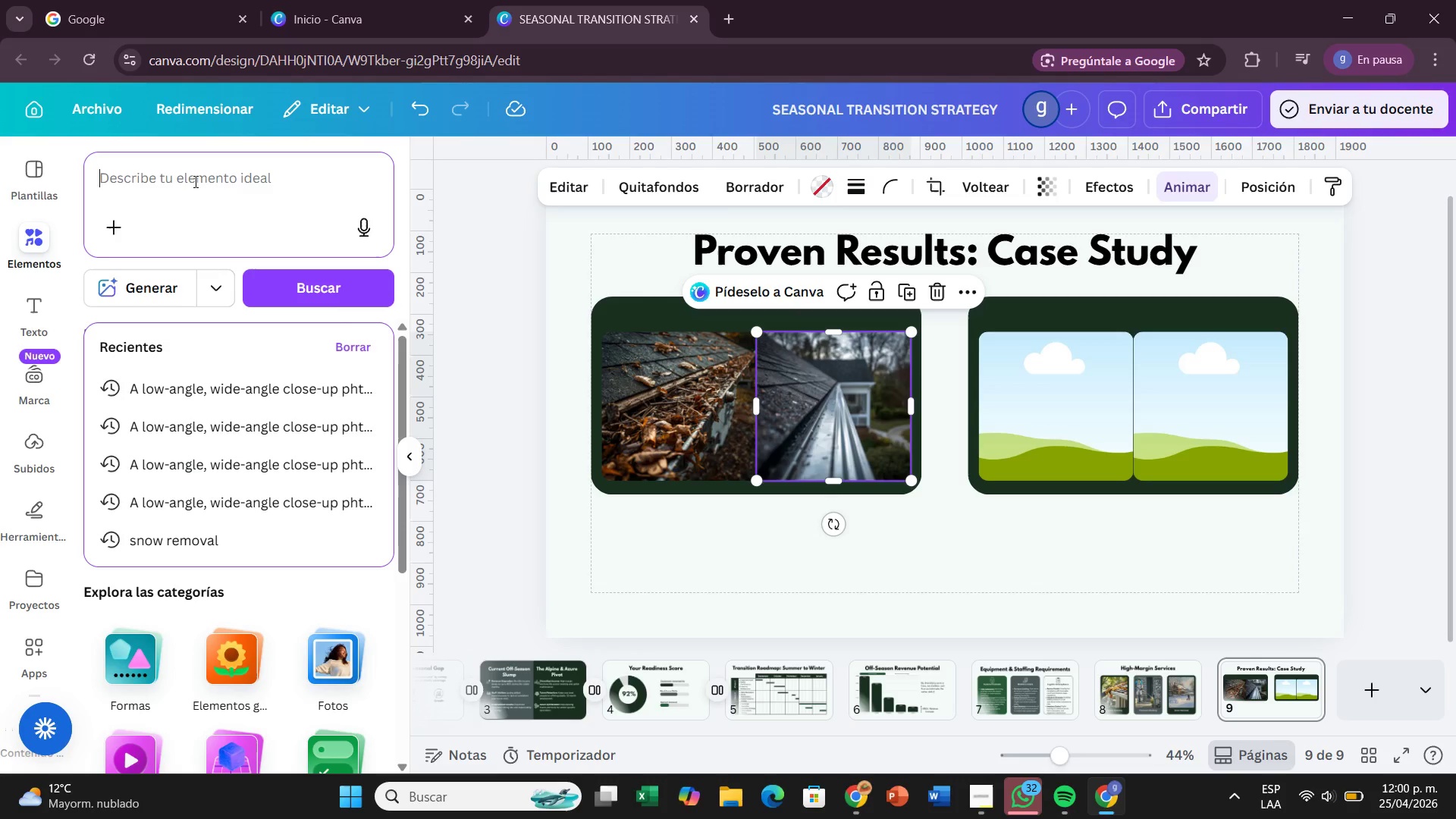 
type(A mid-ramge)
key(Backspace)
key(Backspace)
key(Backspace)
key(Backspace)
type(ange phtograph of a completely empty )
 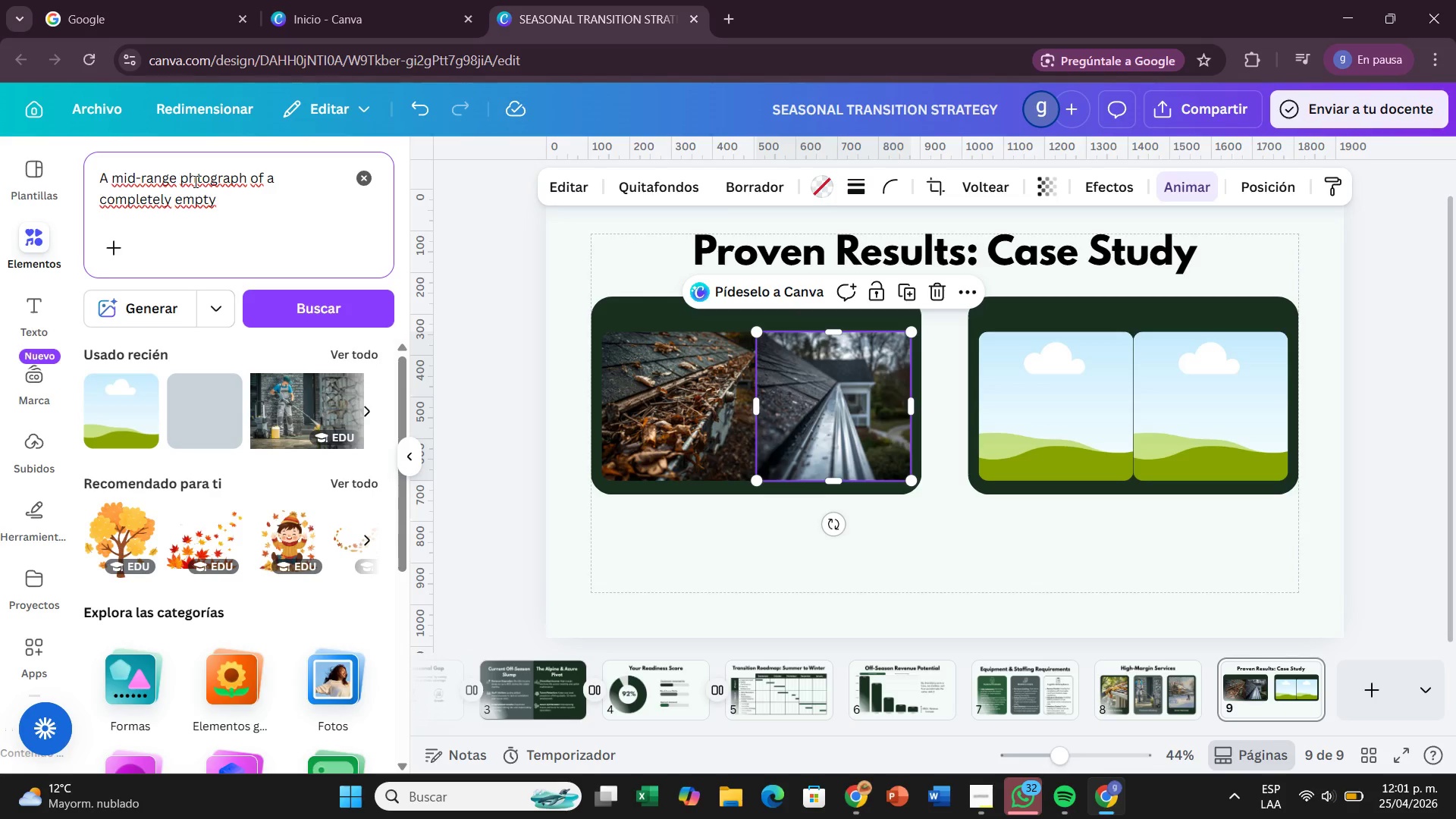 
wait(8.88)
 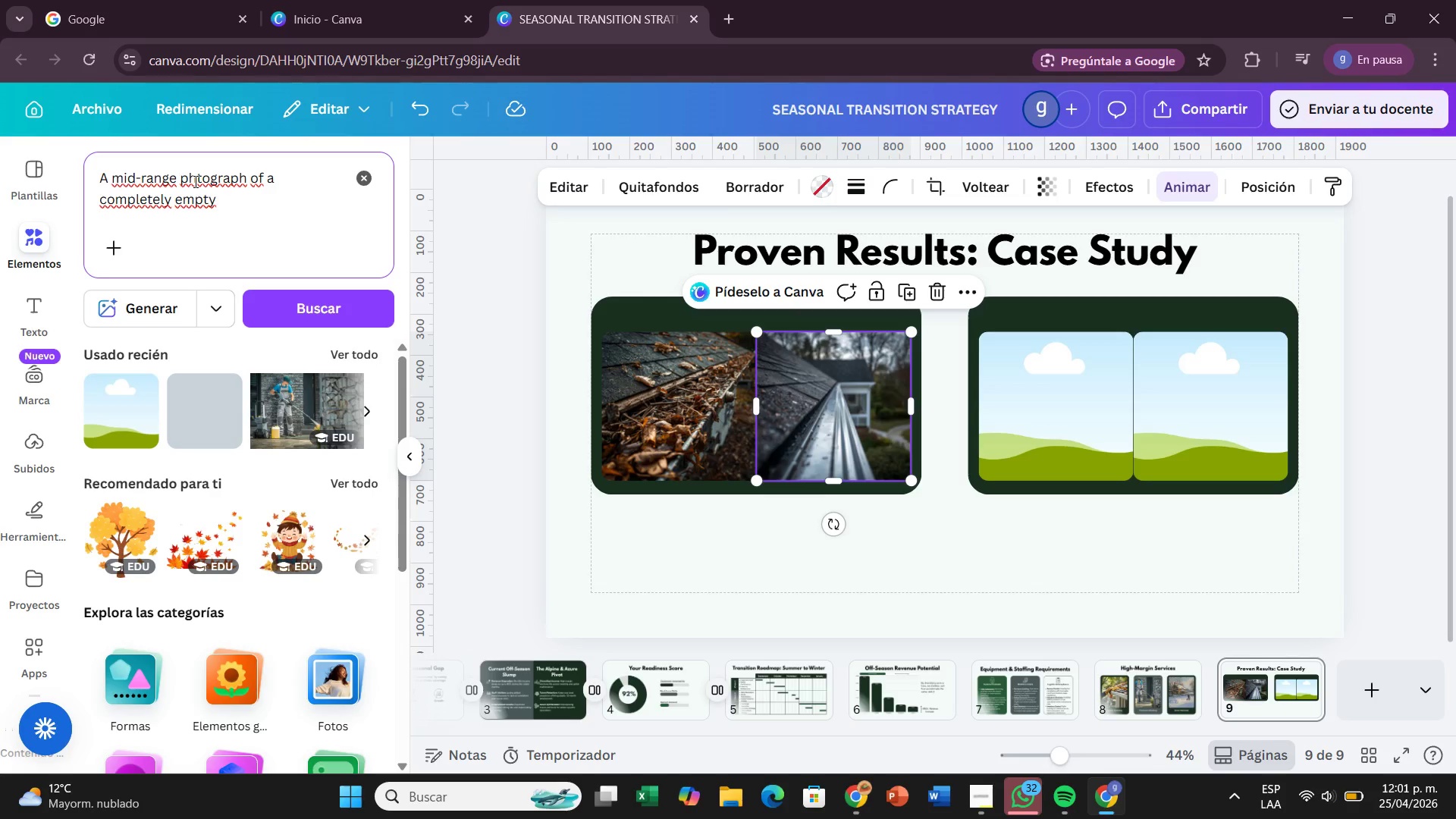 
type(multy)
 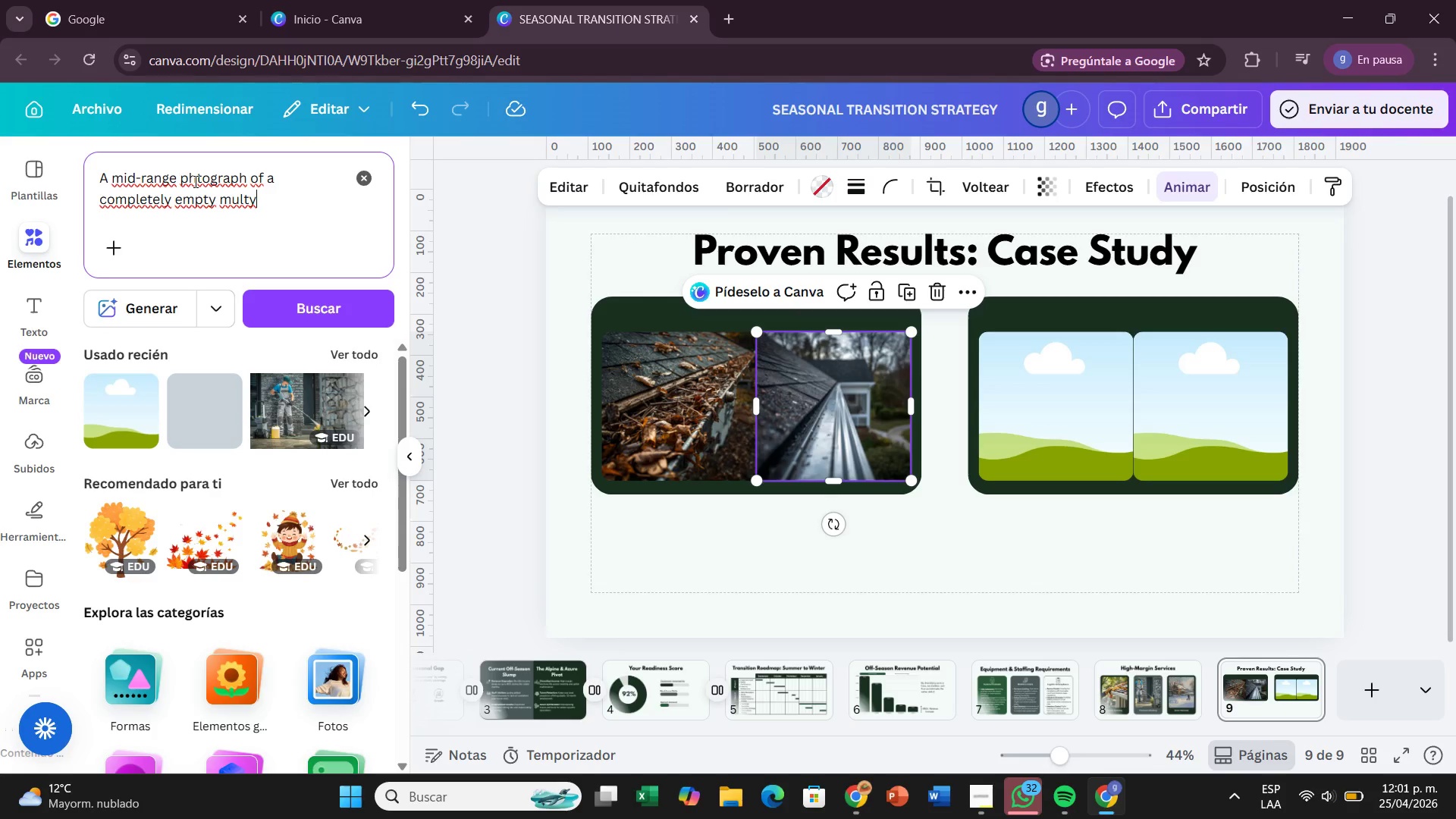 
key(Backspace)
type(i-story concrete parking garage ])
key(Backspace)
key(Backspace)
type(. Teh)
key(Backspace)
key(Backspace)
type(he concrete floor is extremely dirty.)
key(Backspace)
type(, with a dark)
key(Backspace)
key(Backspace)
key(Backspace)
key(Backspace)
key(Backspace)
key(Backspace)
type(dark, accumulated stains of i)
key(Backspace)
type(oil)
 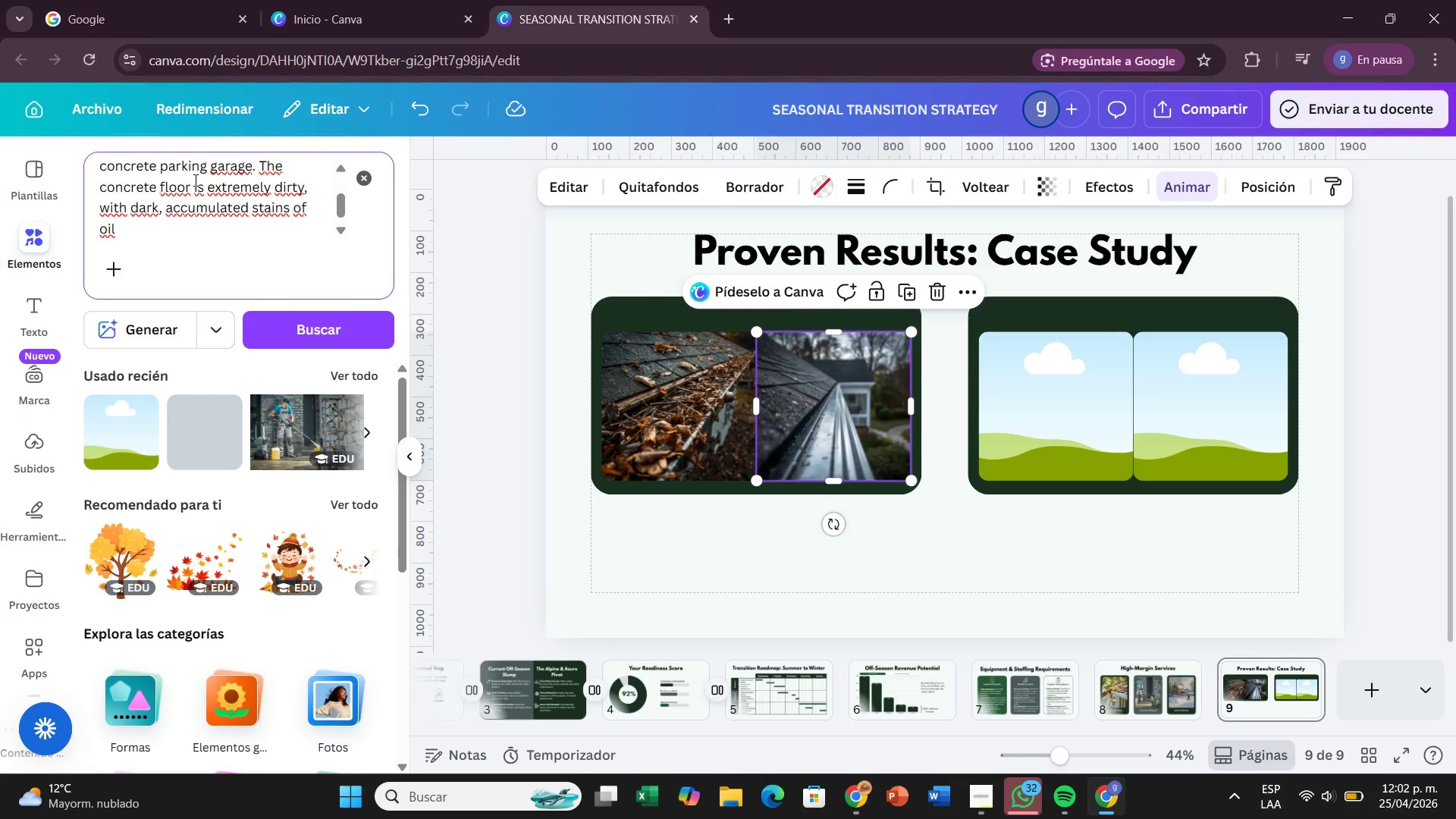 
type(, grime, and mold everywhere. The concrete columns and walls are also stained and dull. Asharp,c)
key(Backspace)
type( c)
key(Backspace)
key(Backspace)
key(Backspace)
key(Backspace)
key(Backspace)
key(Backspace)
key(Backspace)
type( )
key(Backspace)
key(Backspace)
type( sharp, commercial )
key(Backspace)
type(-quality )
 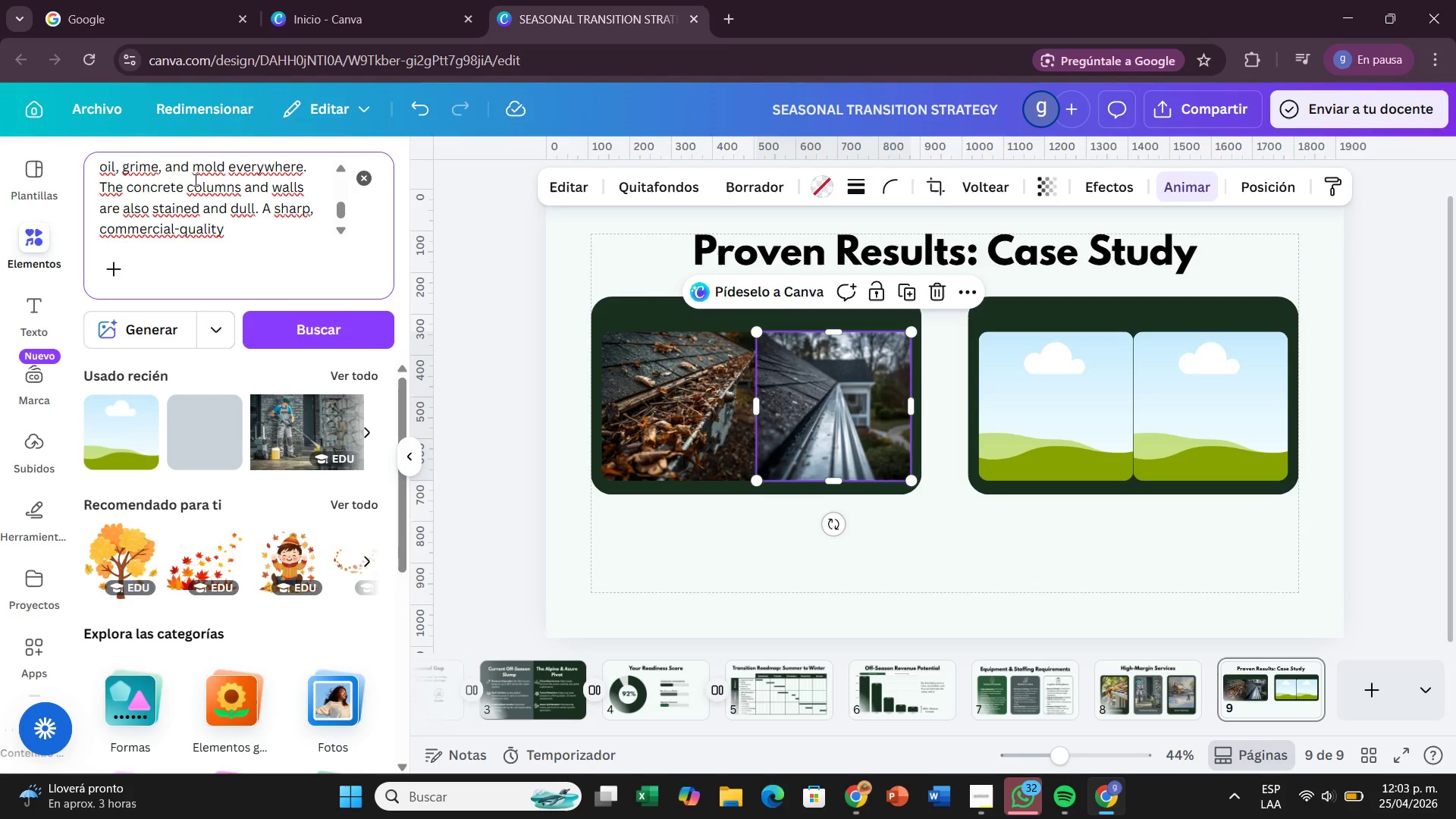 
type(phograph with a deep linear perspective )
key(Backspace)
type(. Realistic style and somber f)
key(Backspace)
type(daylight )
 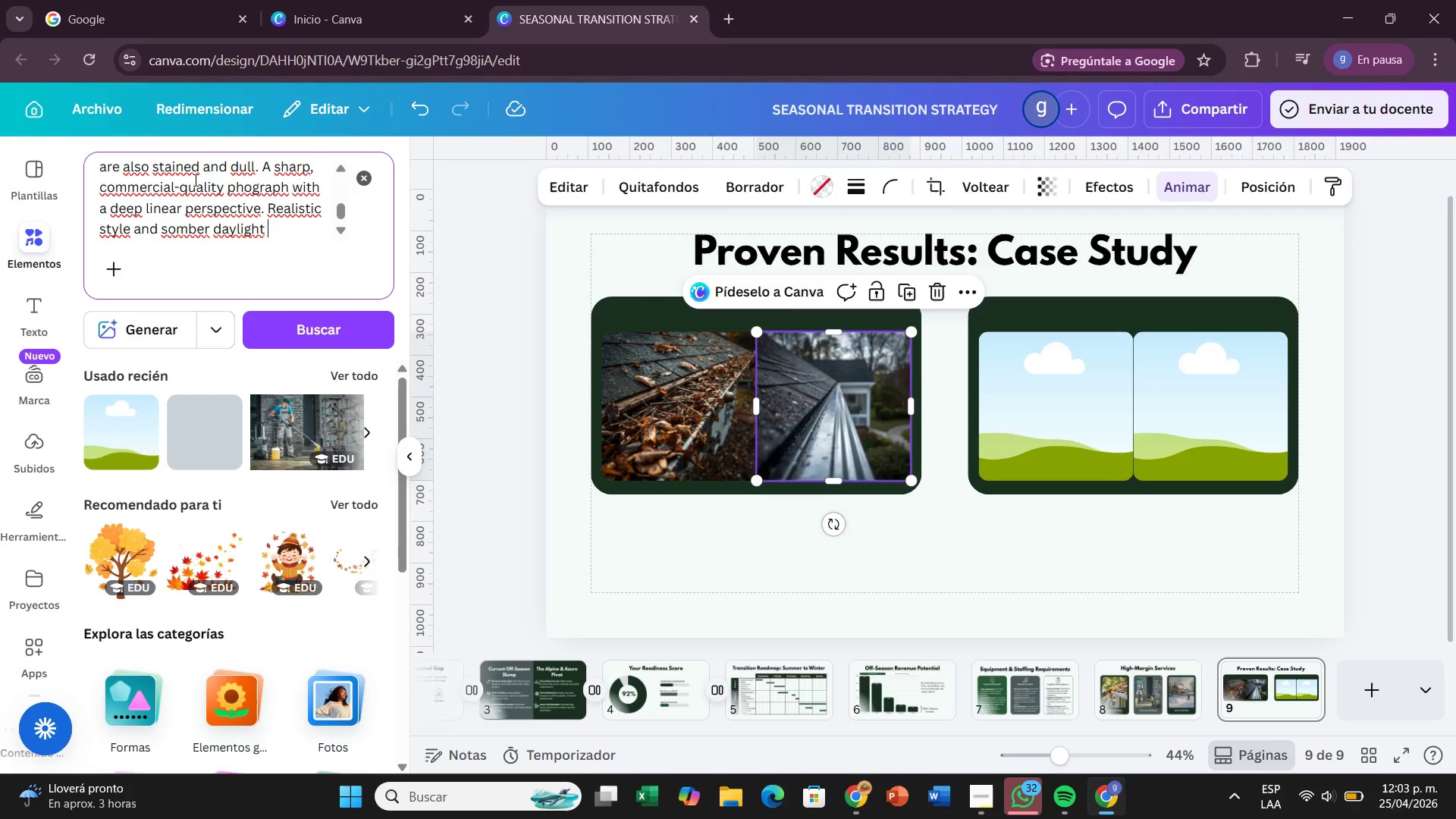 
type(lighting. The image has very dirty and neglected appa)
key(Backspace)
type(earance.)
 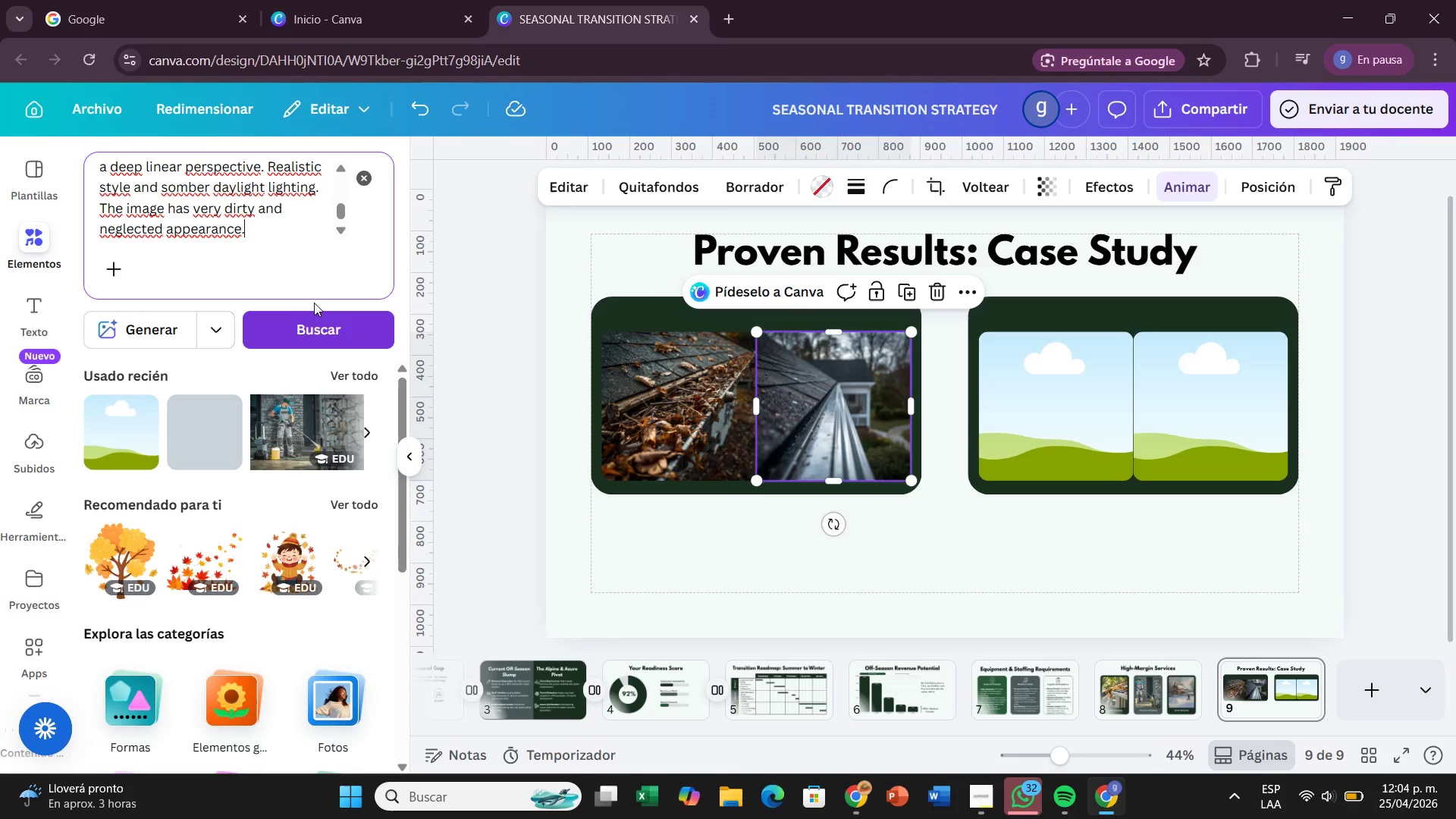 
left_click([318, 330])
 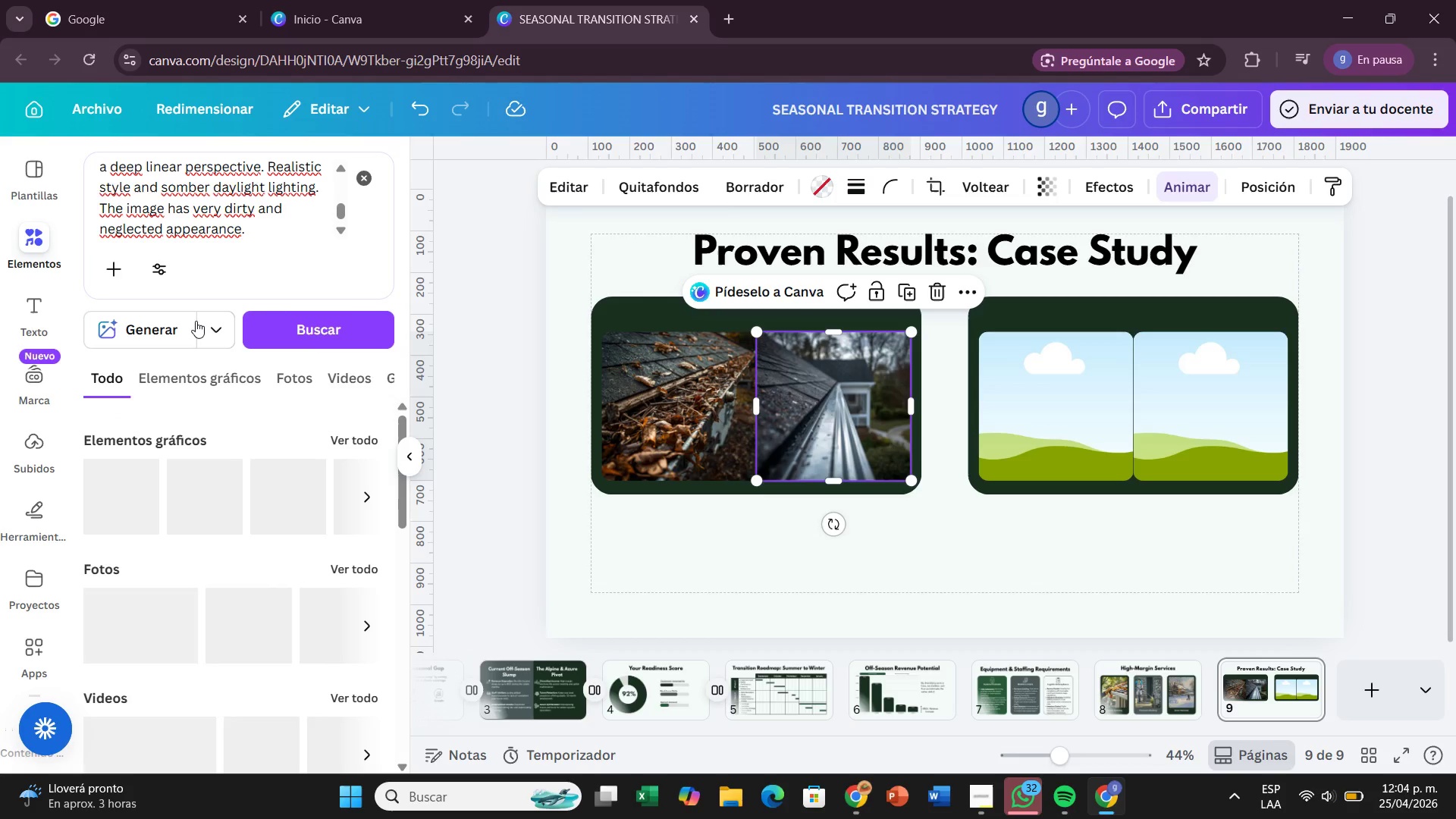 
left_click([176, 328])
 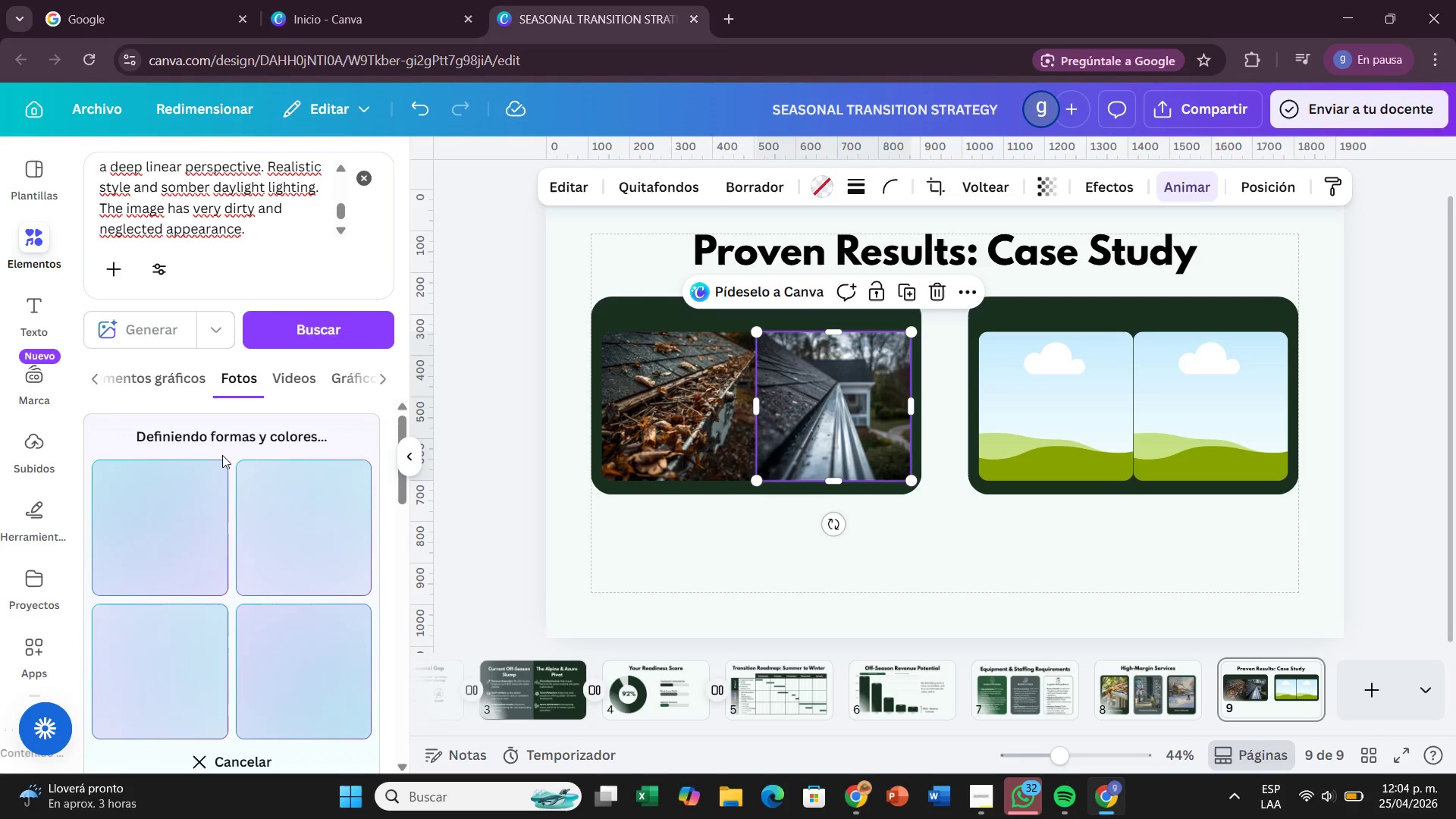 
scroll: coordinate [224, 466], scroll_direction: down, amount: 1.0
 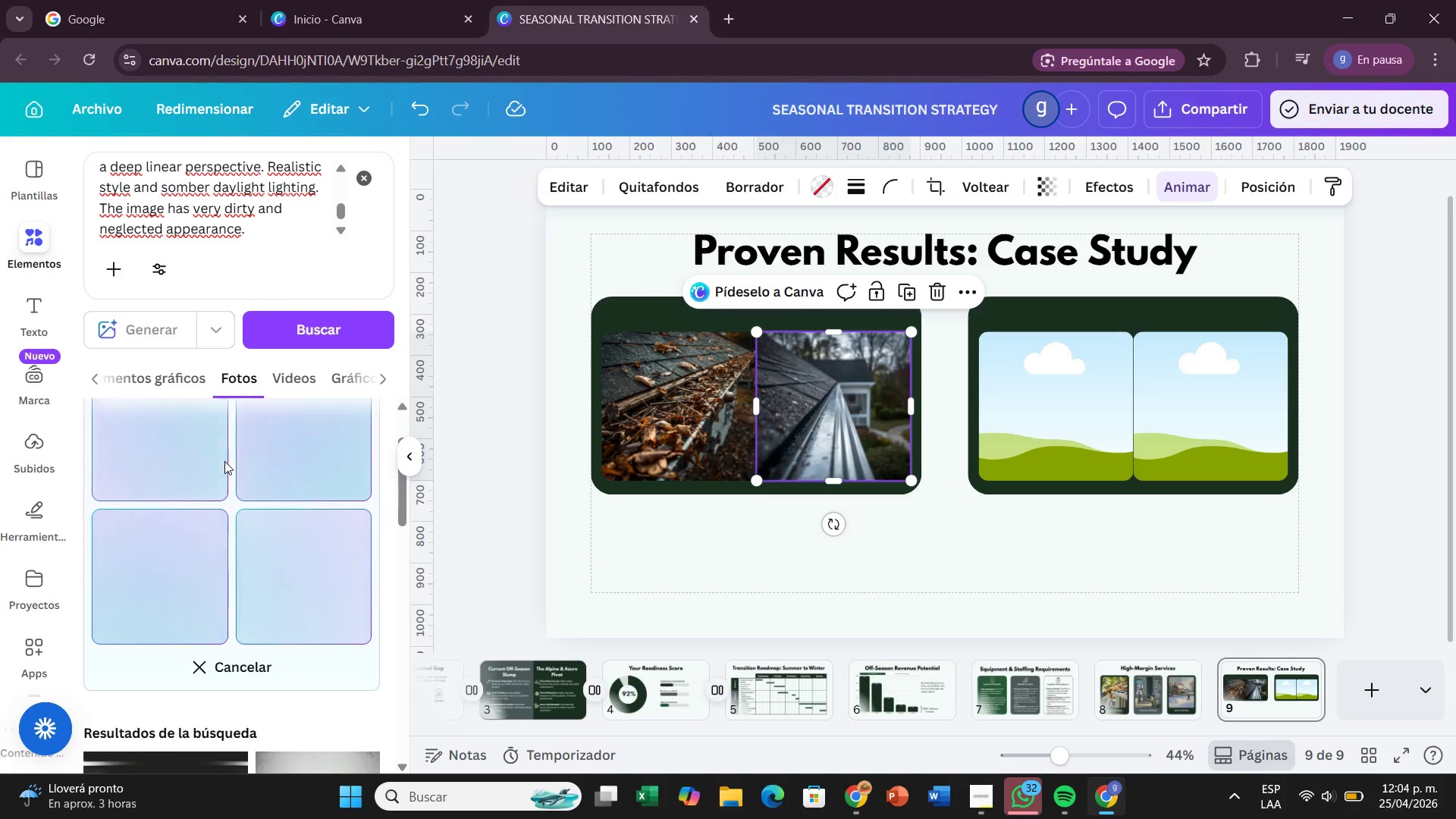 
scroll: coordinate [224, 461], scroll_direction: up, amount: 1.0
 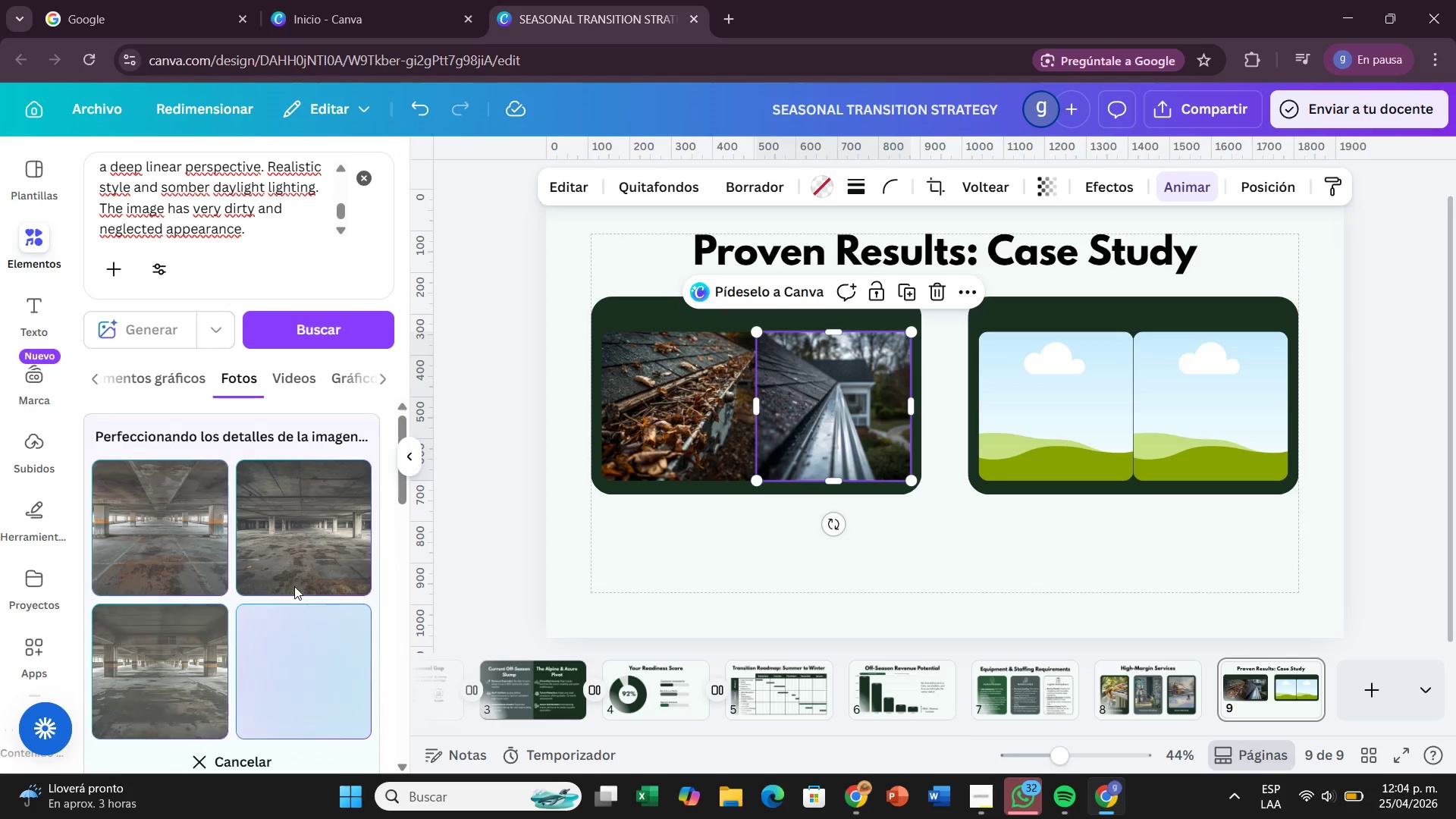 
wait(12.39)
 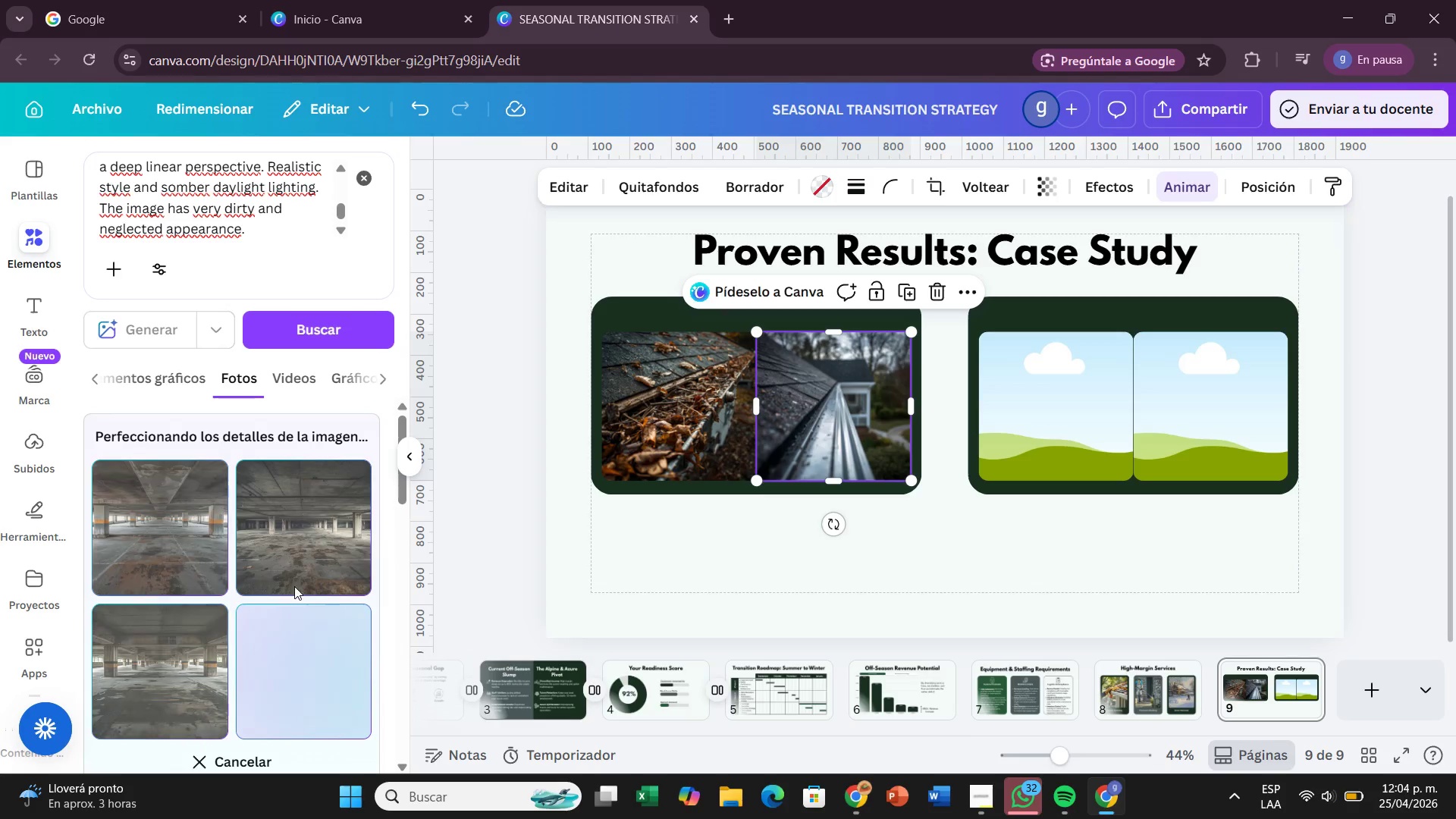 
scroll: coordinate [335, 533], scroll_direction: down, amount: 1.0
 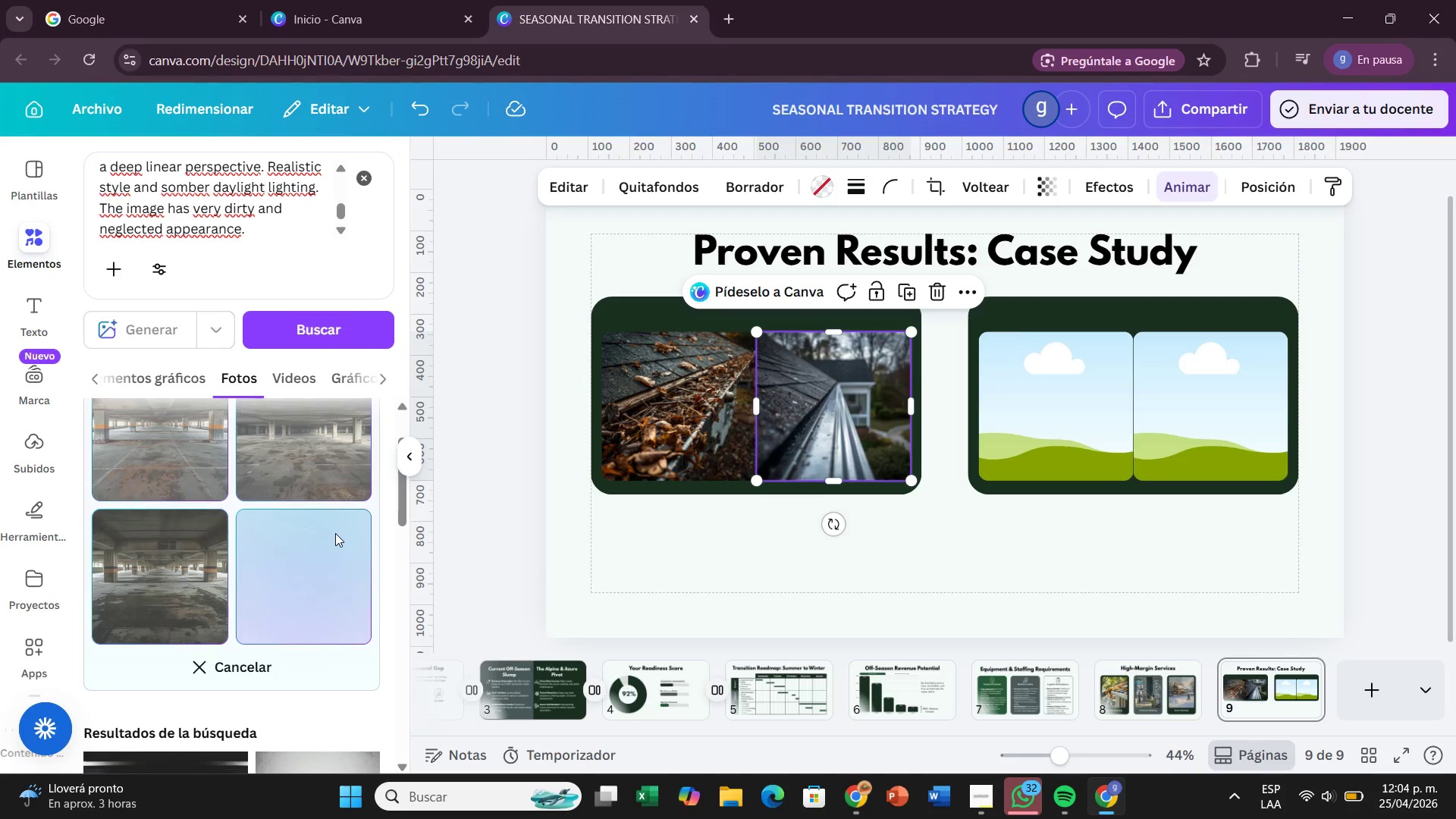 
wait(8.07)
 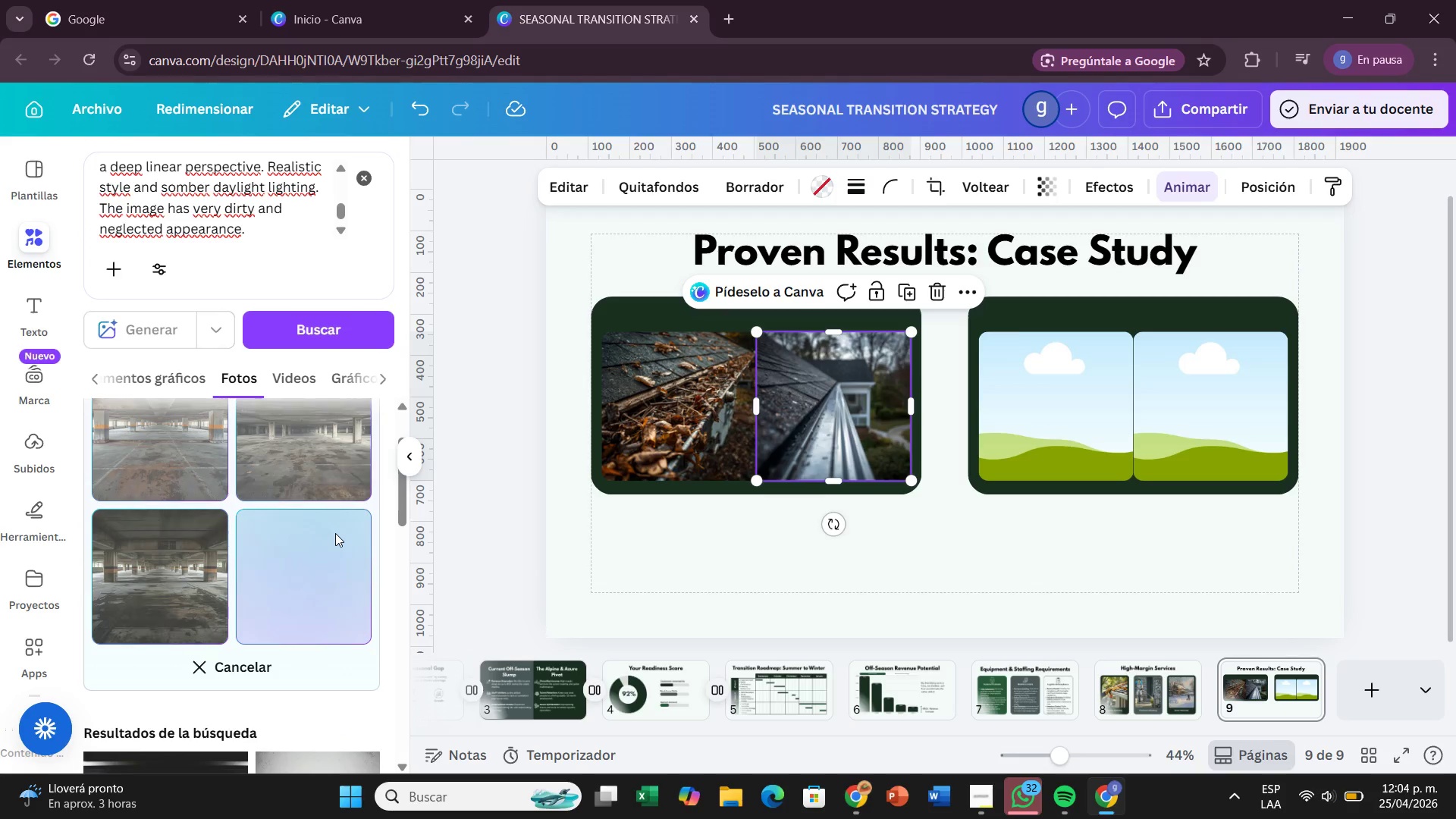 
left_click_drag(start_coordinate=[171, 585], to_coordinate=[1087, 380])
 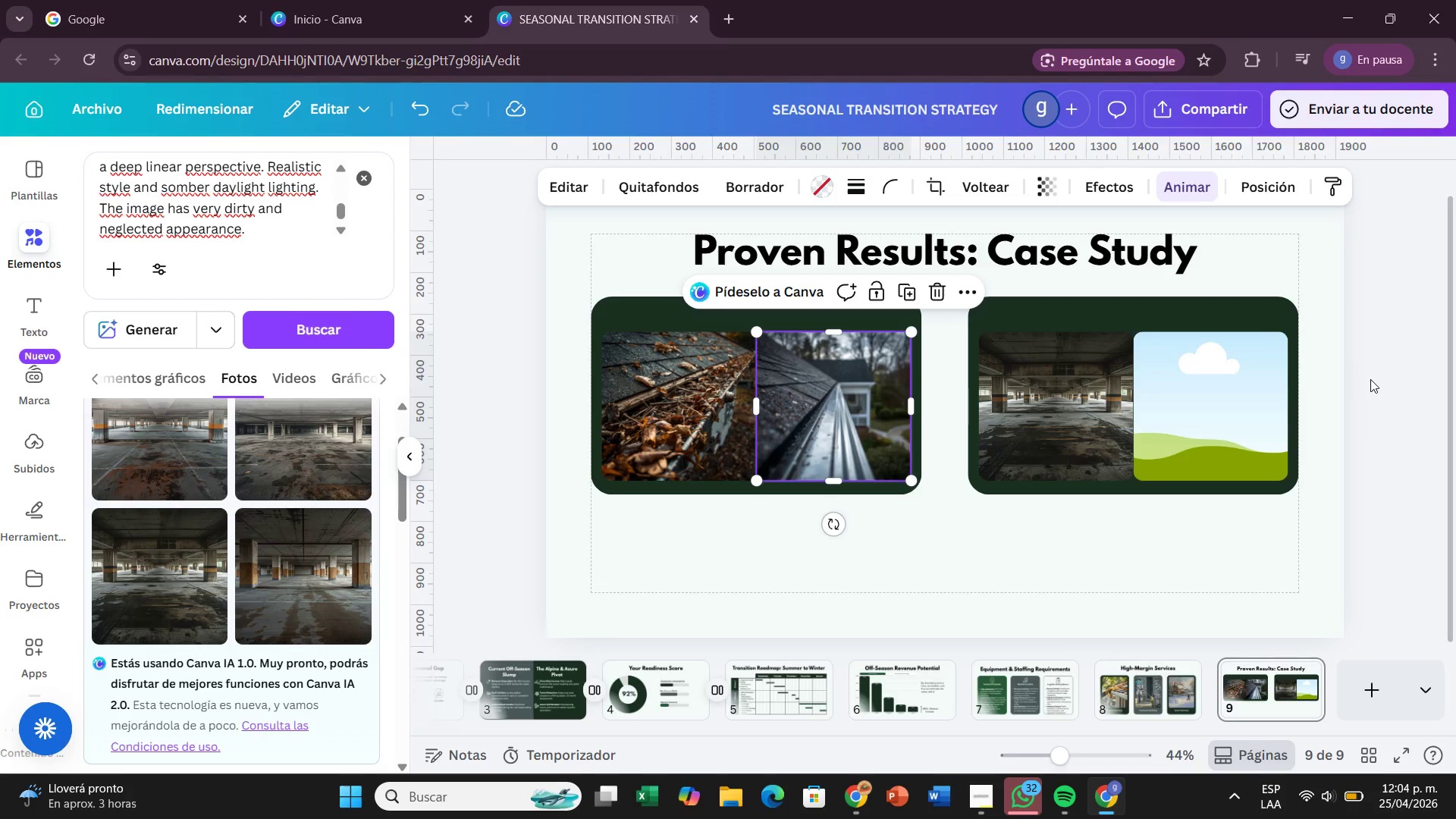 
left_click([1370, 379])
 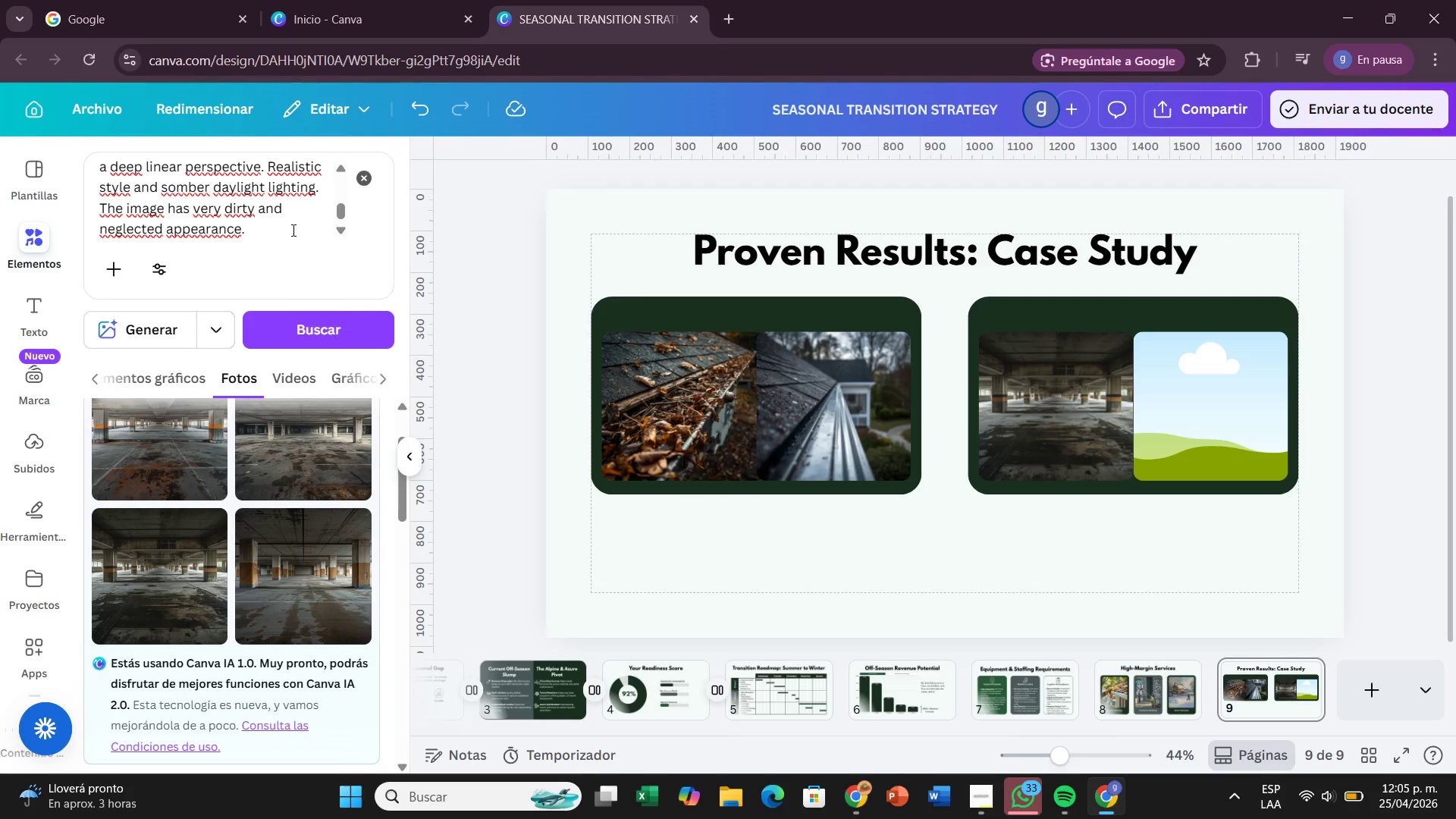 
wait(80.81)
 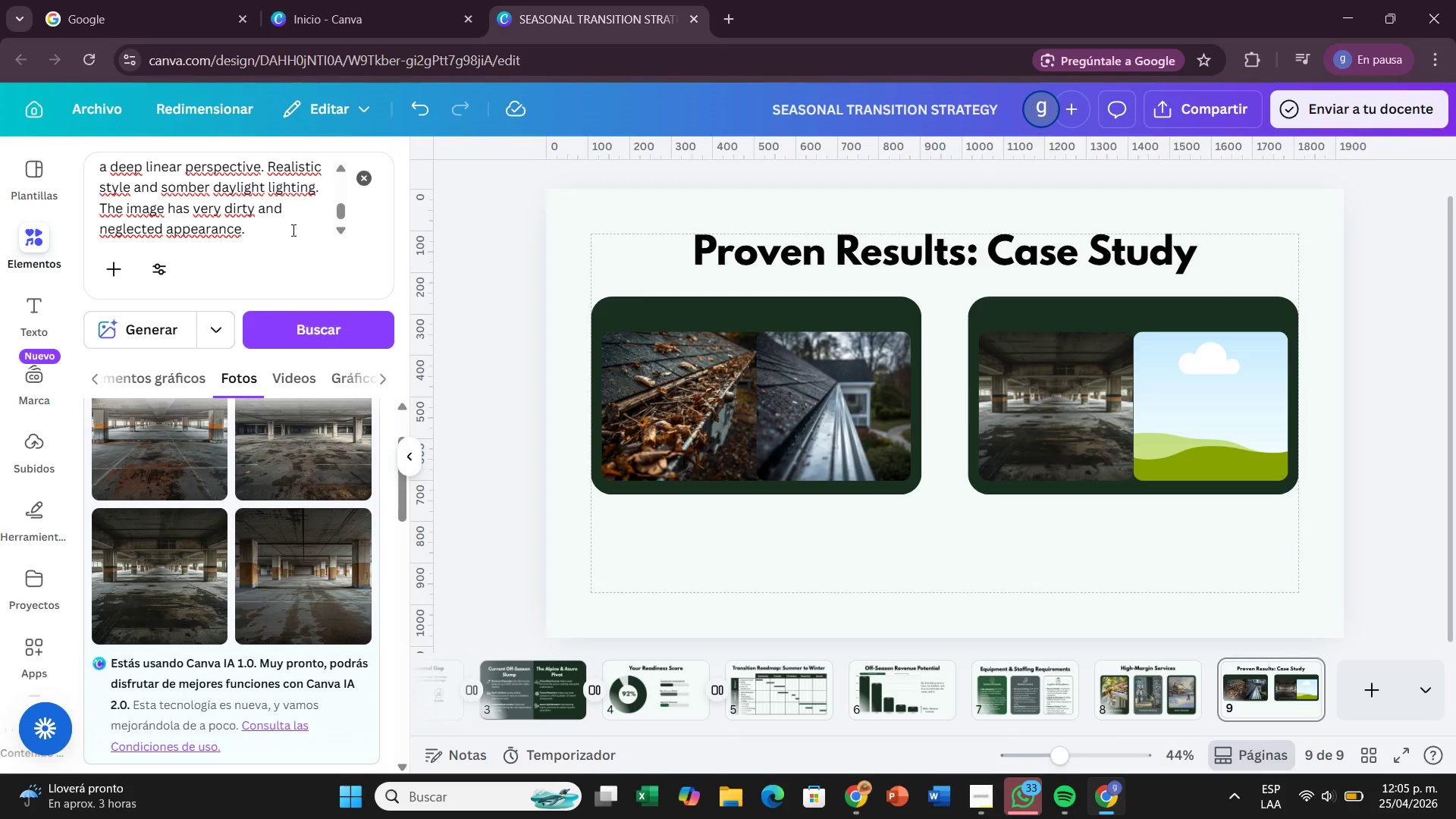 
scroll: coordinate [281, 222], scroll_direction: up, amount: 8.0
 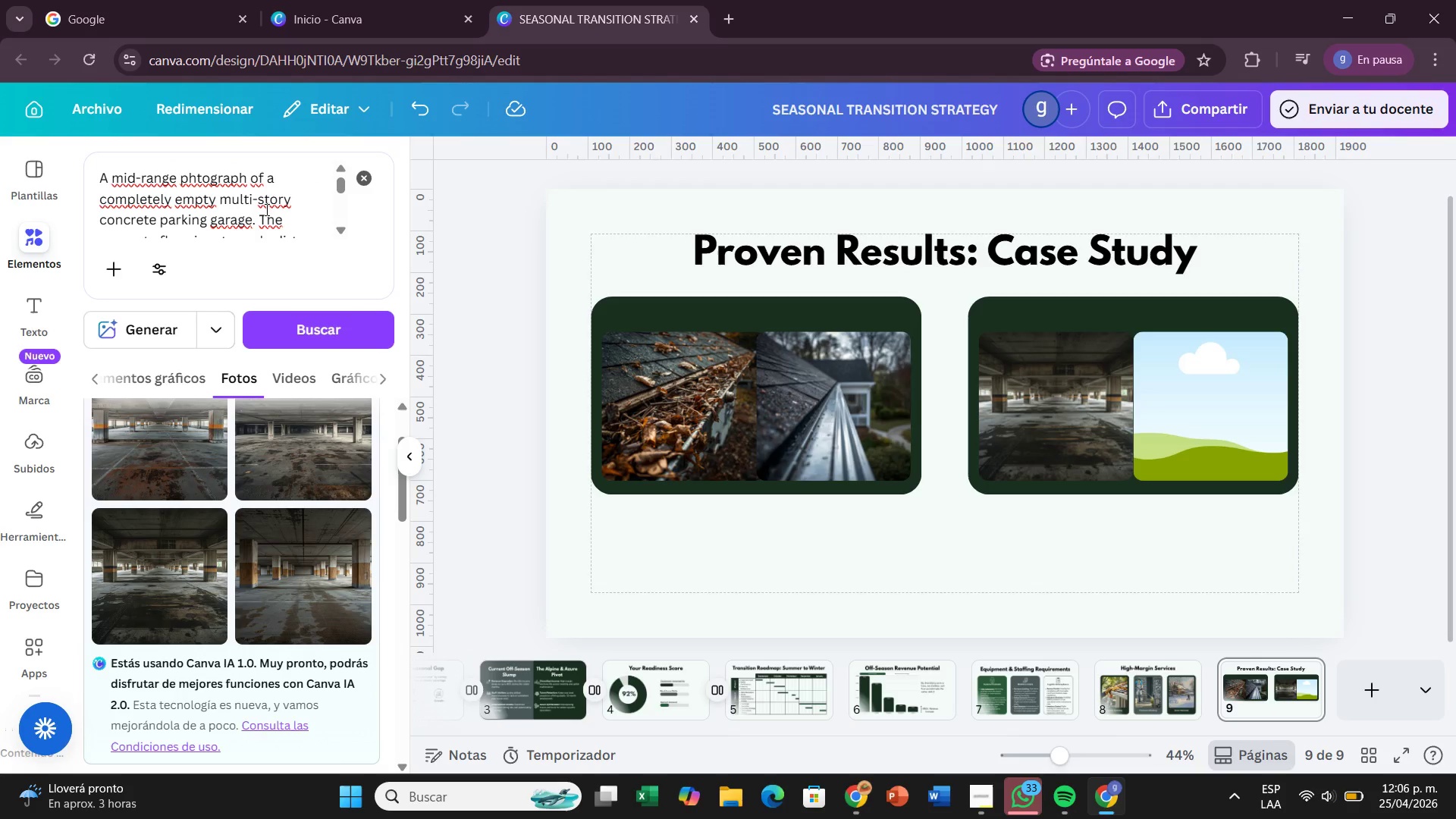 
scroll: coordinate [265, 209], scroll_direction: down, amount: 1.0
 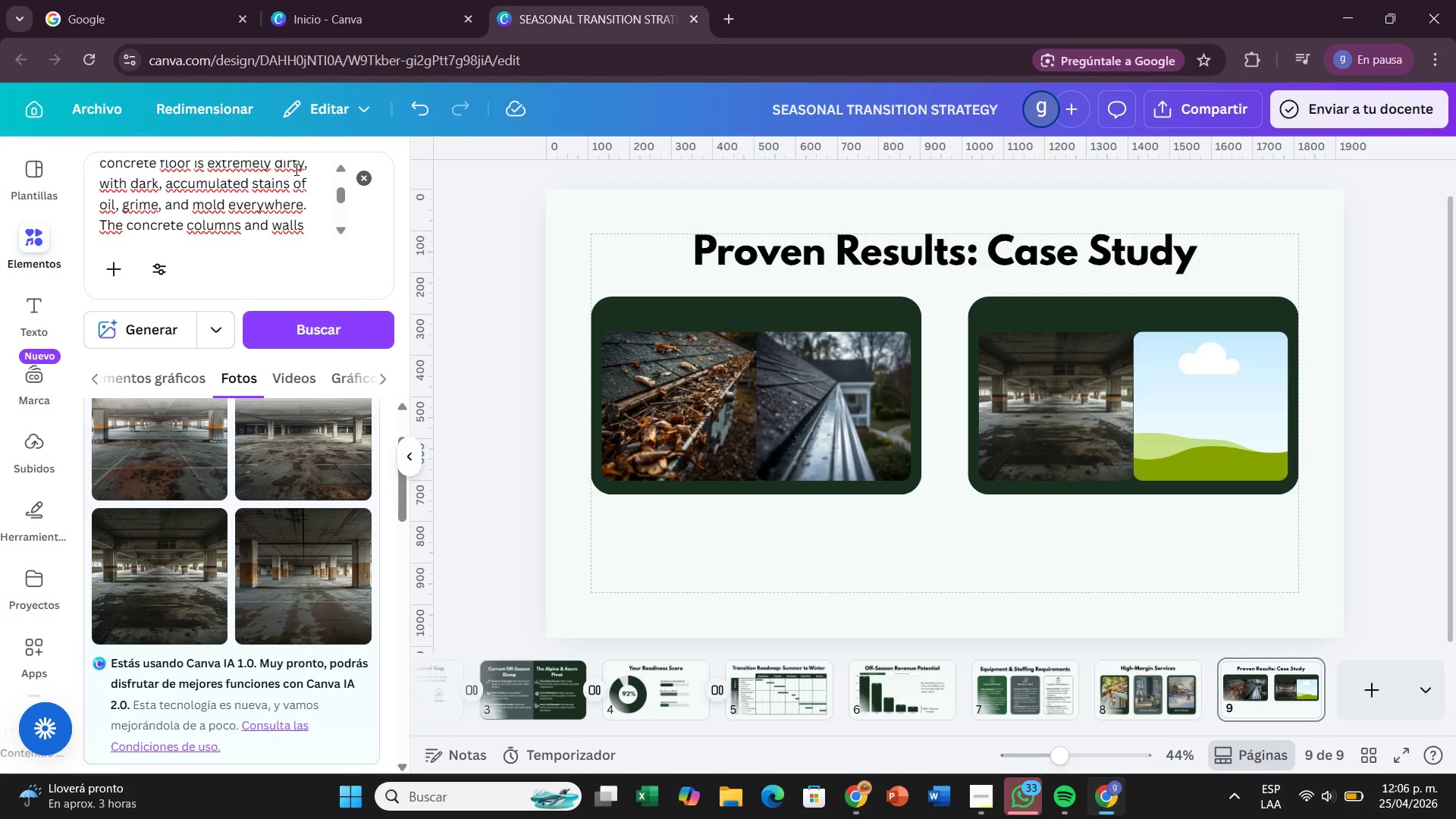 
left_click([303, 169])
 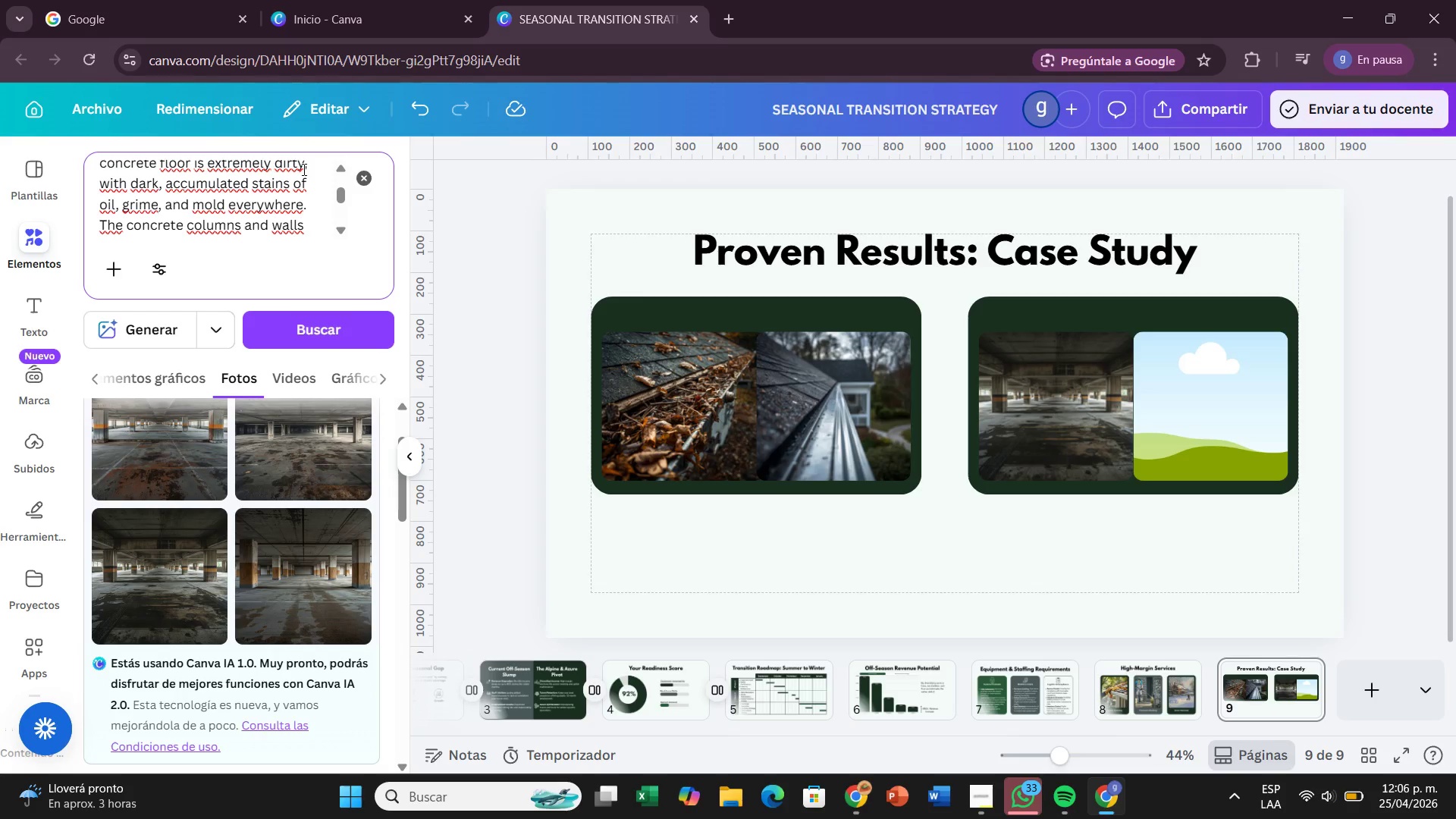 
key(Backspace)
 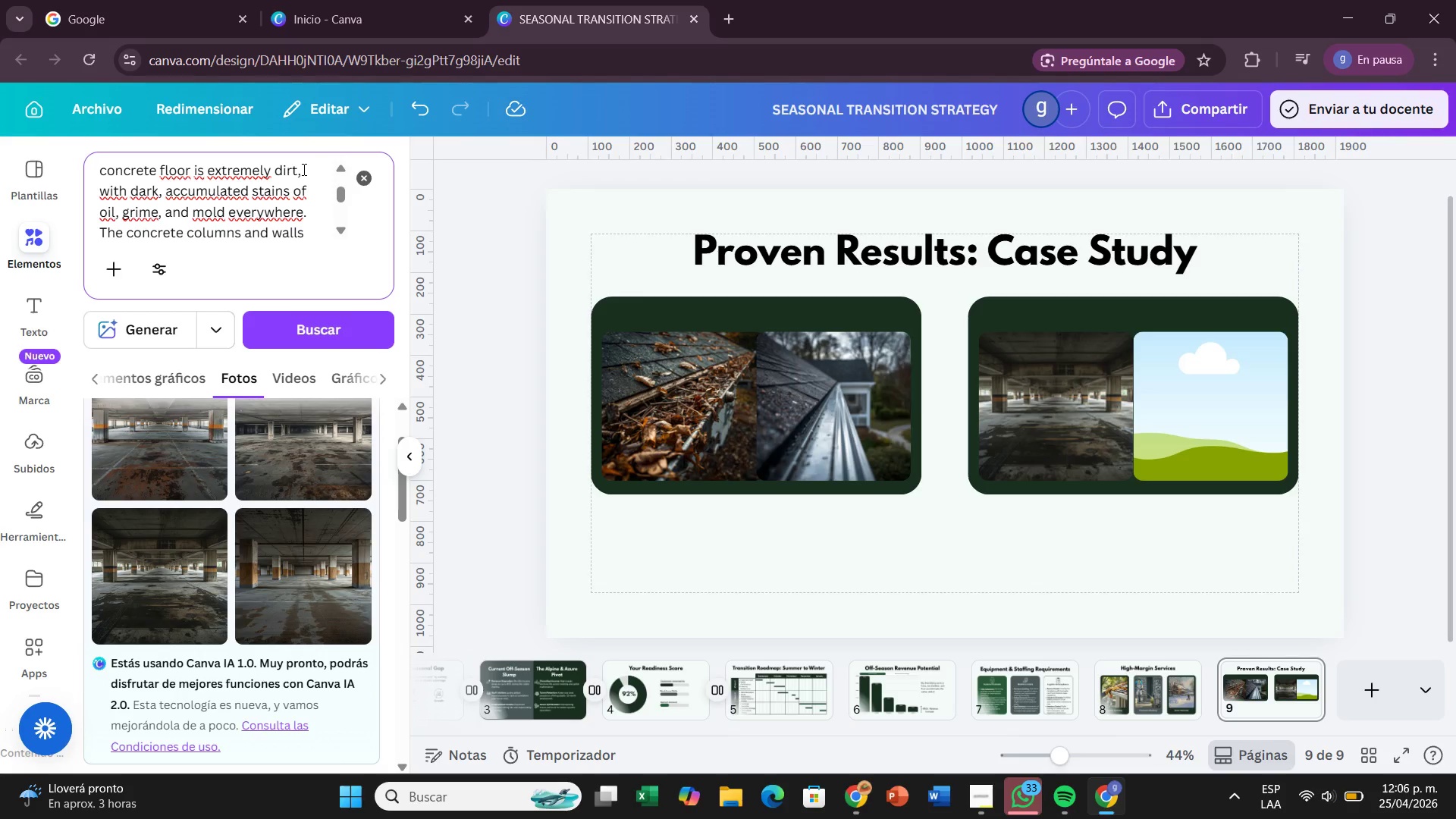 
key(Backspace)
 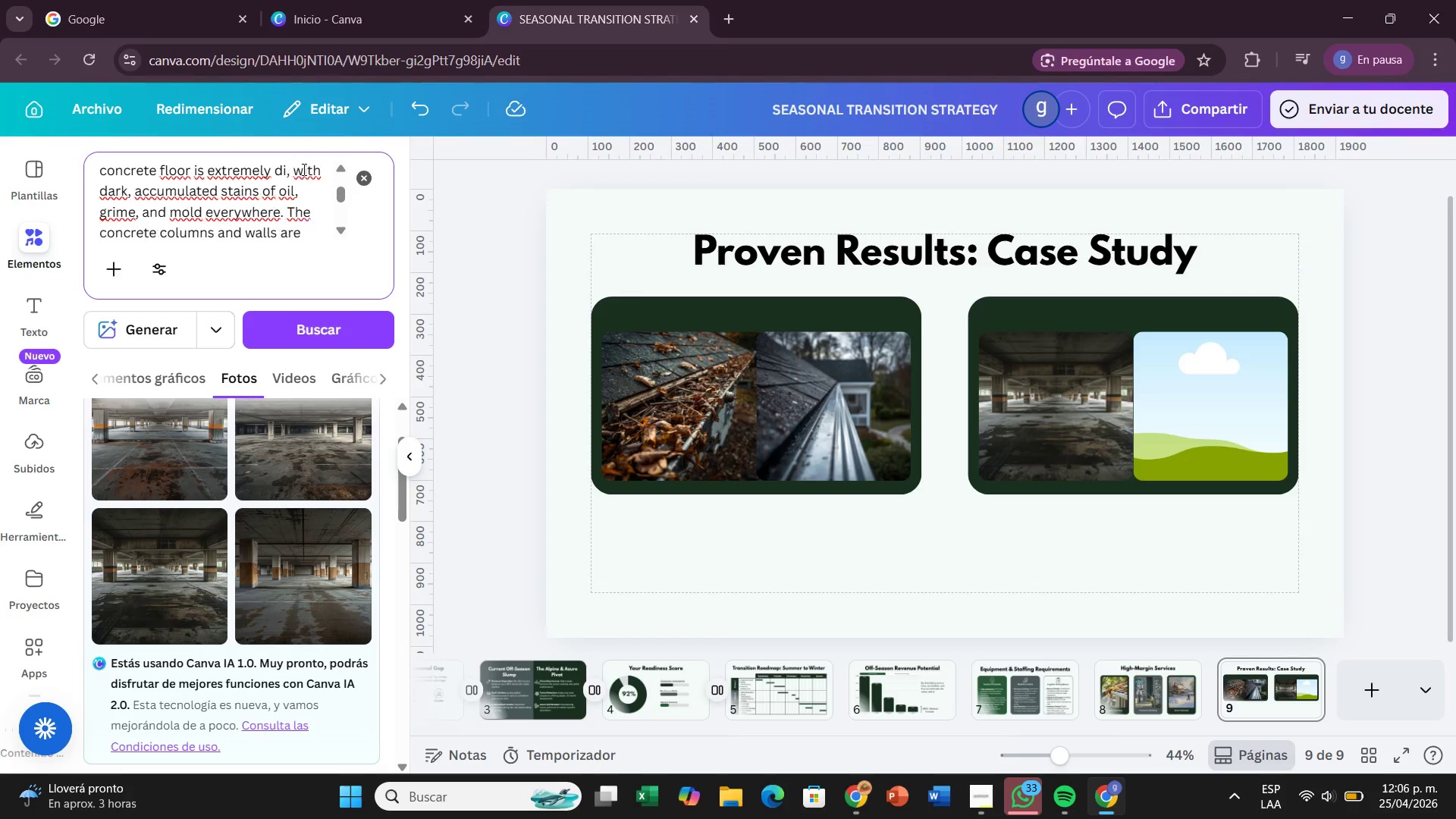 
key(Backspace)
 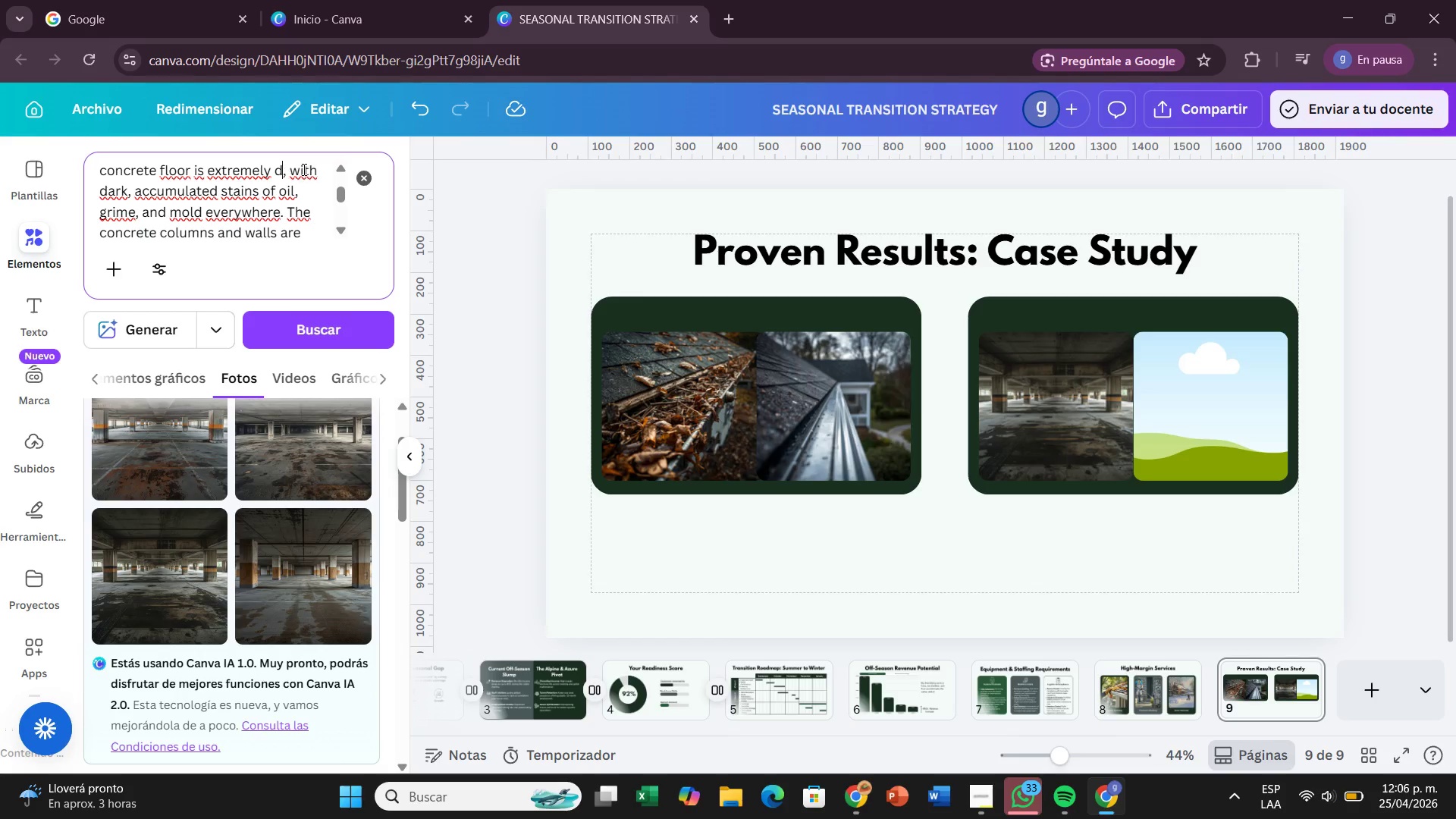 
key(Backspace)
 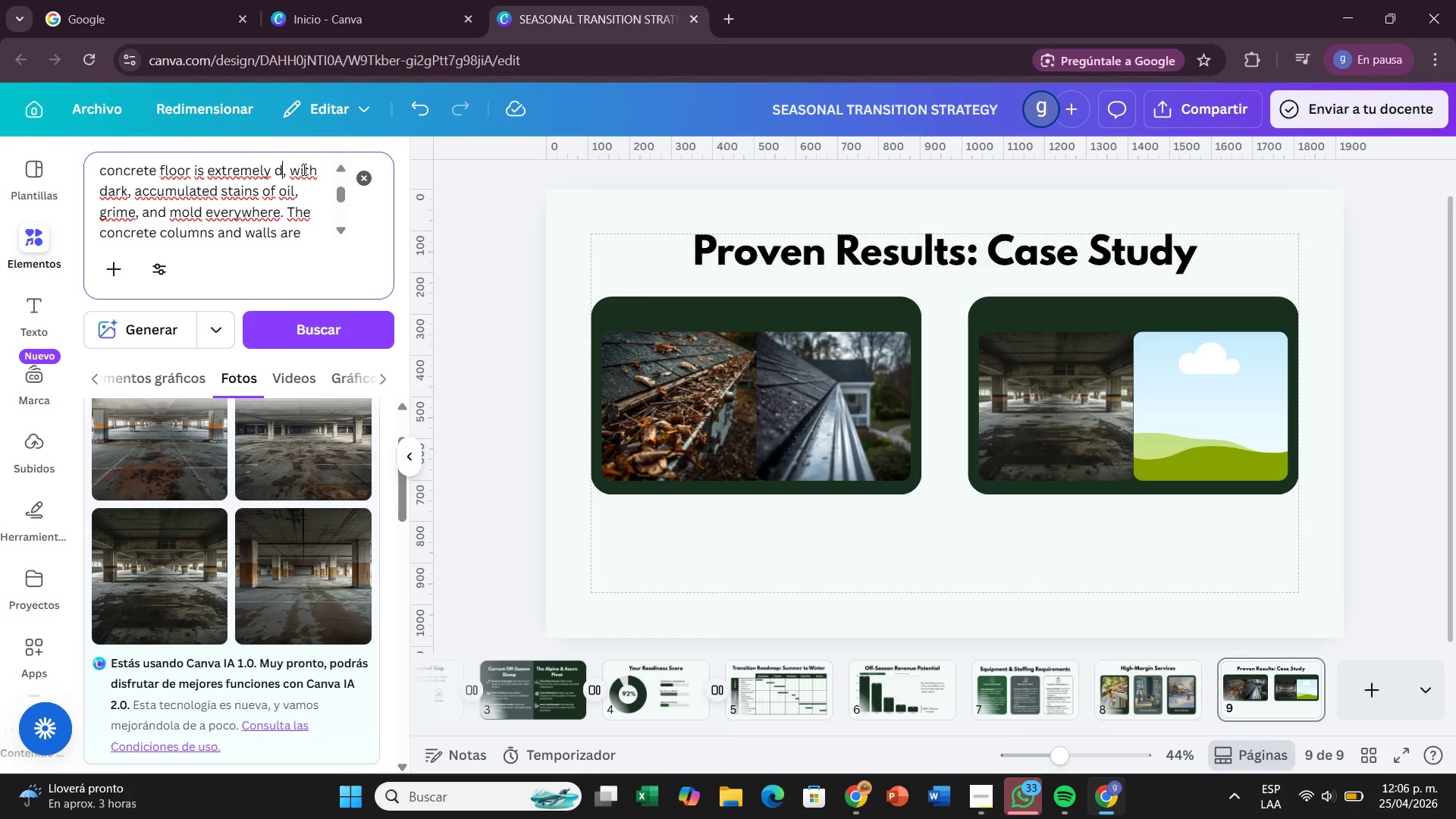 
key(Backspace)
 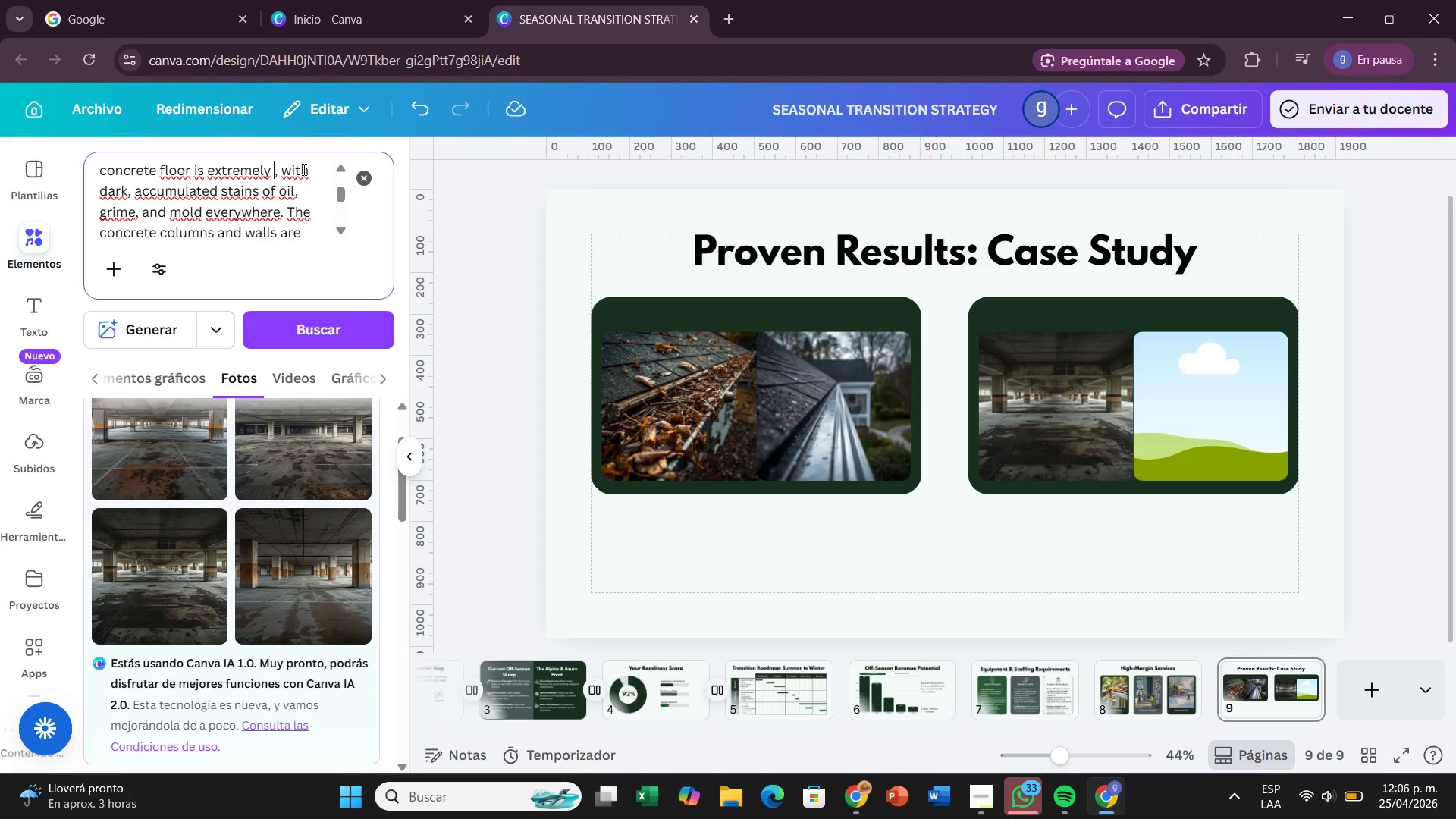 
key(Backspace)
 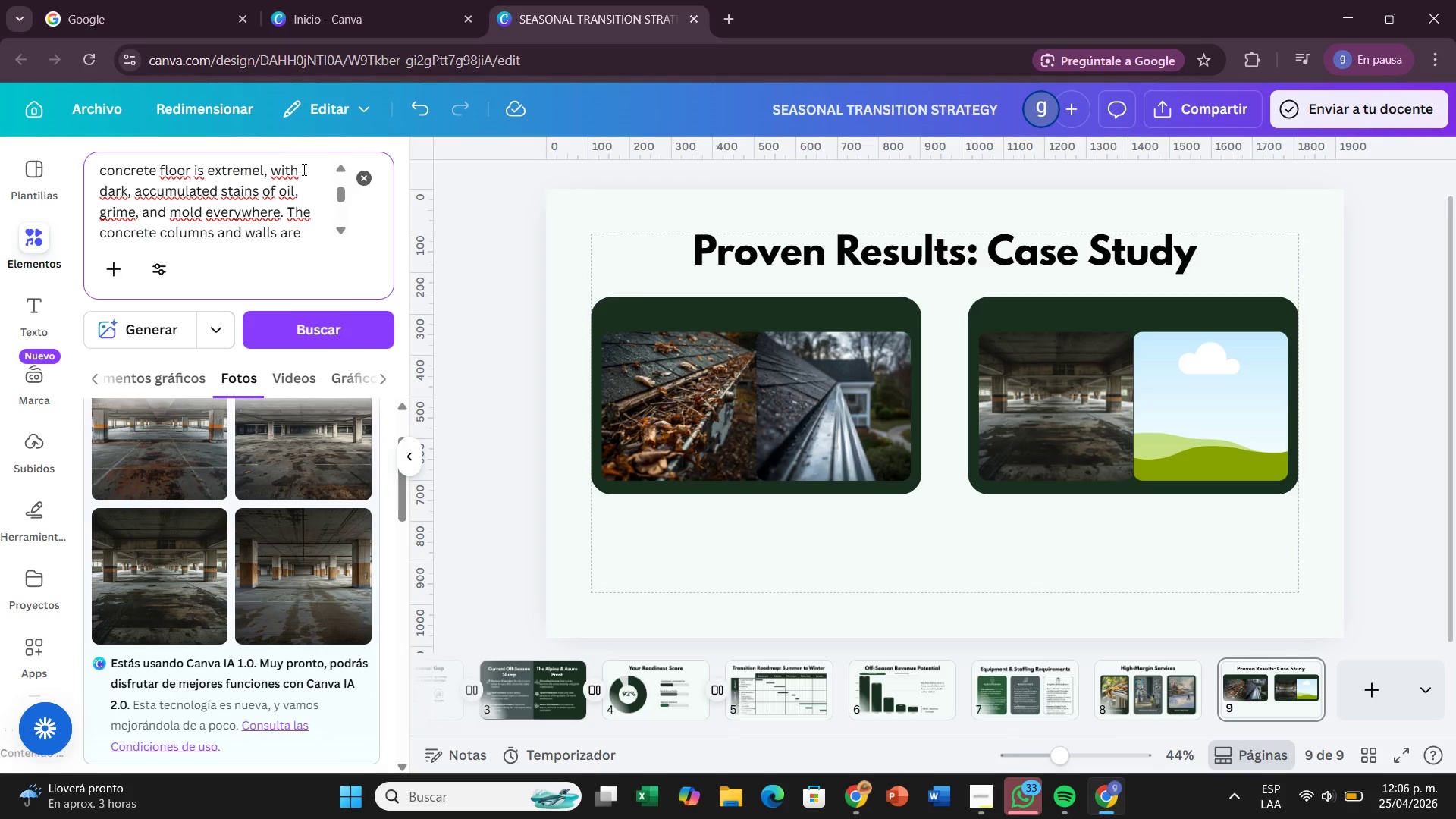 
key(Backspace)
 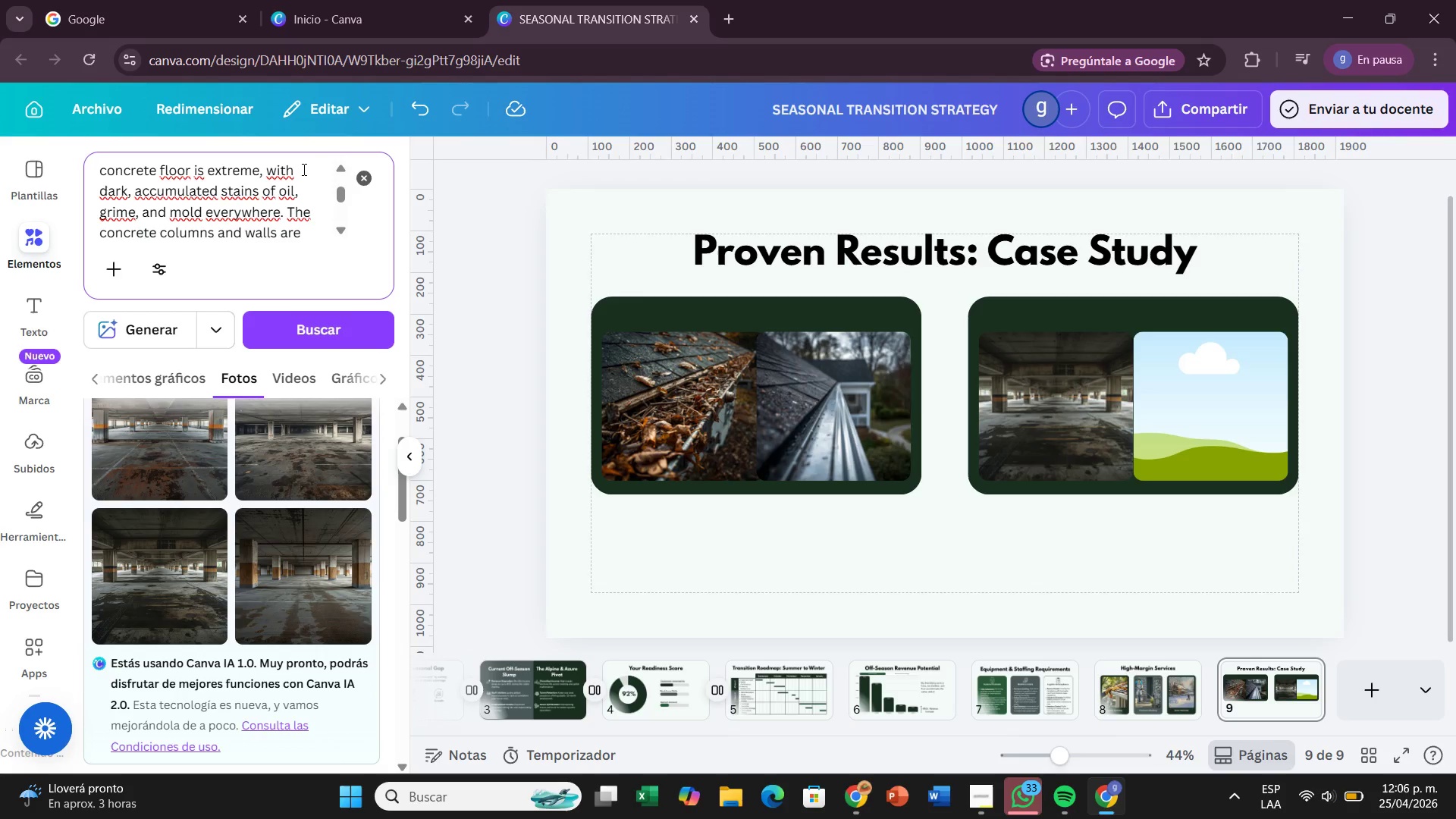 
key(Backspace)
 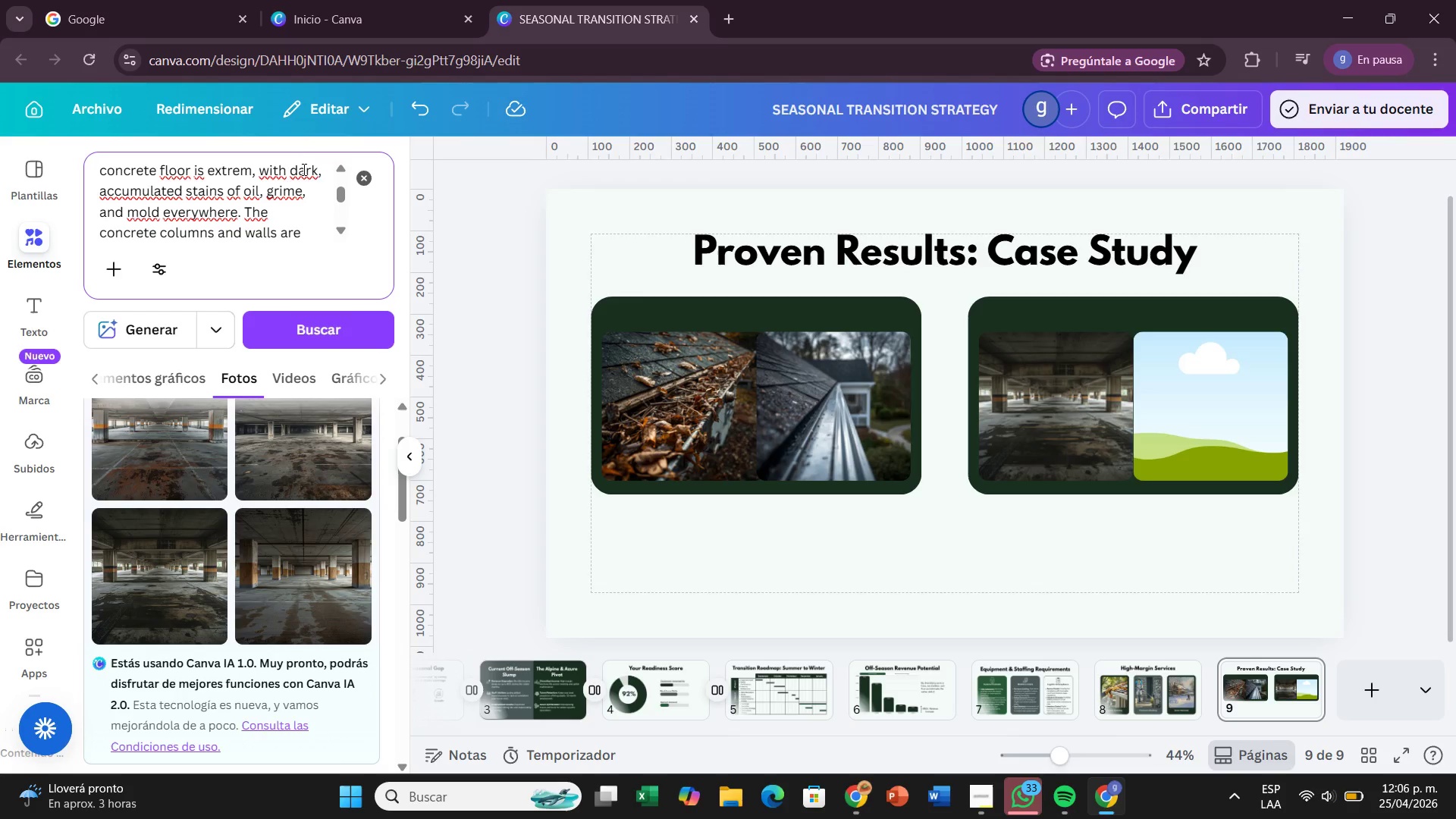 
key(Backspace)
 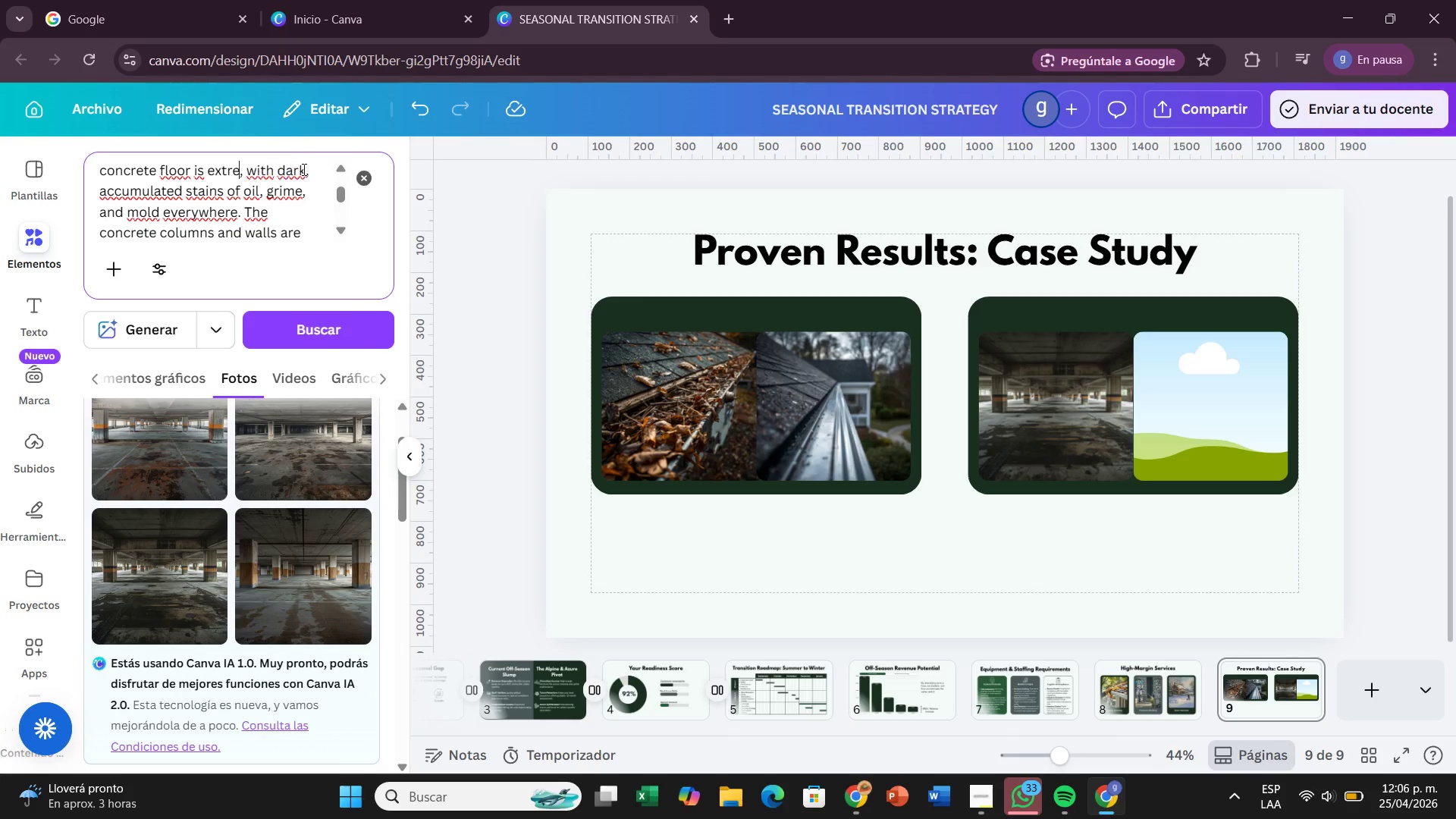 
key(Backspace)
 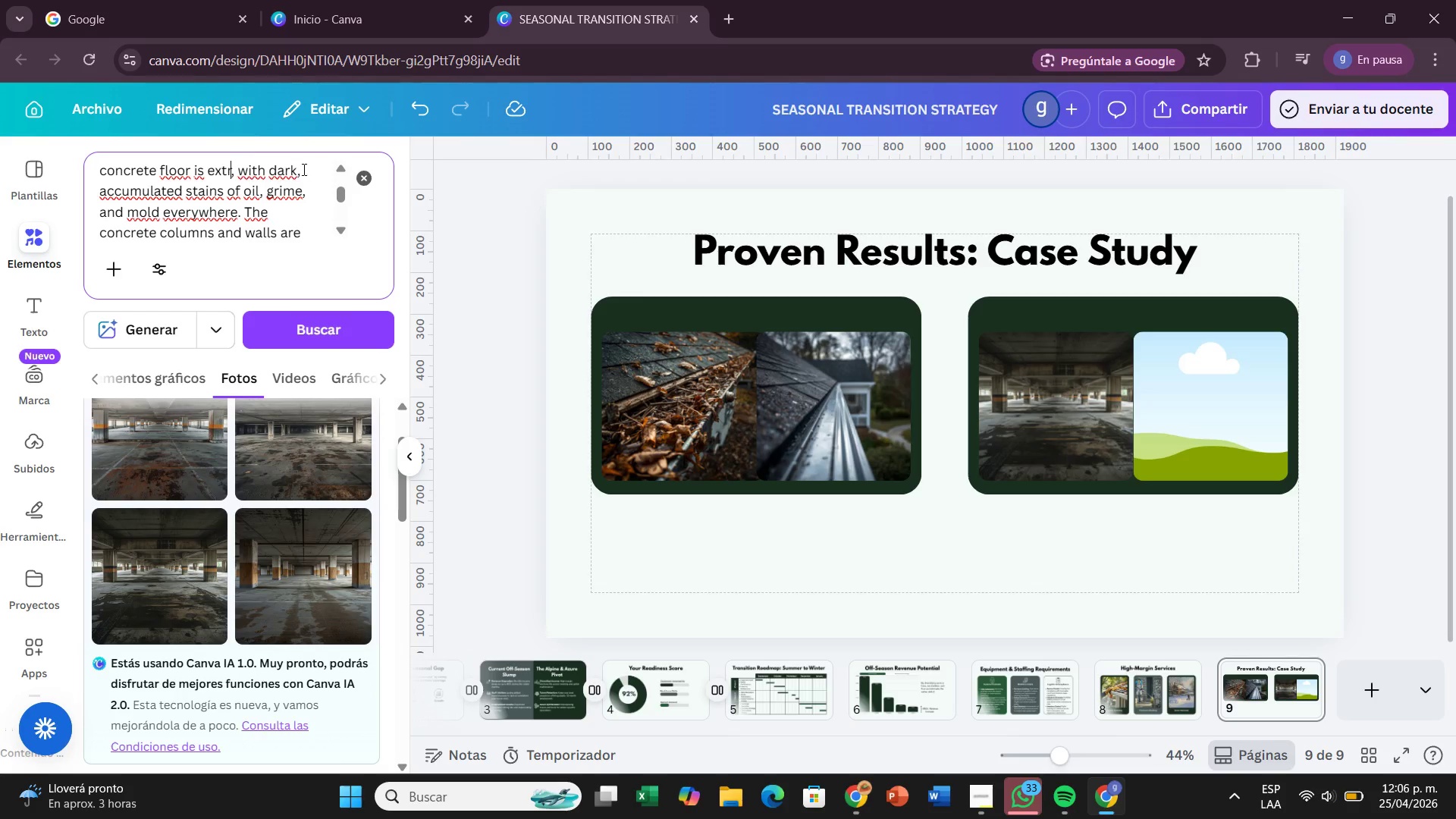 
key(Backspace)
 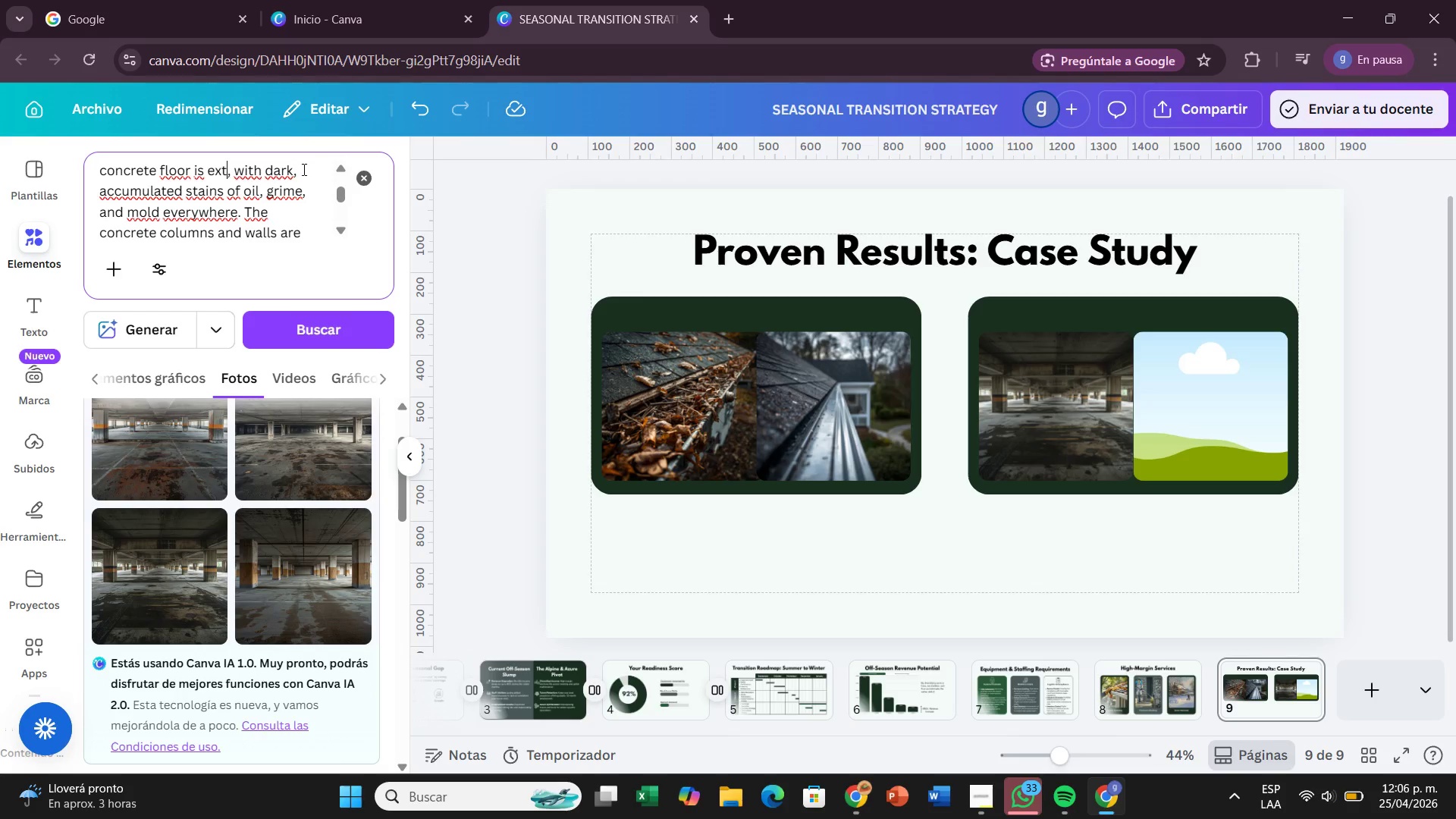 
key(Backspace)
 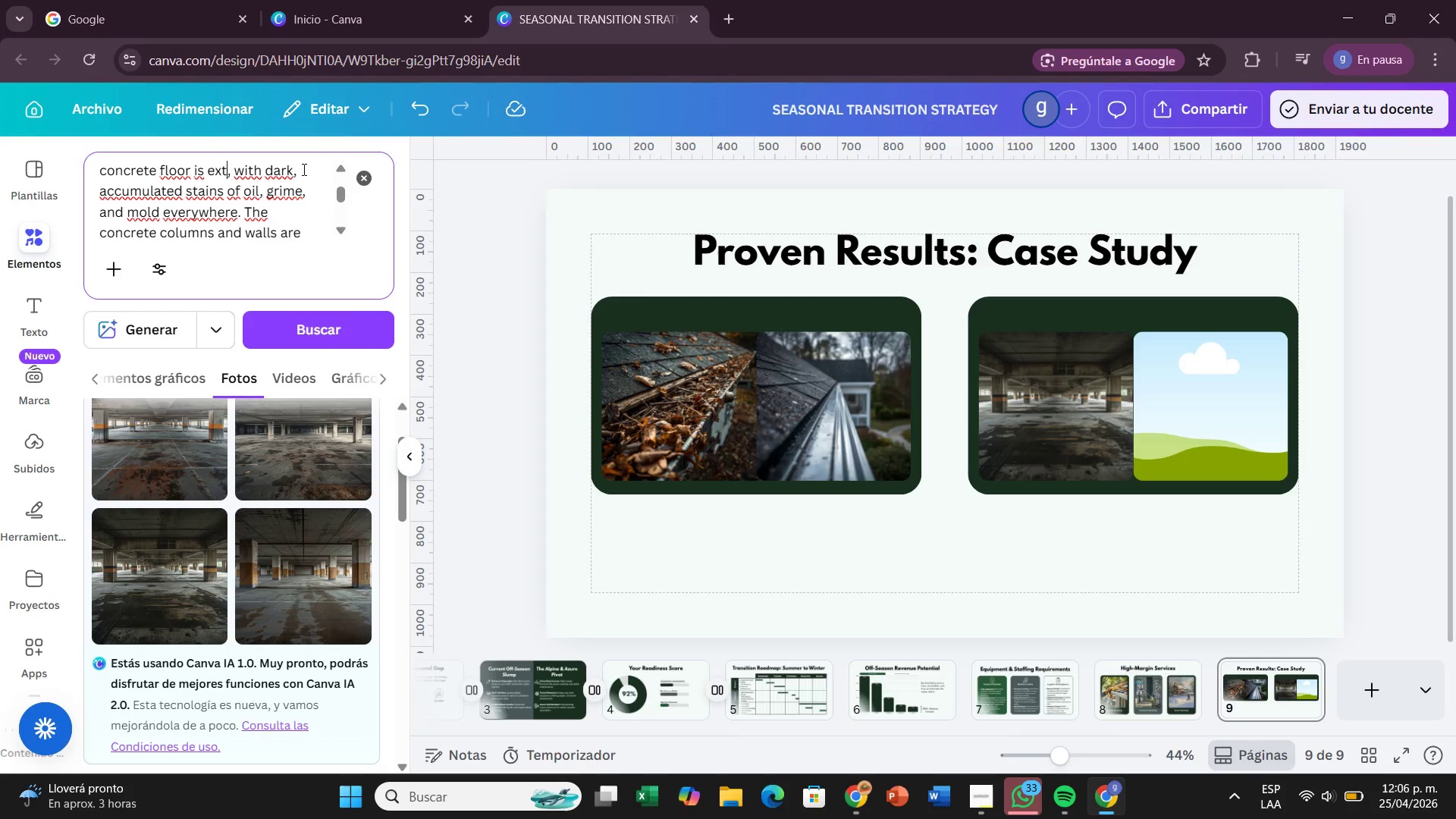 
key(Backspace)
 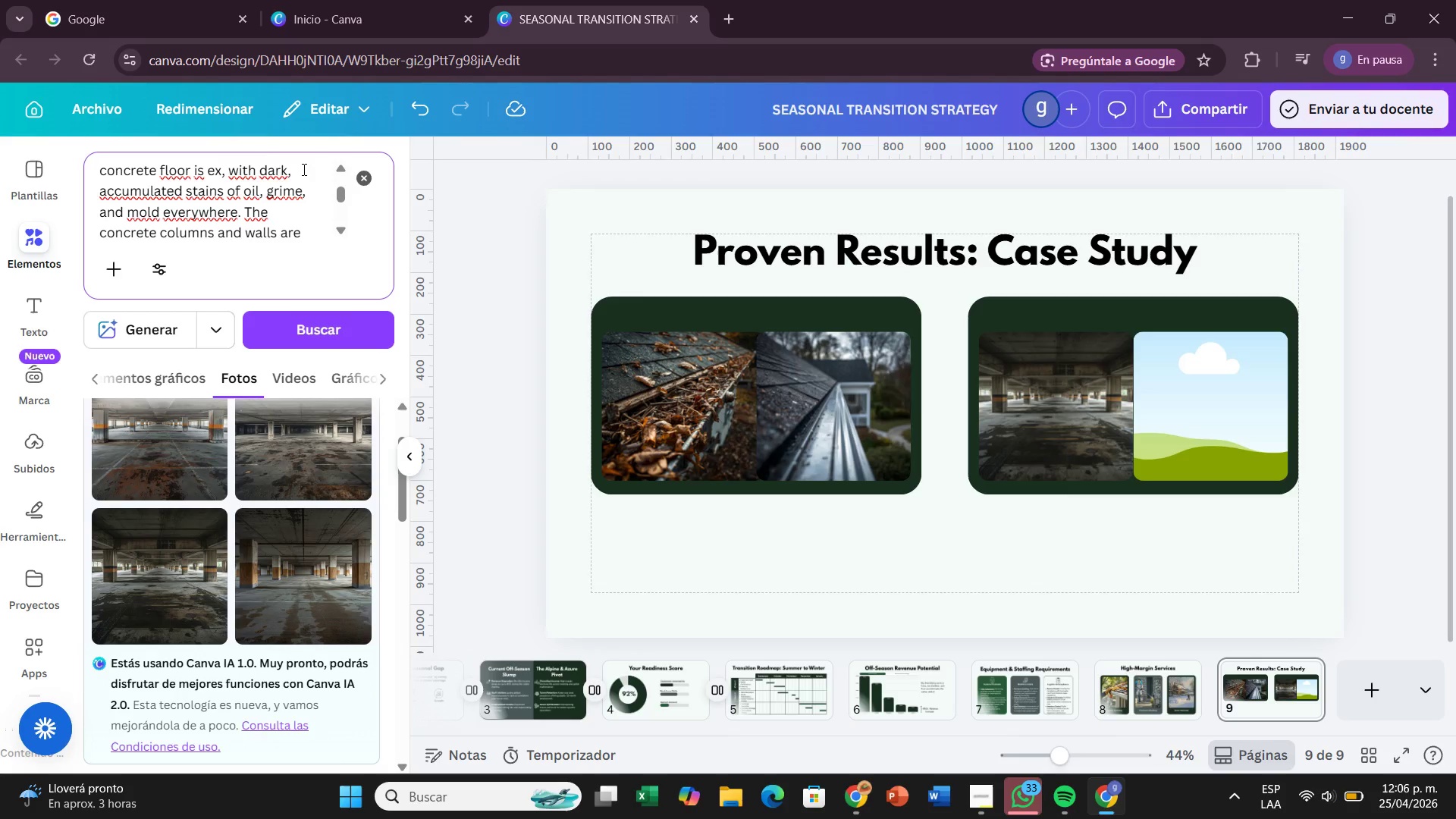 
key(Backspace)
 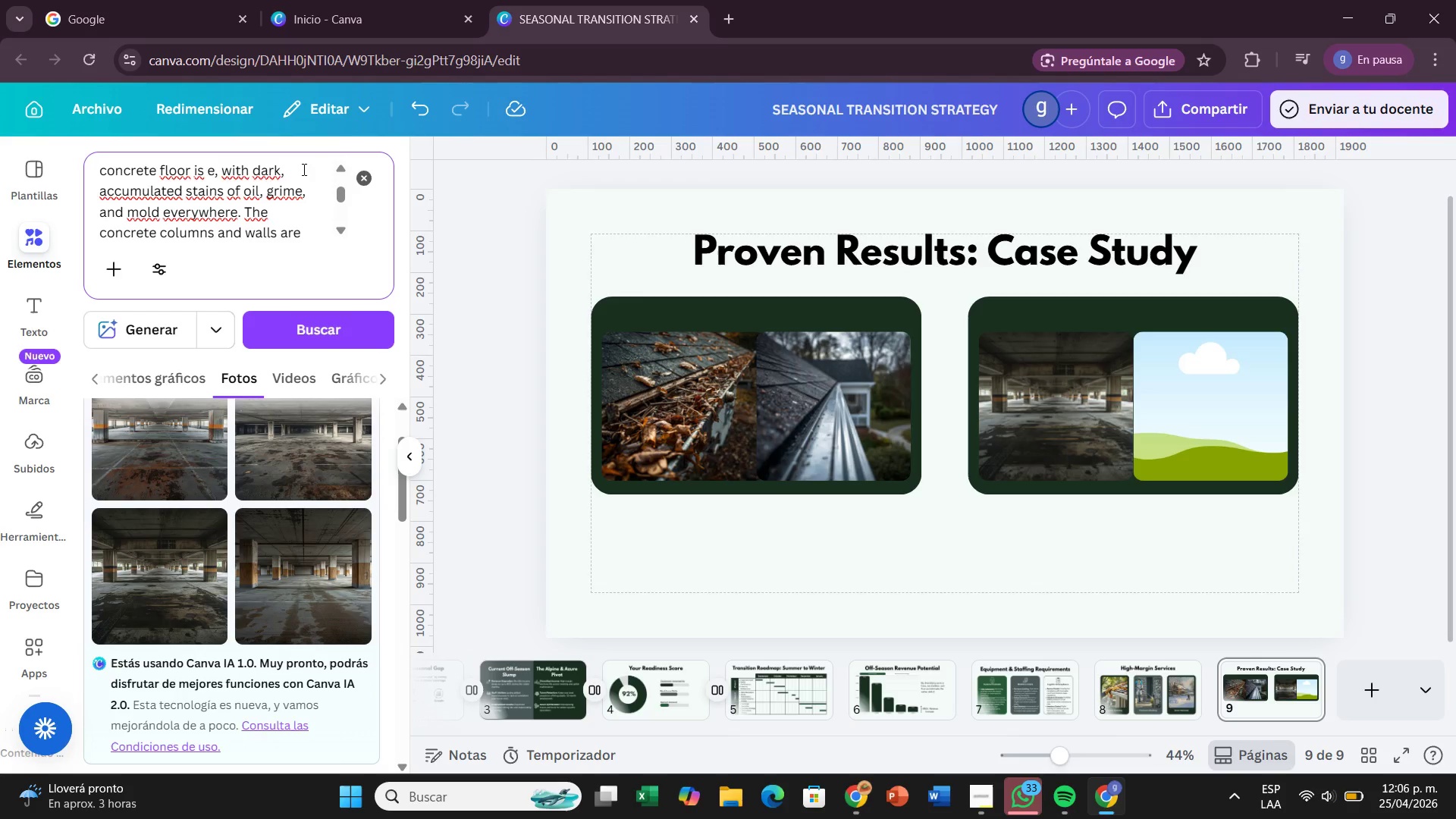 
key(Backspace)
 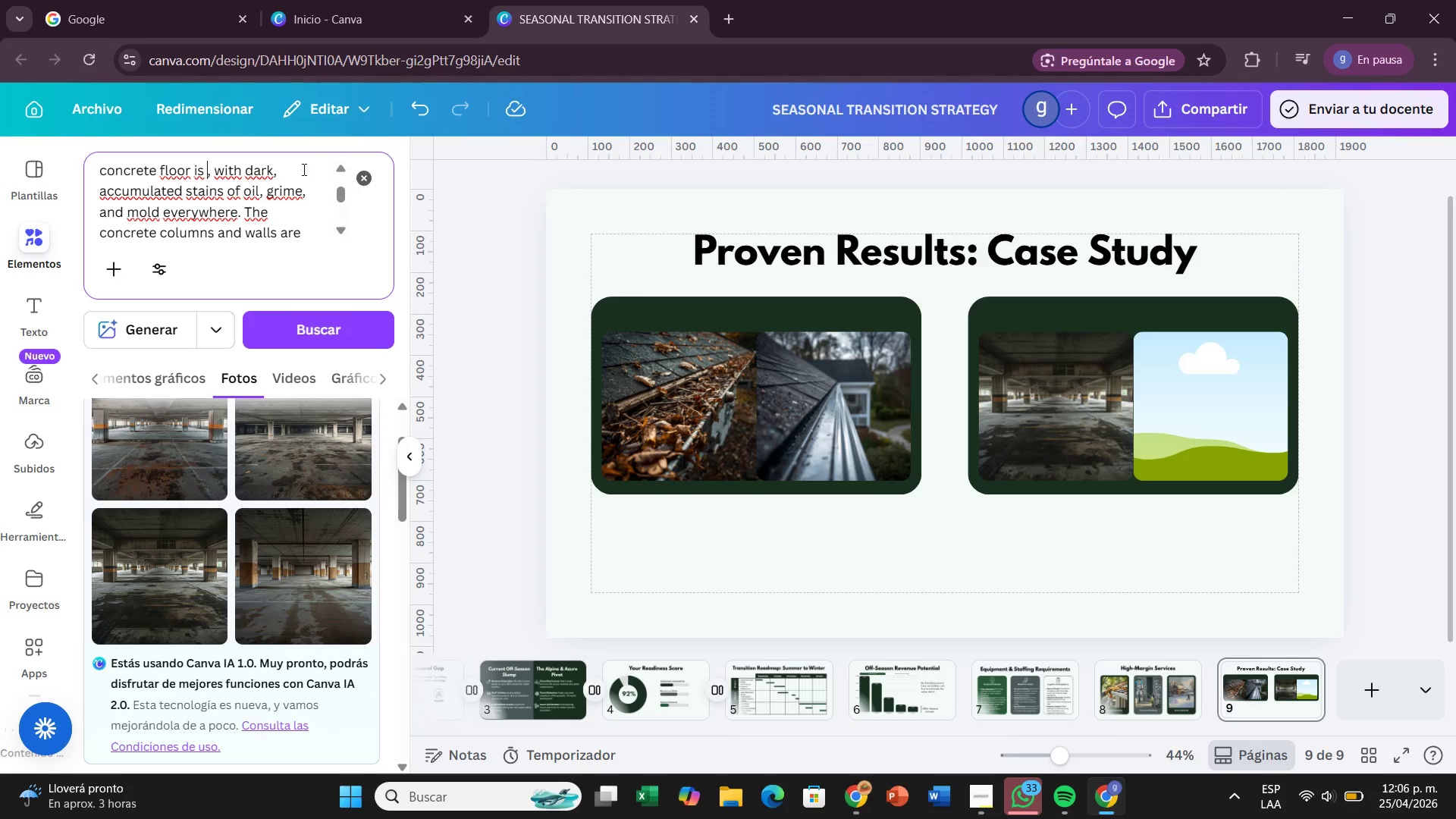 
key(Backspace)
key(Backspace)
type(s spotless)
 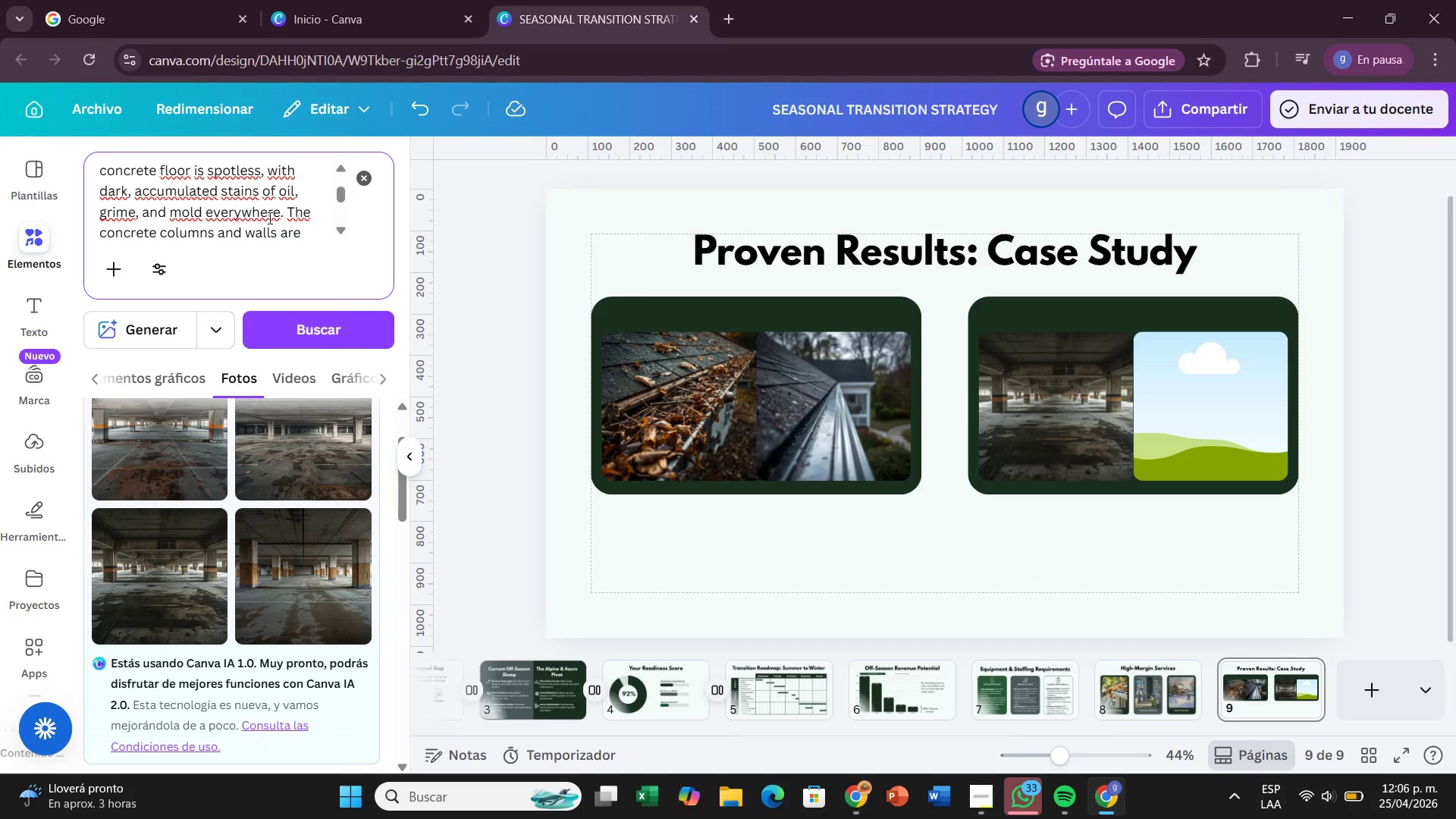 
wait(6.74)
 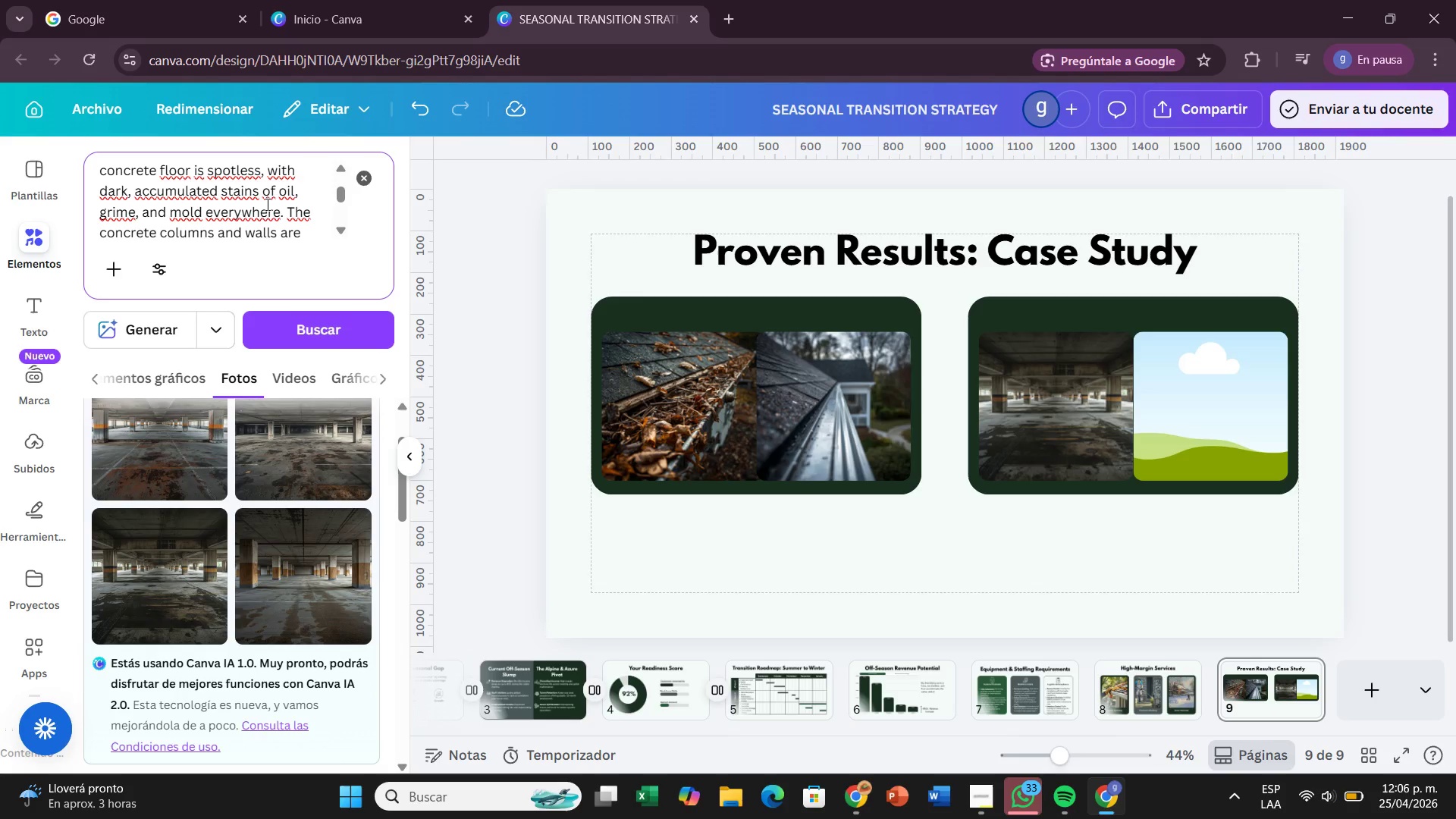 
left_click_drag(start_coordinate=[281, 211], to_coordinate=[267, 177])
 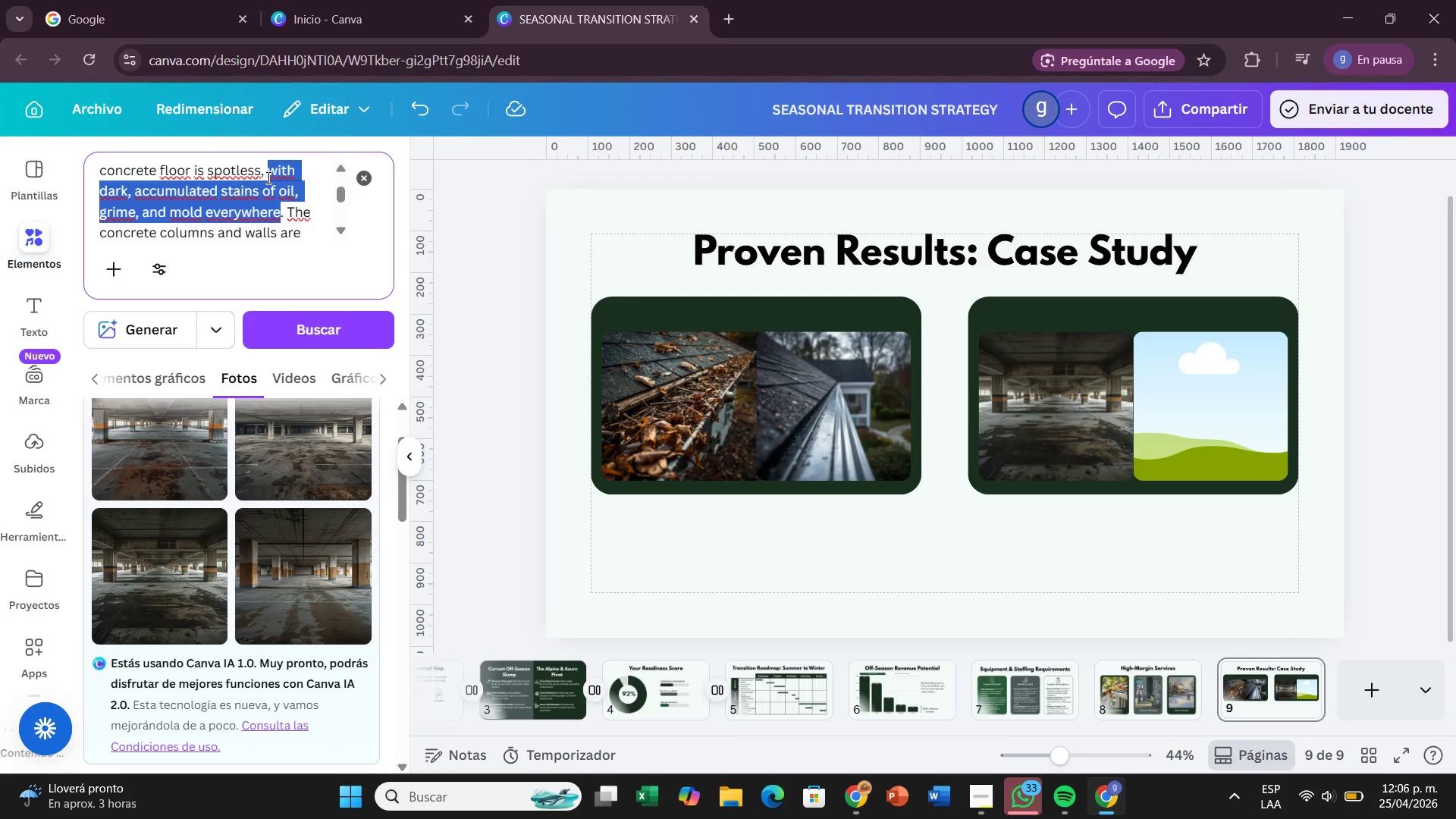 
key(Backspace)
 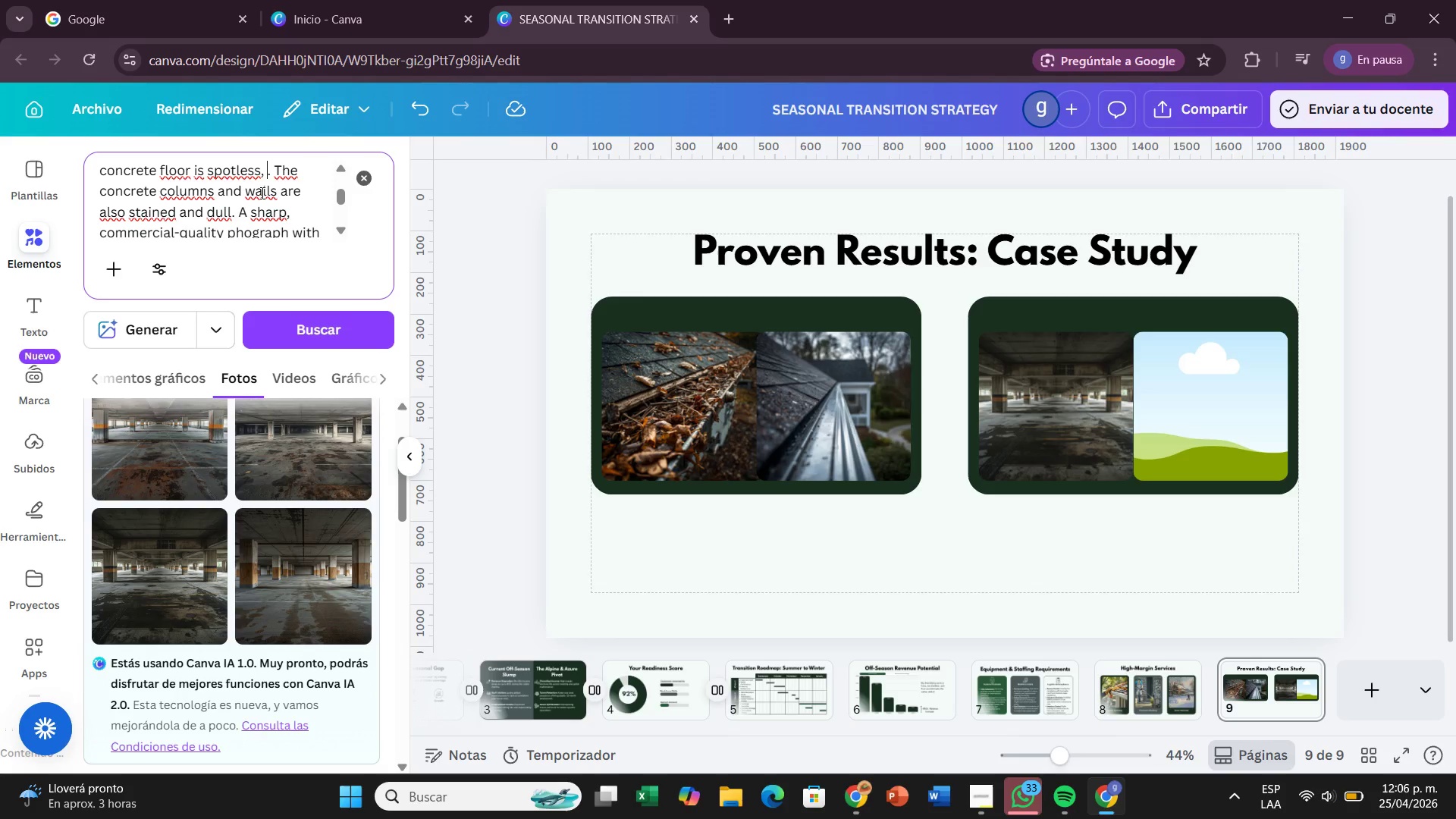 
wait(7.64)
 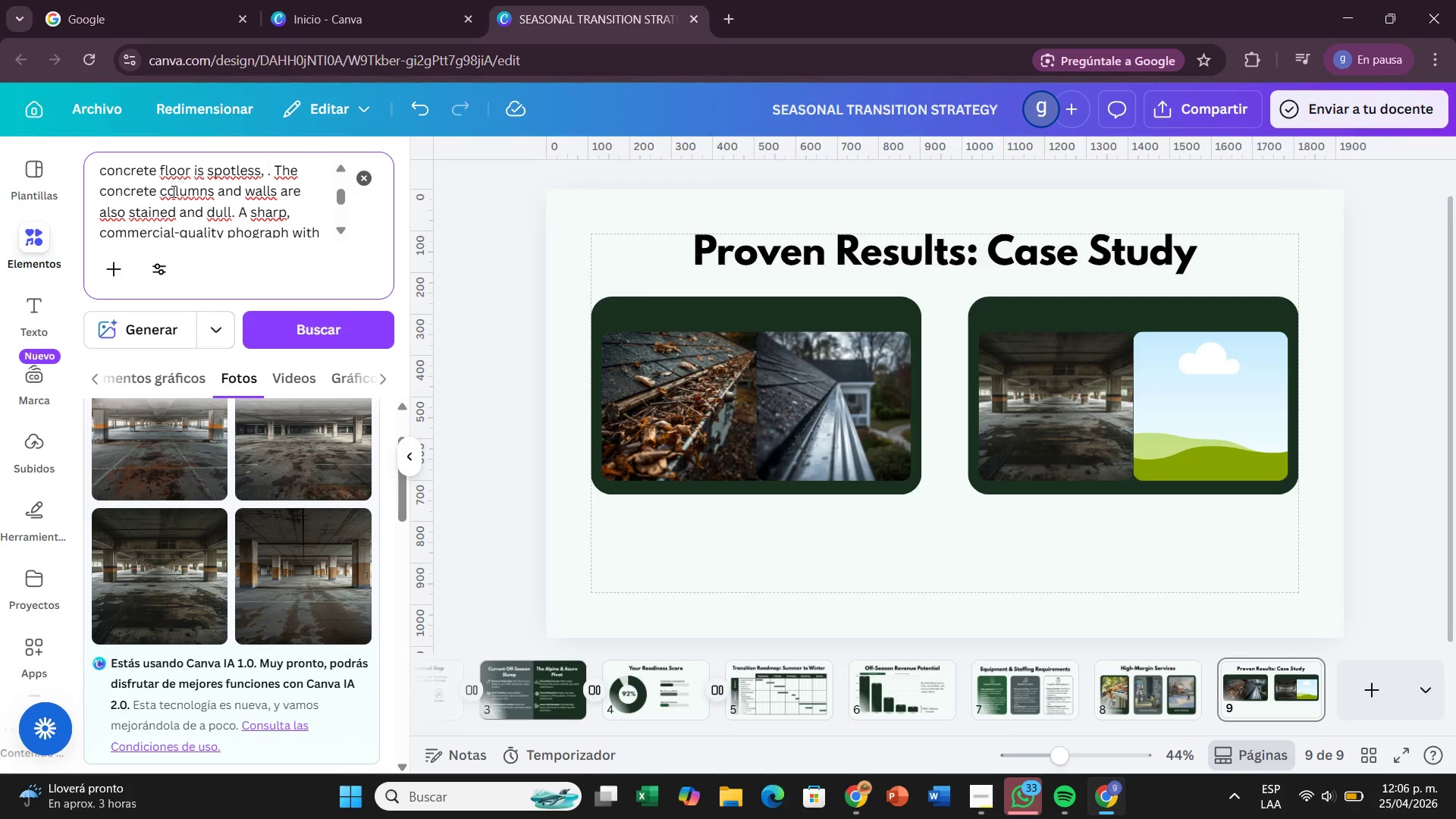 
left_click([228, 218])
 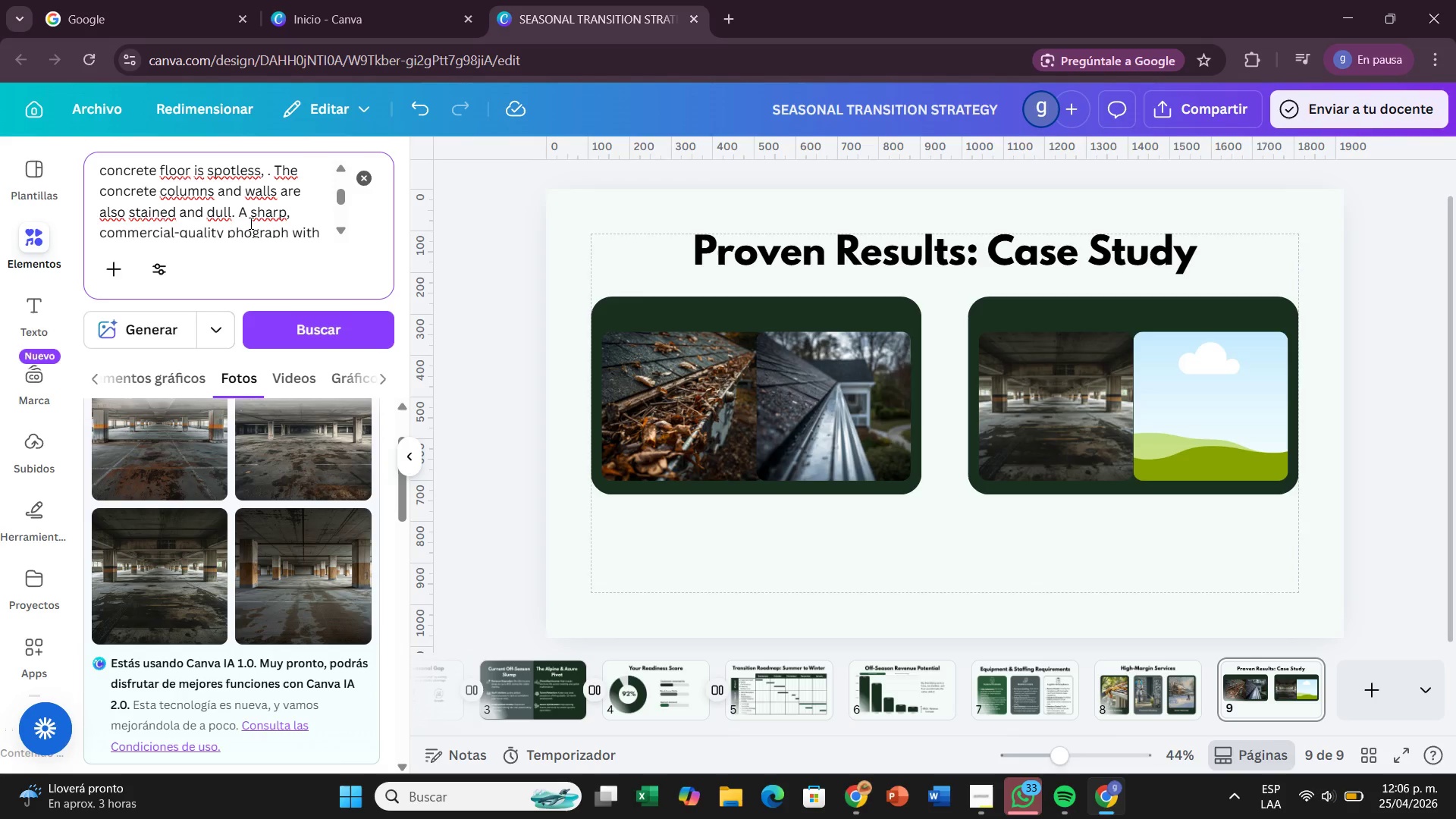 
key(ArrowRight)
 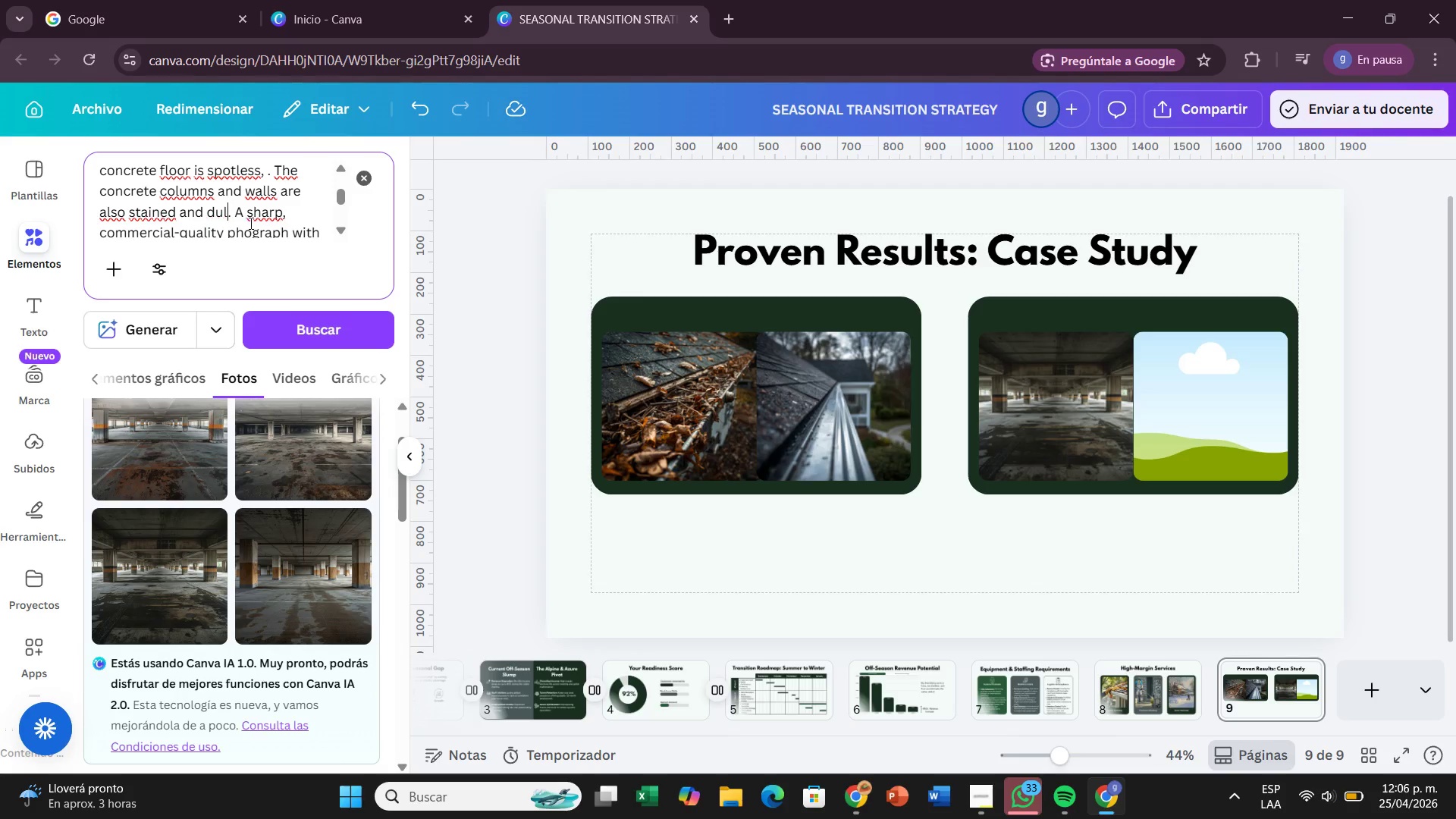 
key(Backspace)
key(Backspace)
key(Backspace)
key(Backspace)
key(Backspace)
key(Backspace)
key(Backspace)
key(Backspace)
key(Backspace)
key(Backspace)
type(clean and shiny)
 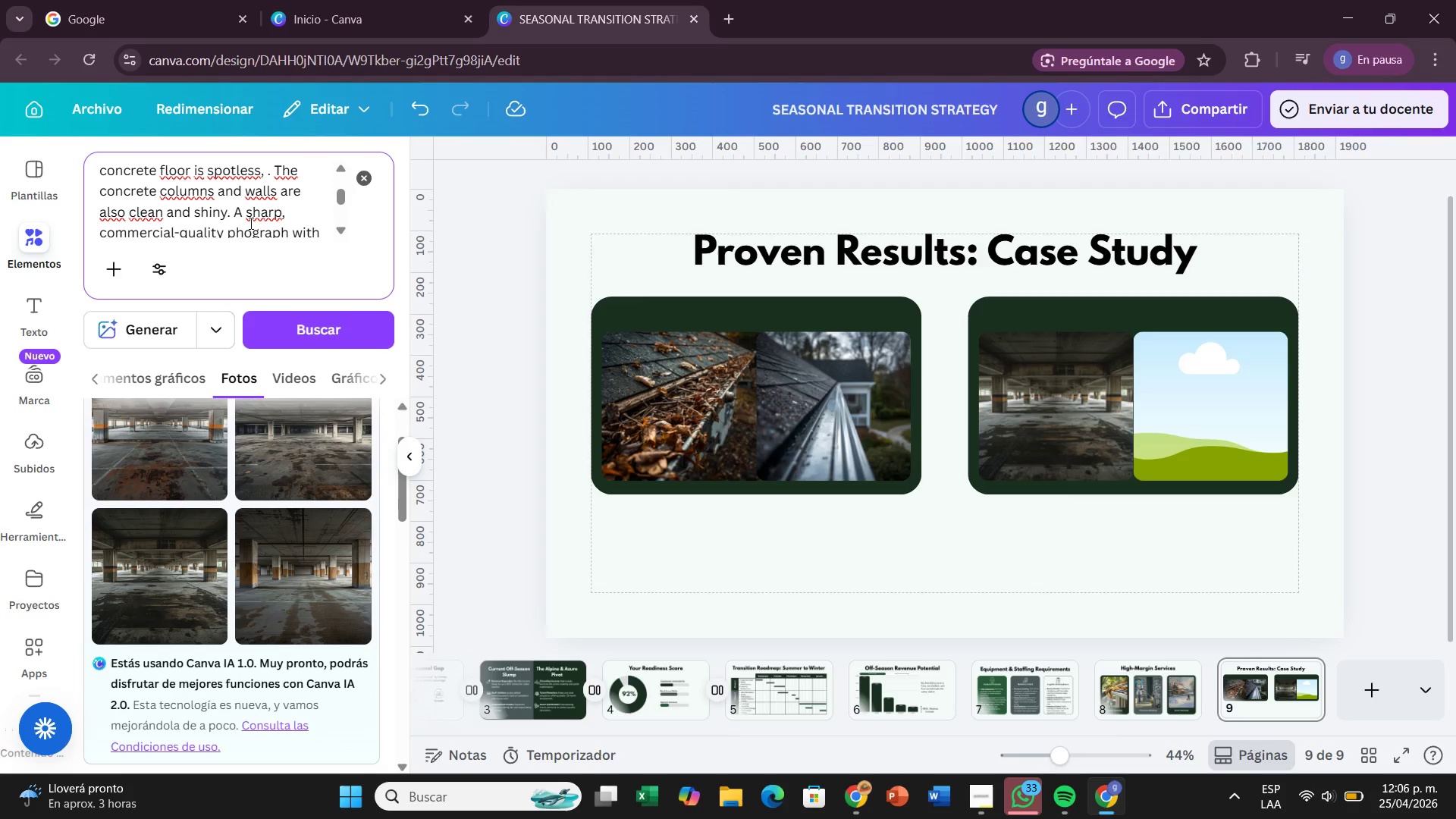 
left_click([281, 213])
 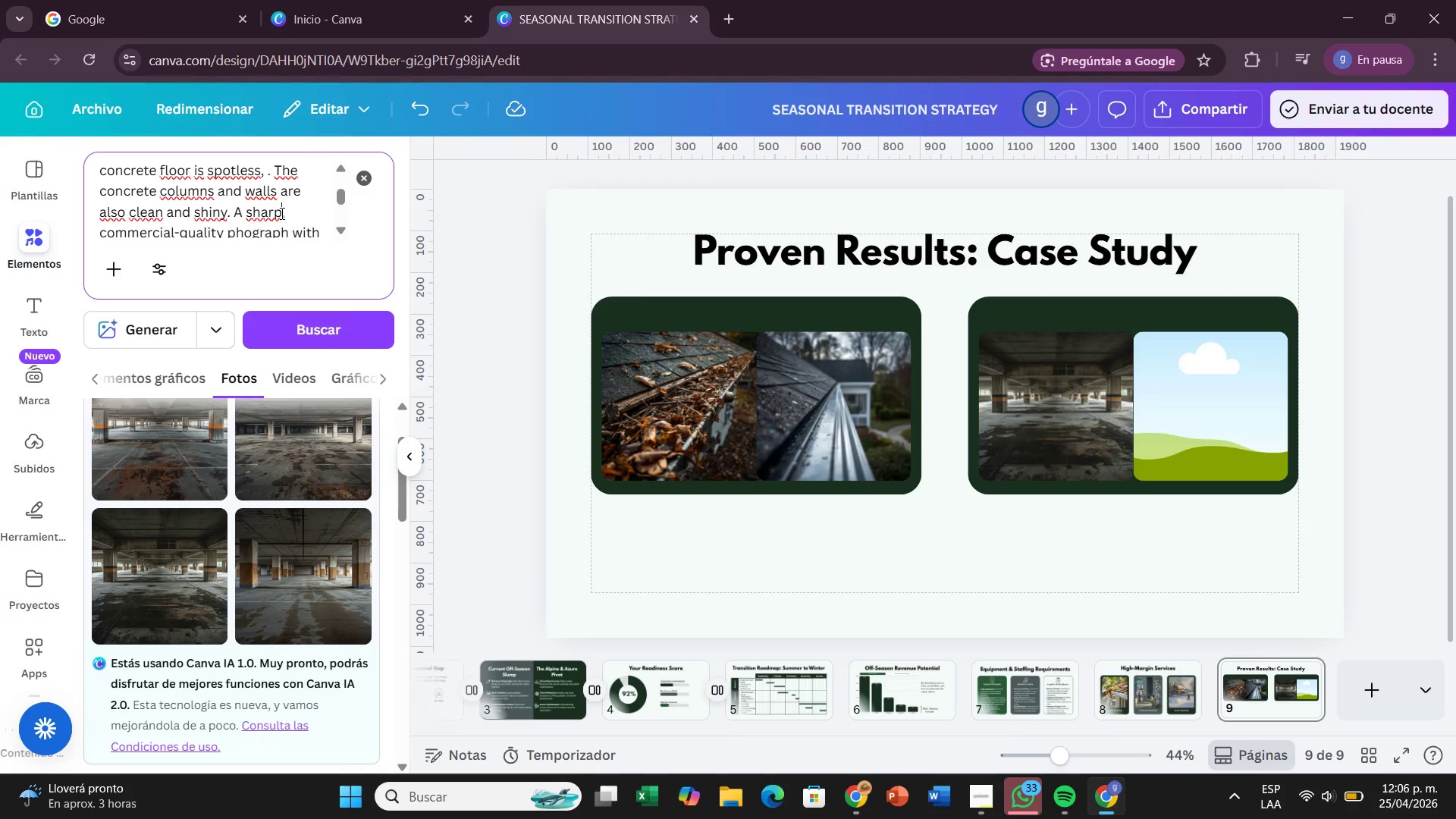 
key(Backspace)
key(Backspace)
key(Backspace)
key(Backspace)
key(Backspace)
type(crisp)
 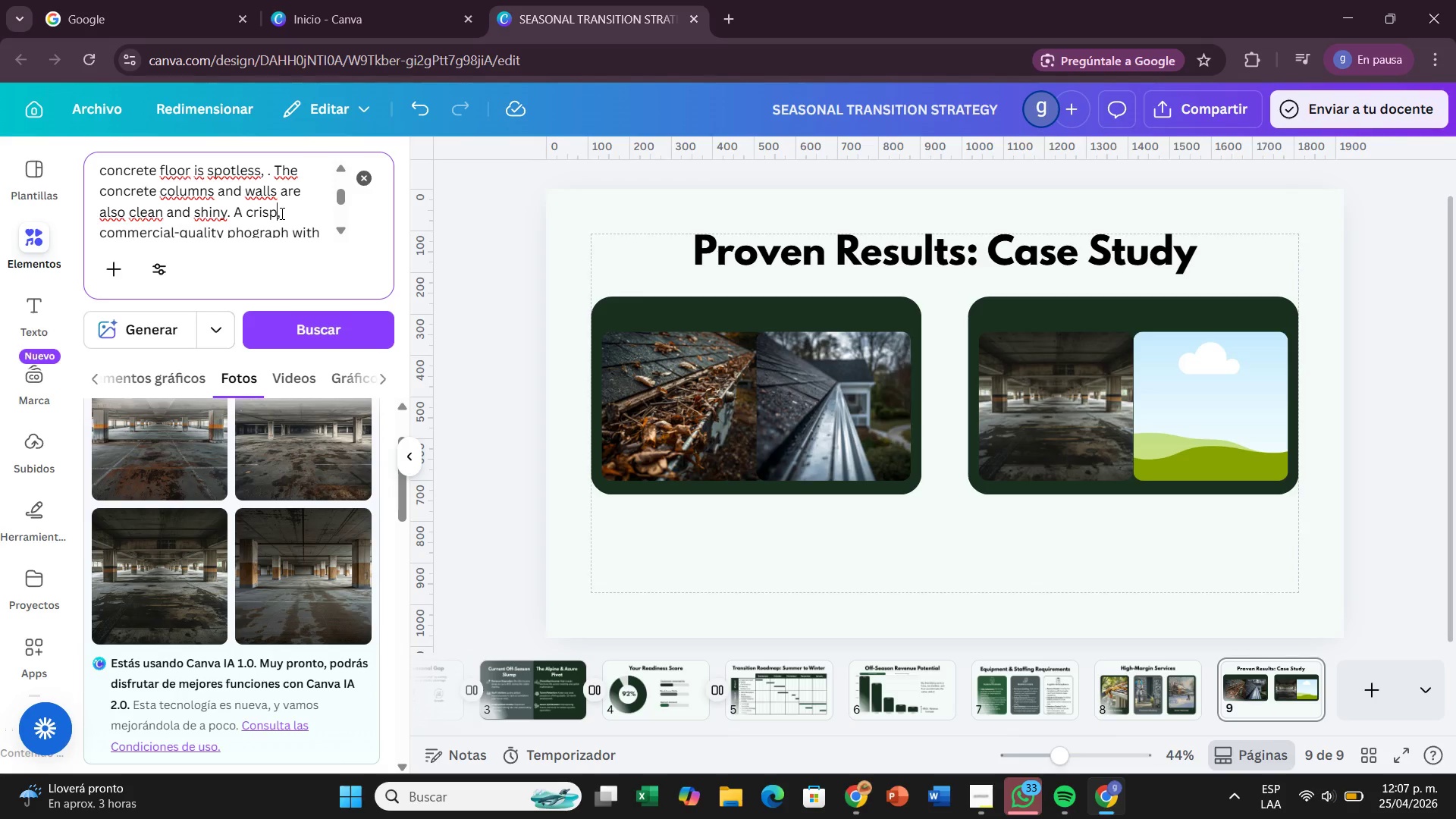 
scroll: coordinate [281, 213], scroll_direction: down, amount: 1.0
 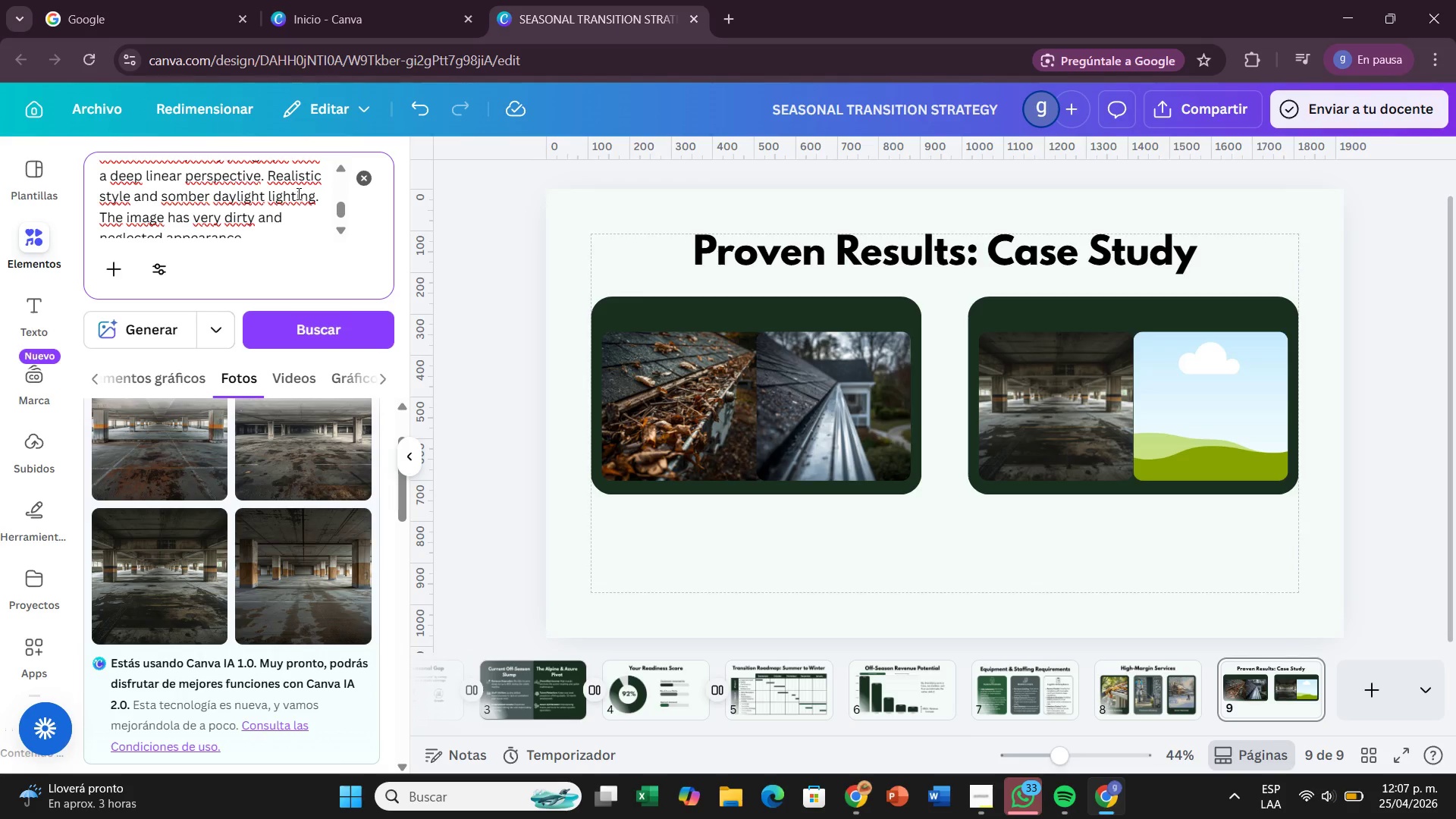 
wait(12.11)
 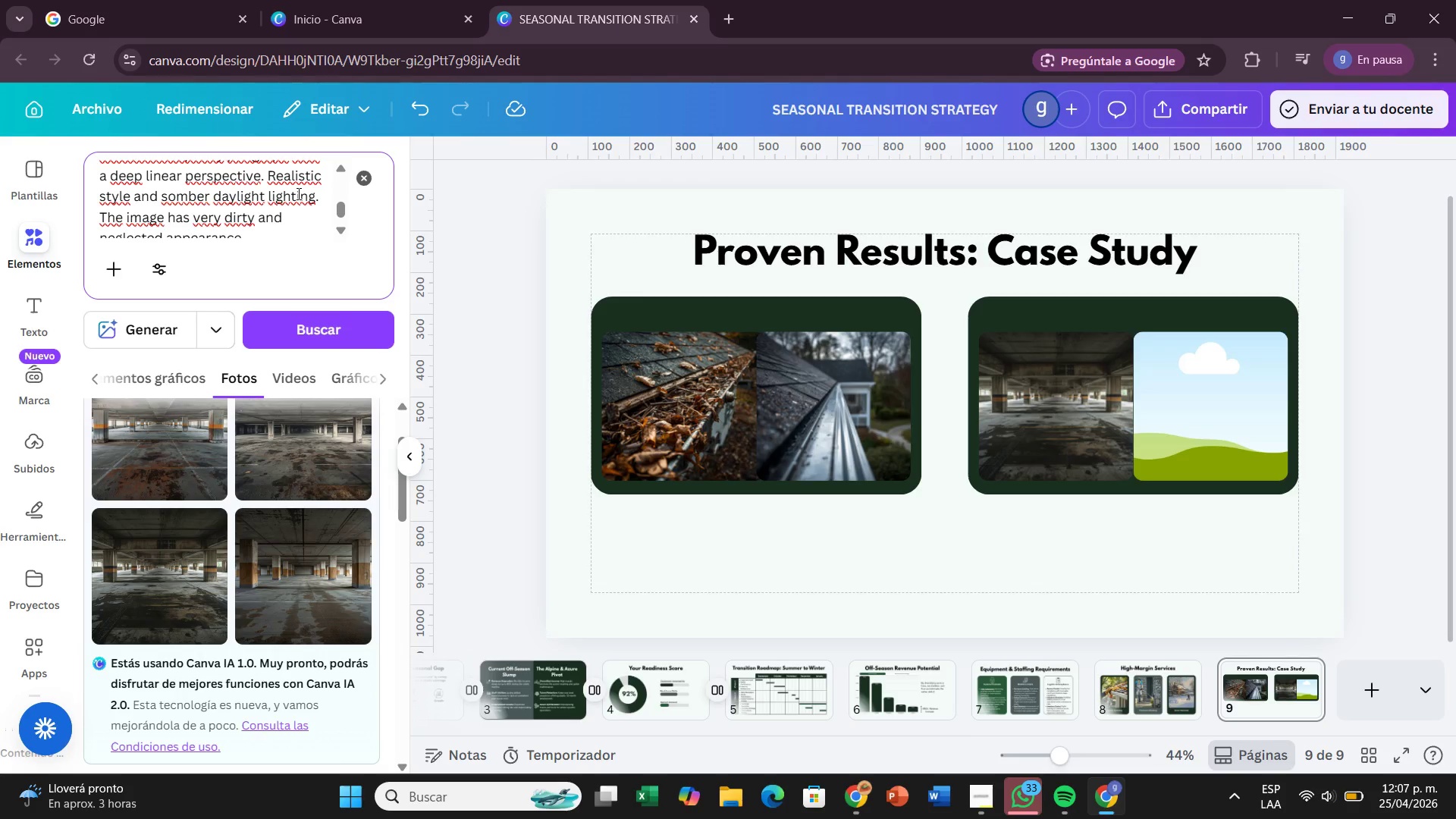 
left_click([202, 199])
 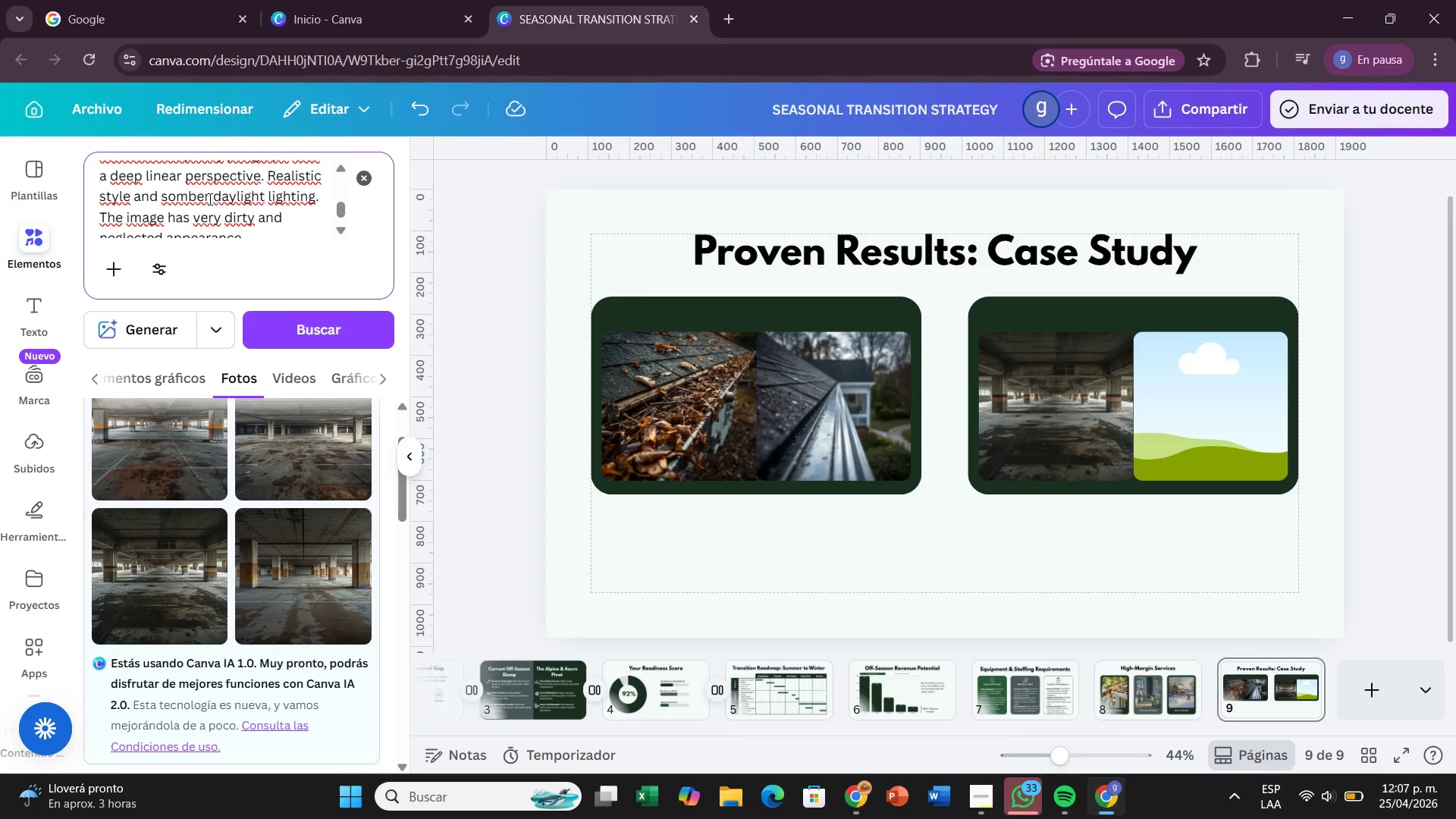 
left_click([209, 199])
 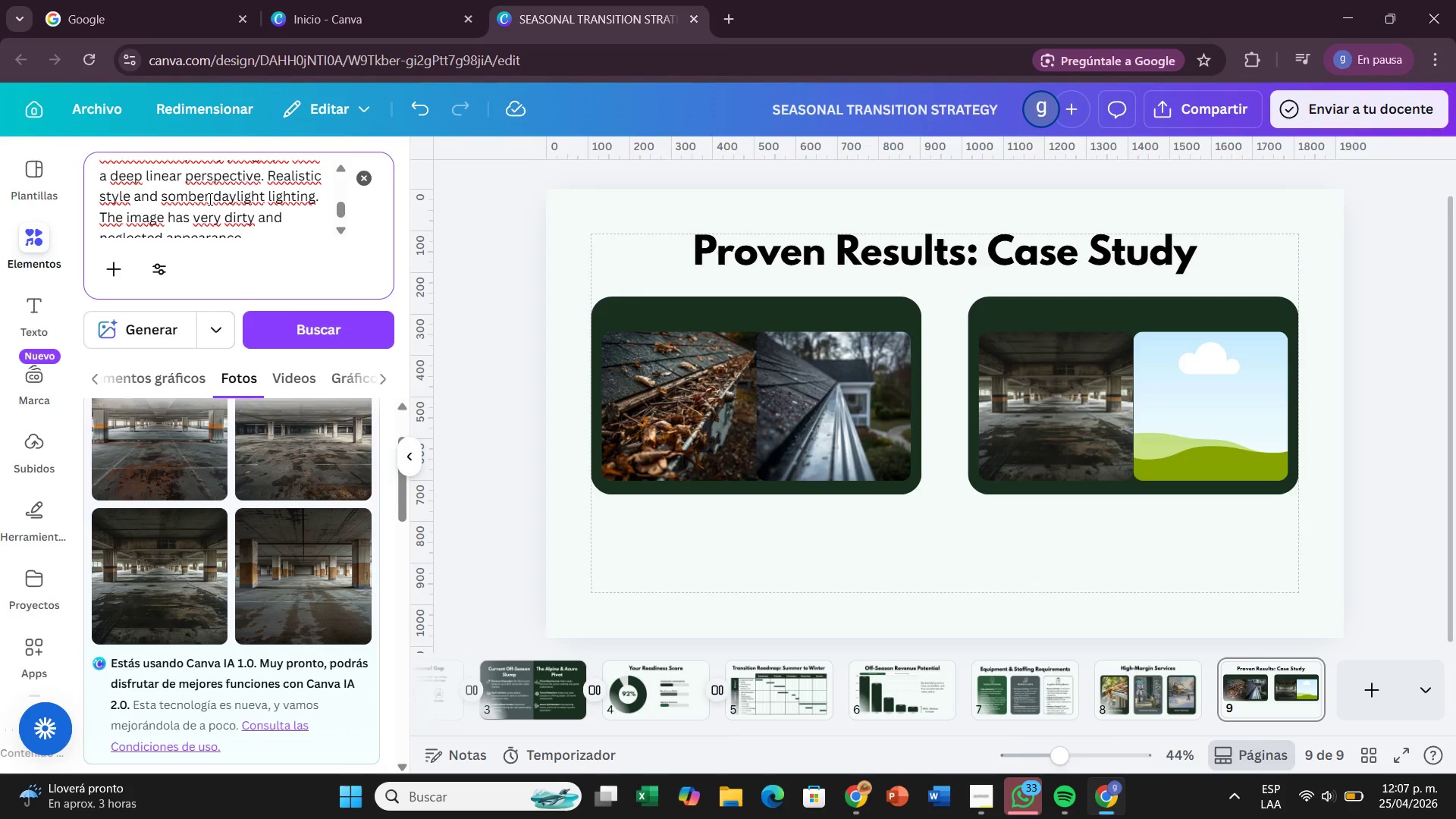 
key(Backspace)
 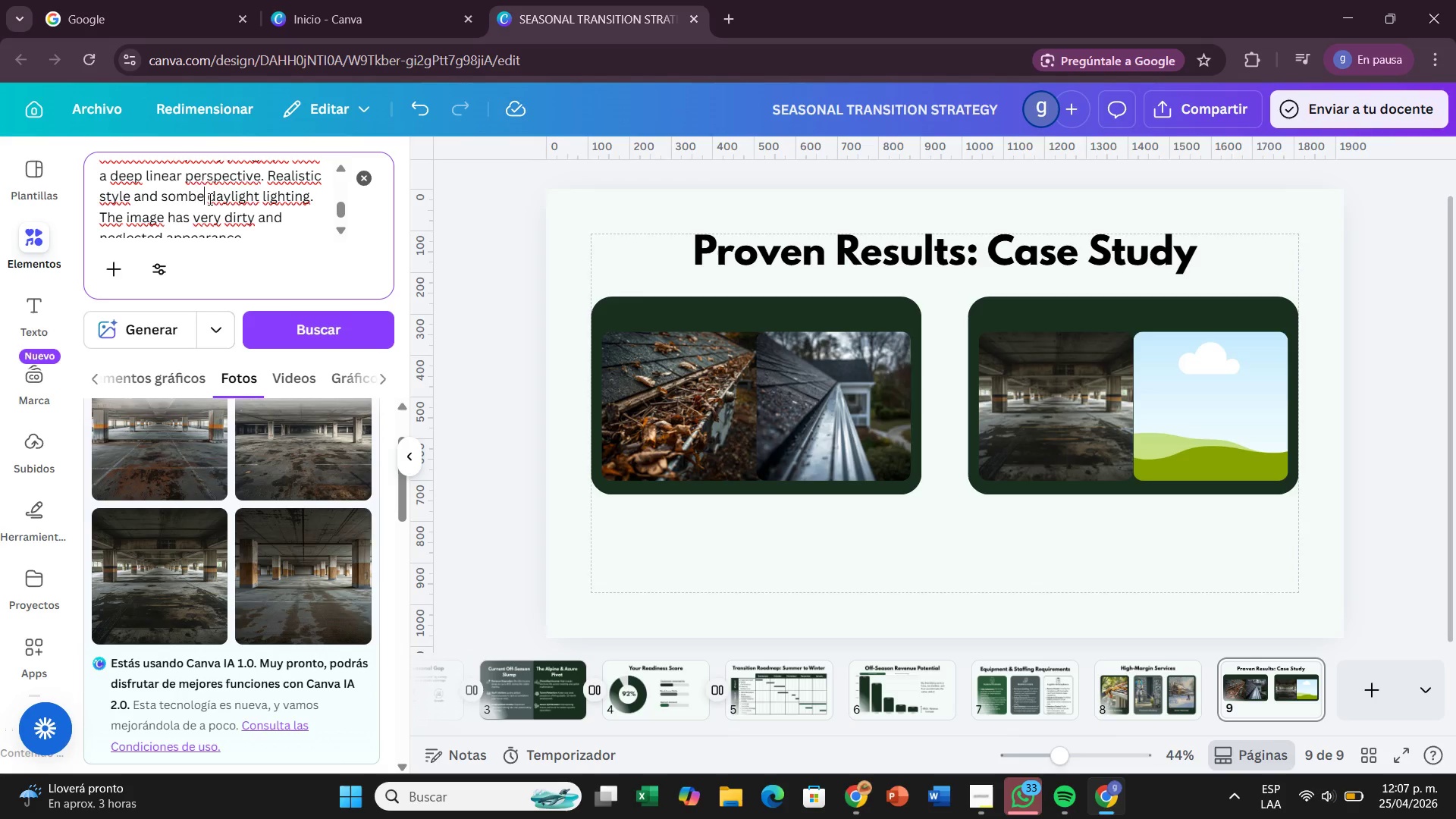 
key(Backspace)
 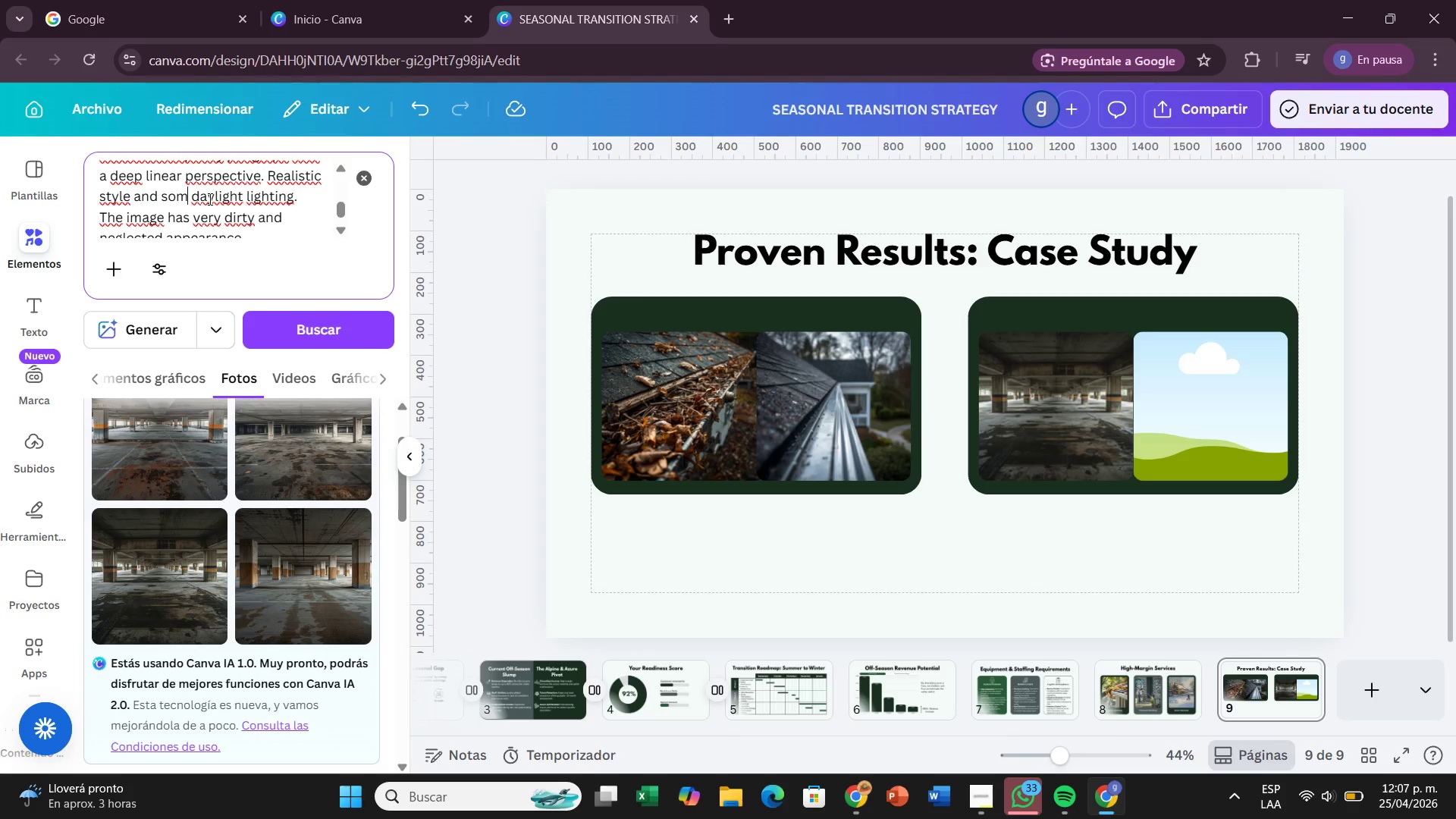 
key(Backspace)
 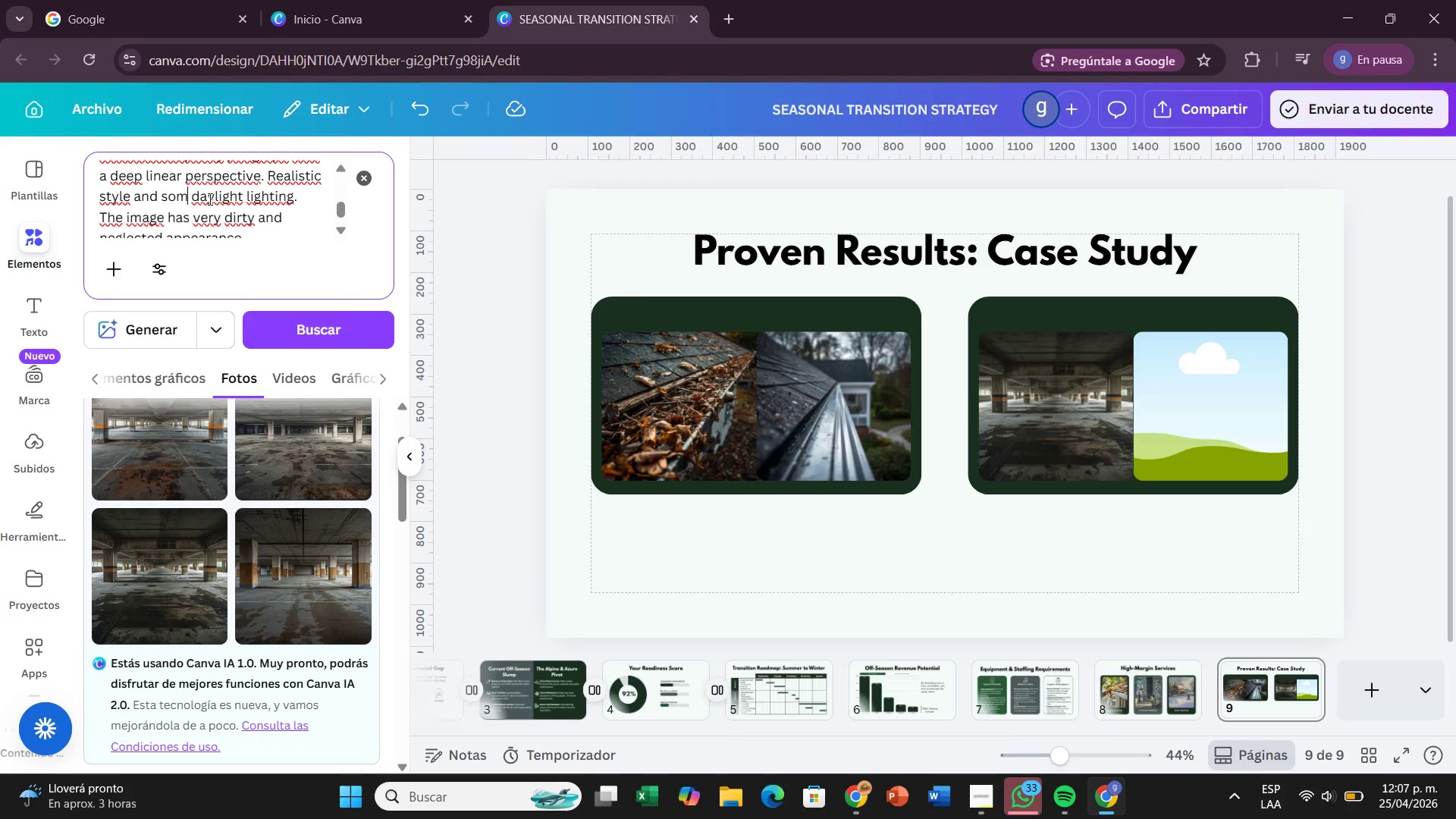 
key(Backspace)
 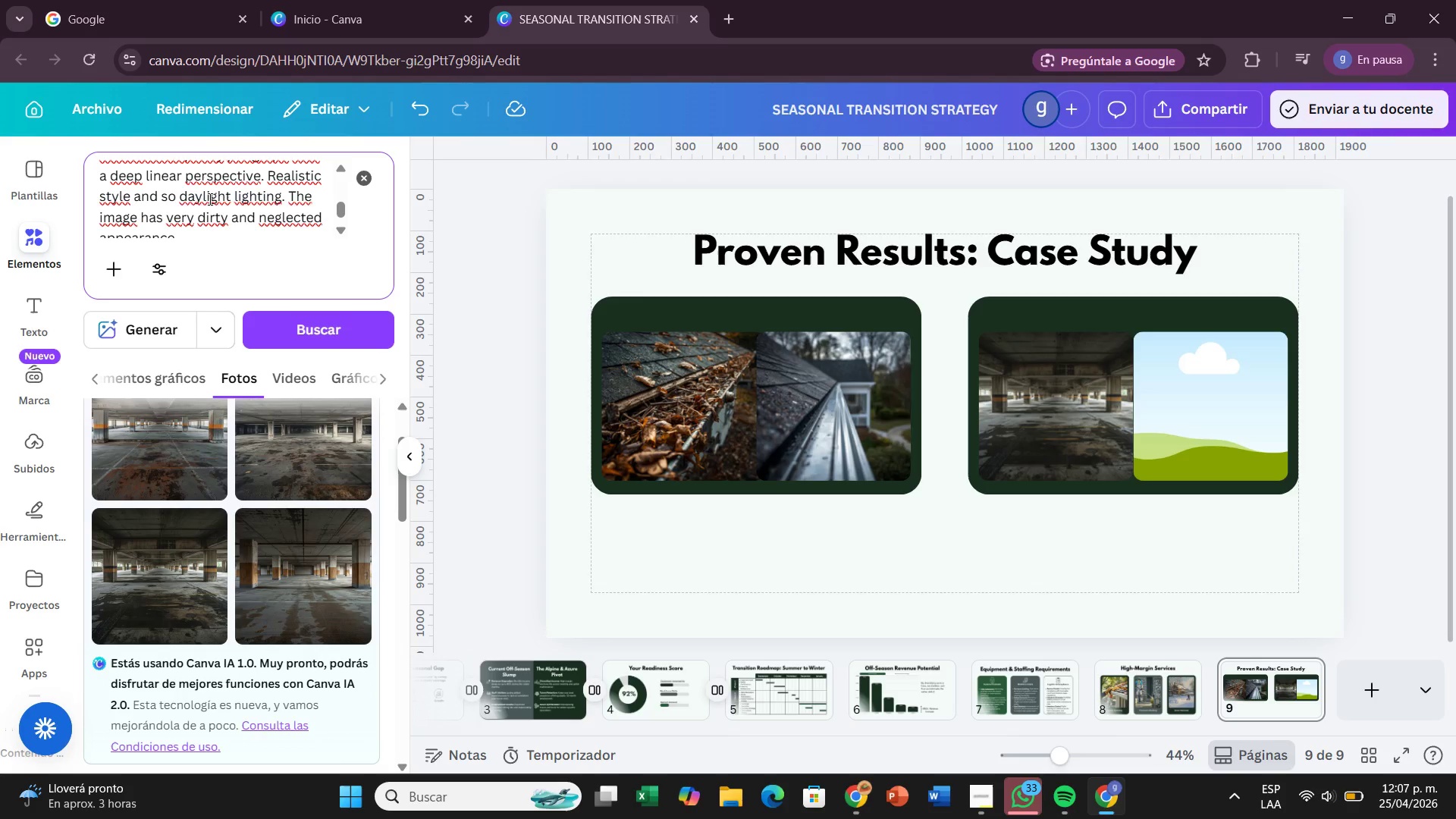 
key(Backspace)
 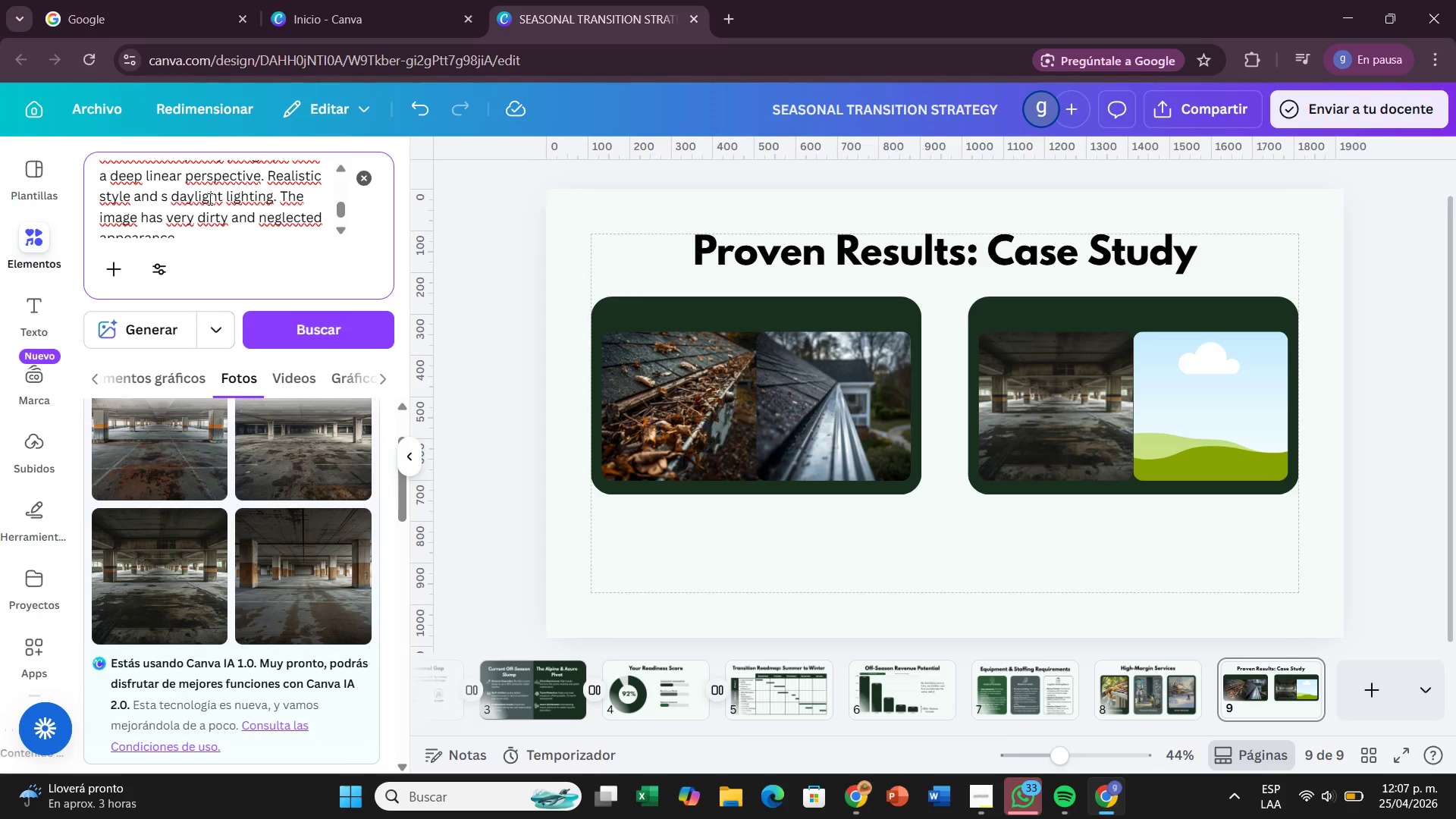 
key(Backspace)
 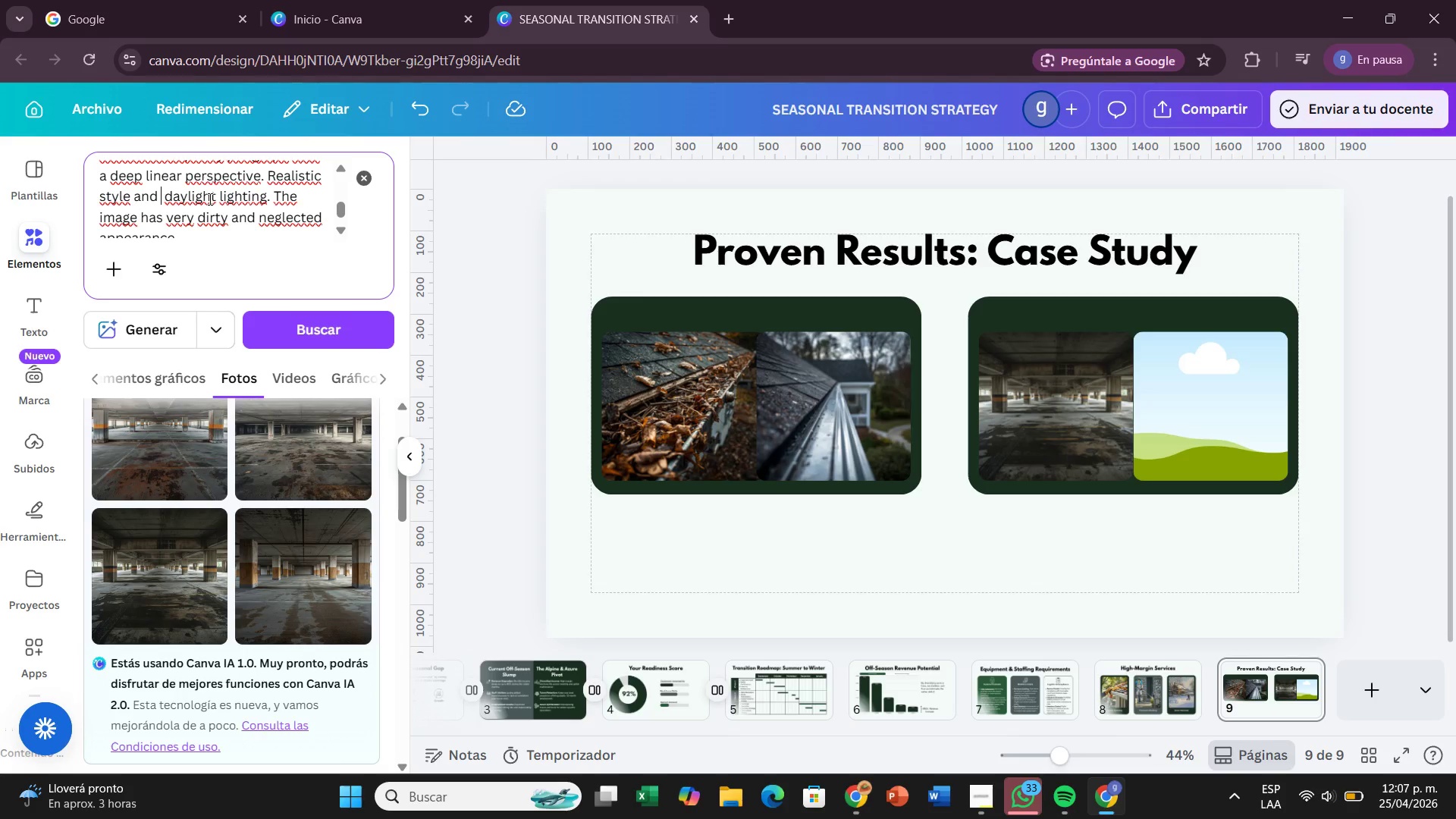 
key(Backspace)
 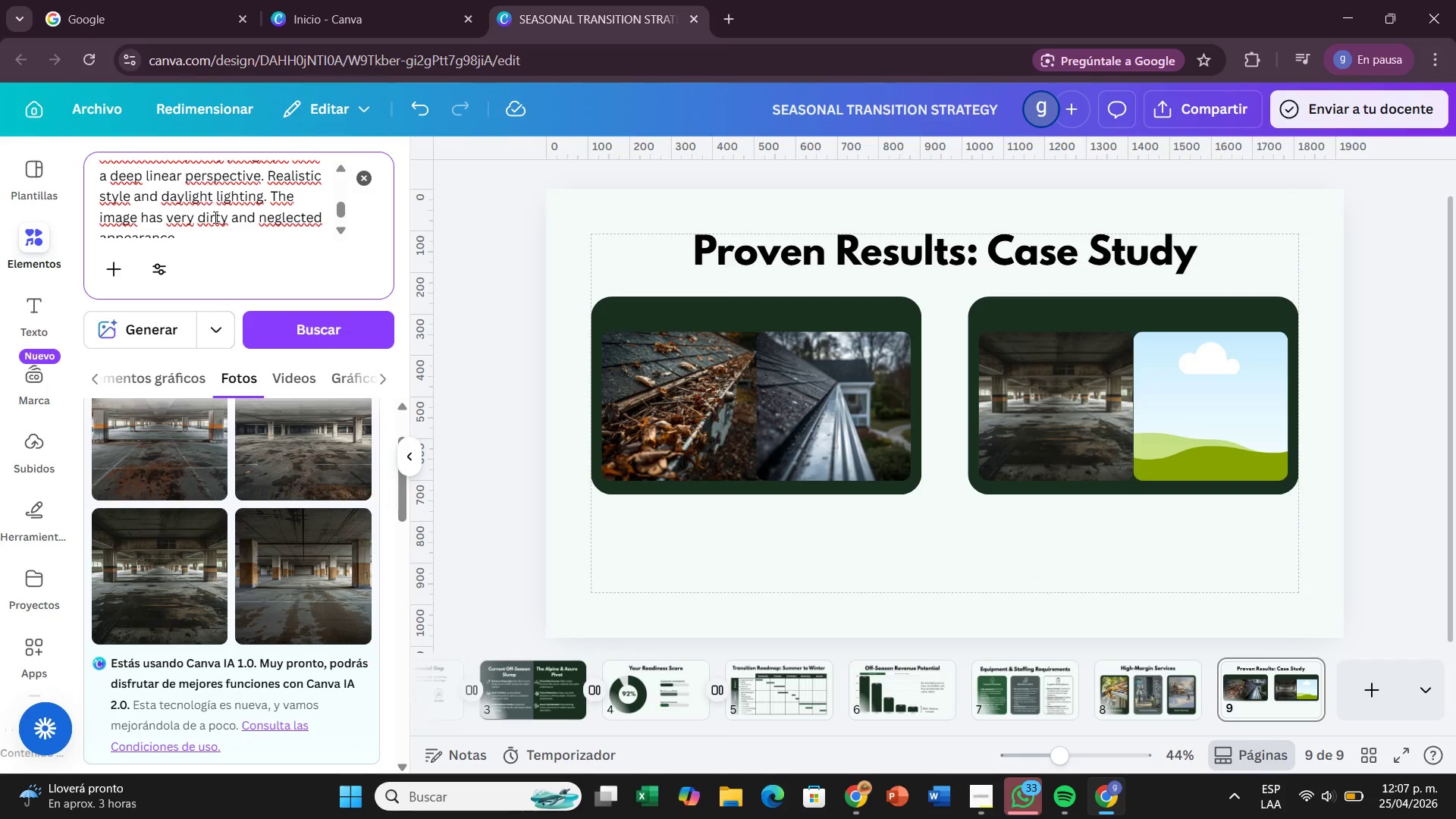 
wait(6.41)
 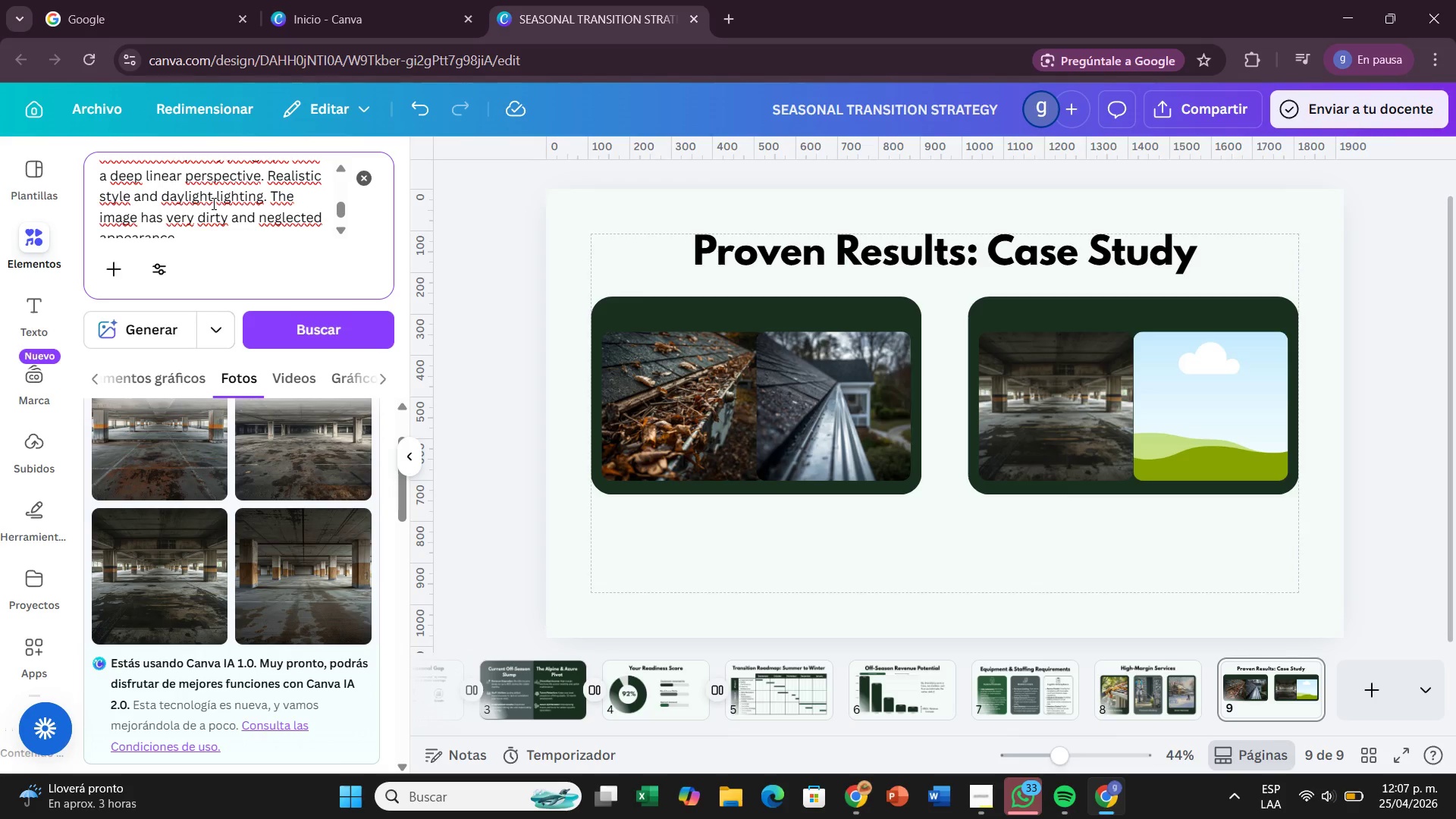 
left_click([228, 218])
 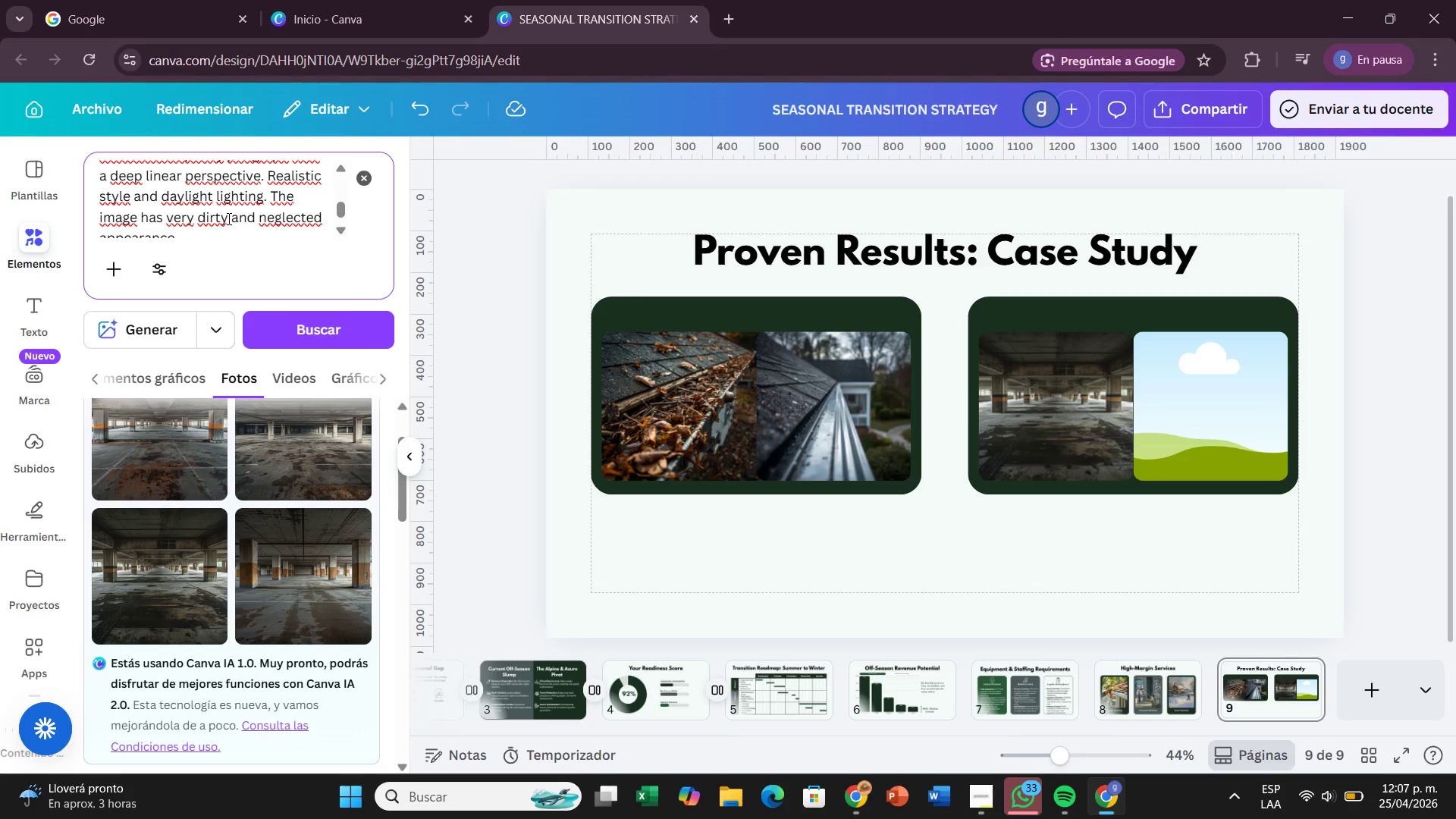 
key(Backspace)
key(Backspace)
key(Backspace)
key(Backspace)
key(Backspace)
type(clean)
 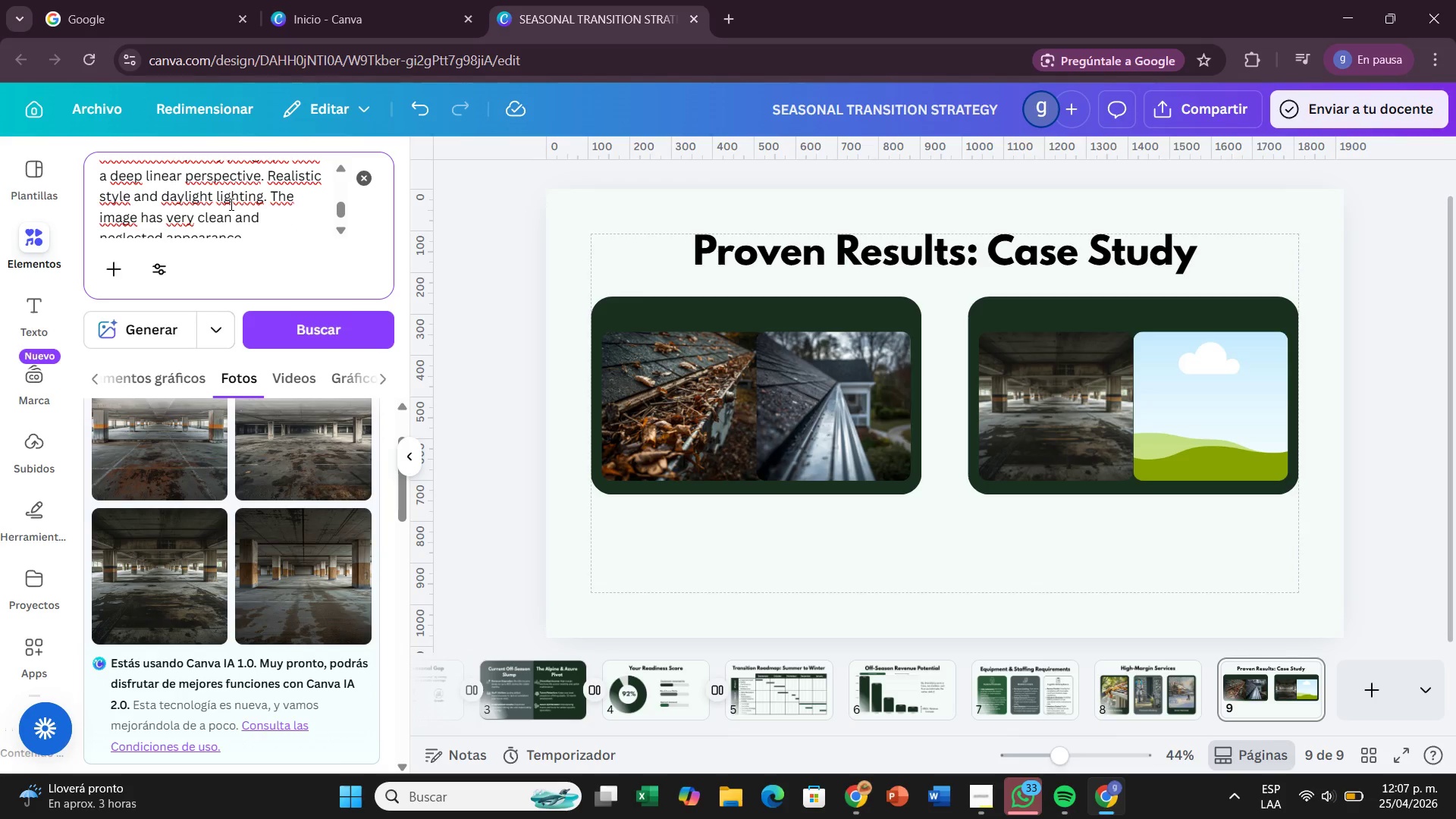 
scroll: coordinate [230, 204], scroll_direction: down, amount: 1.0
 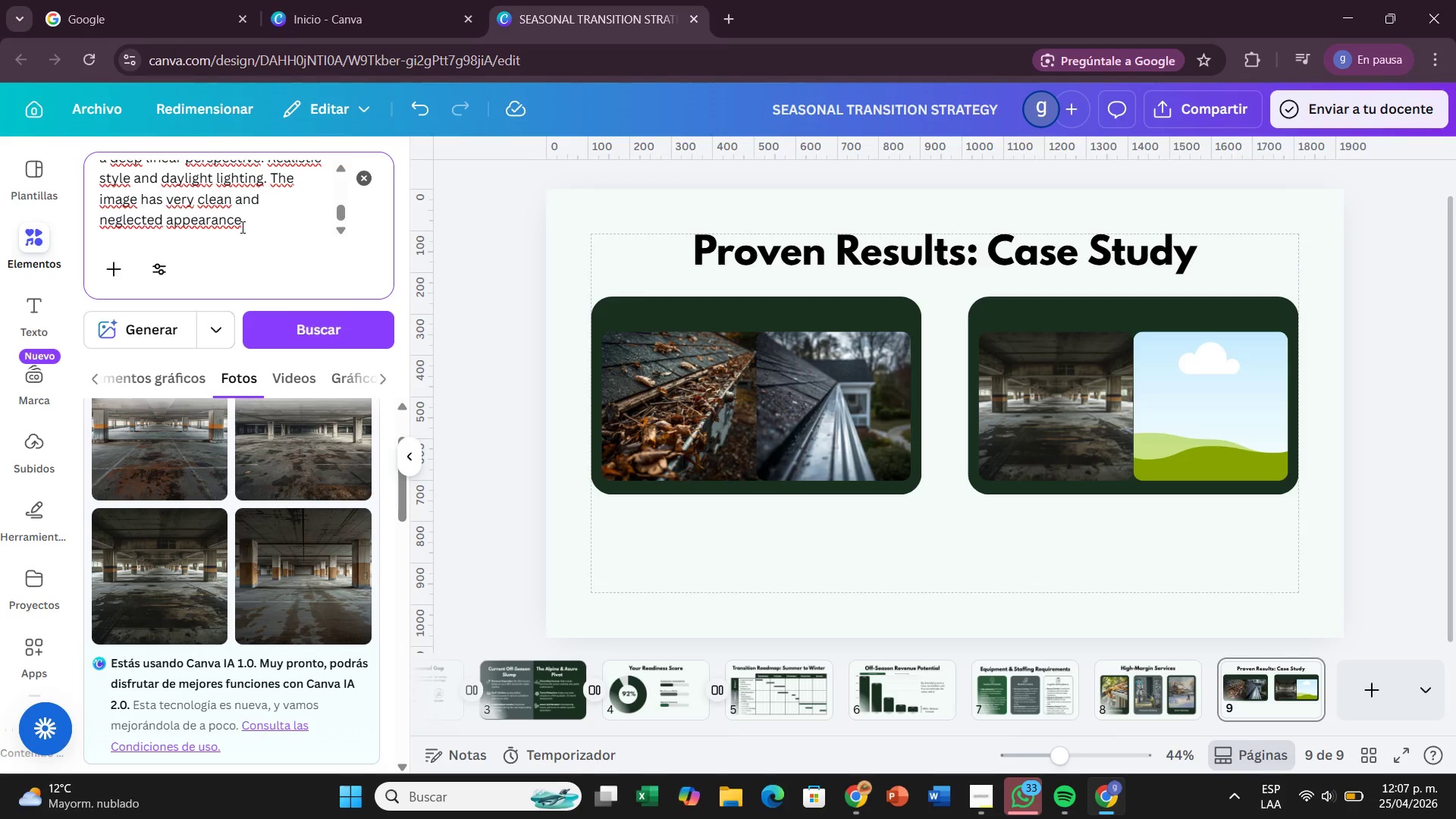 
wait(5.84)
 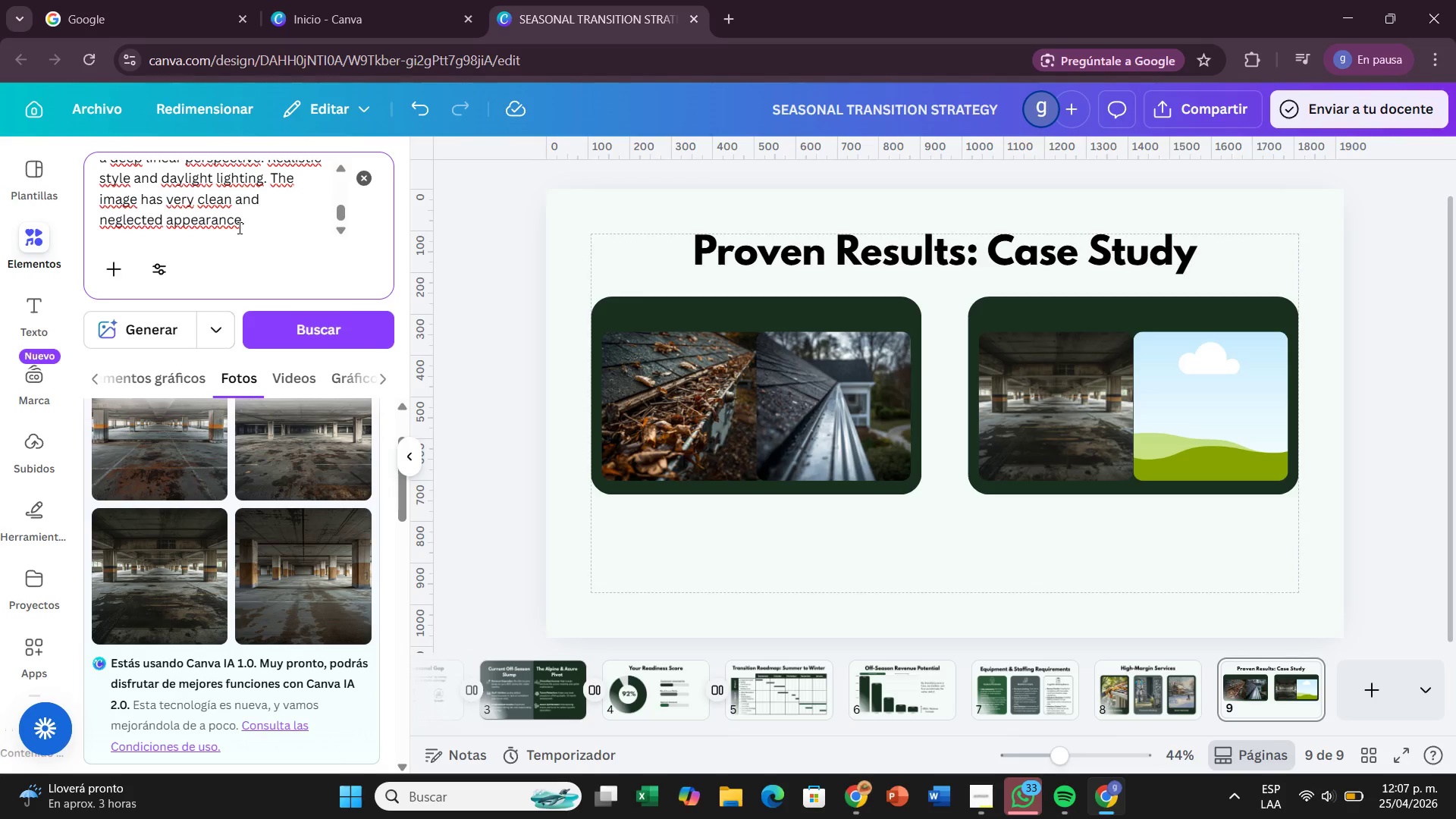 
left_click([240, 223])
 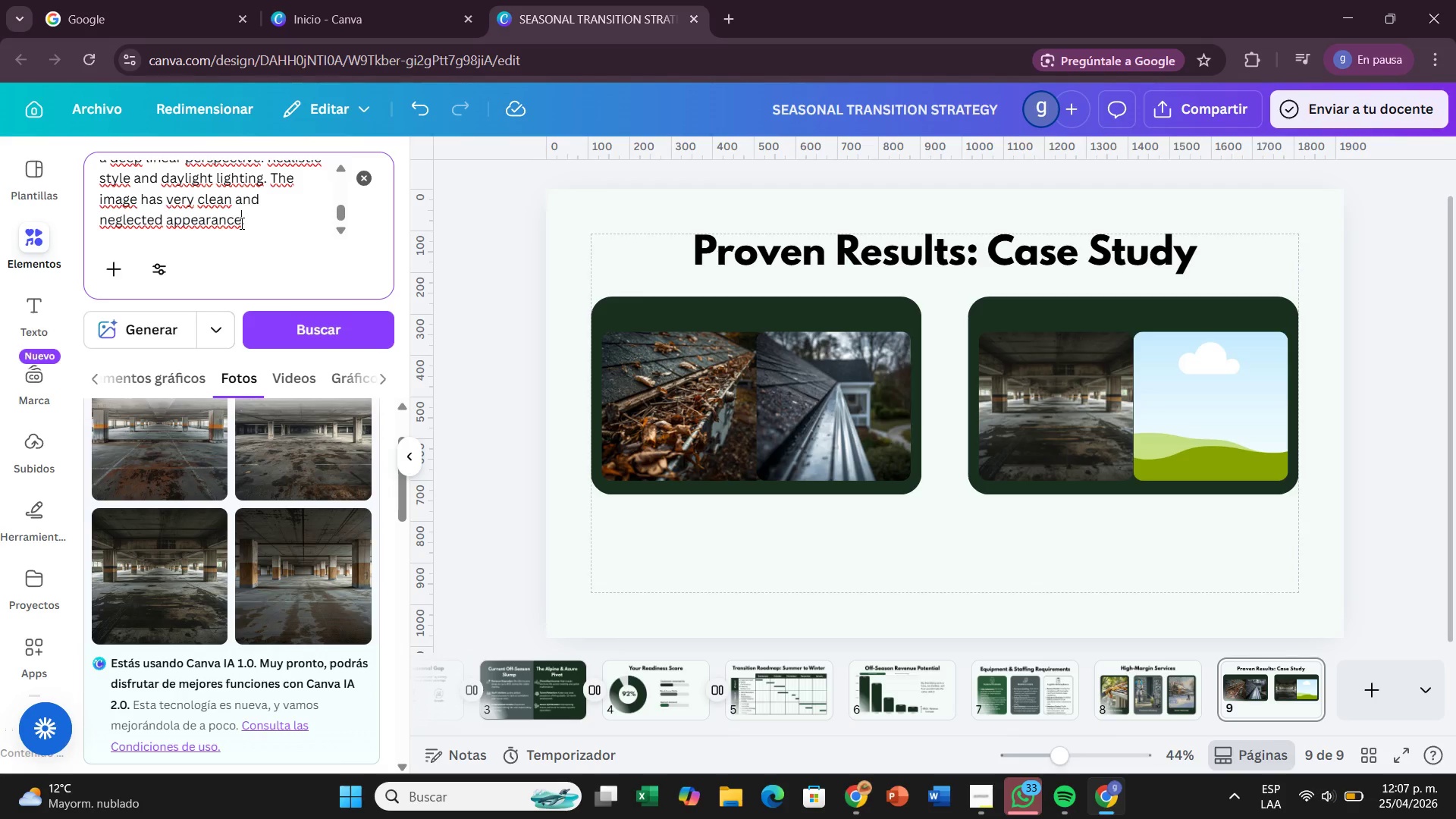 
key(Backspace)
 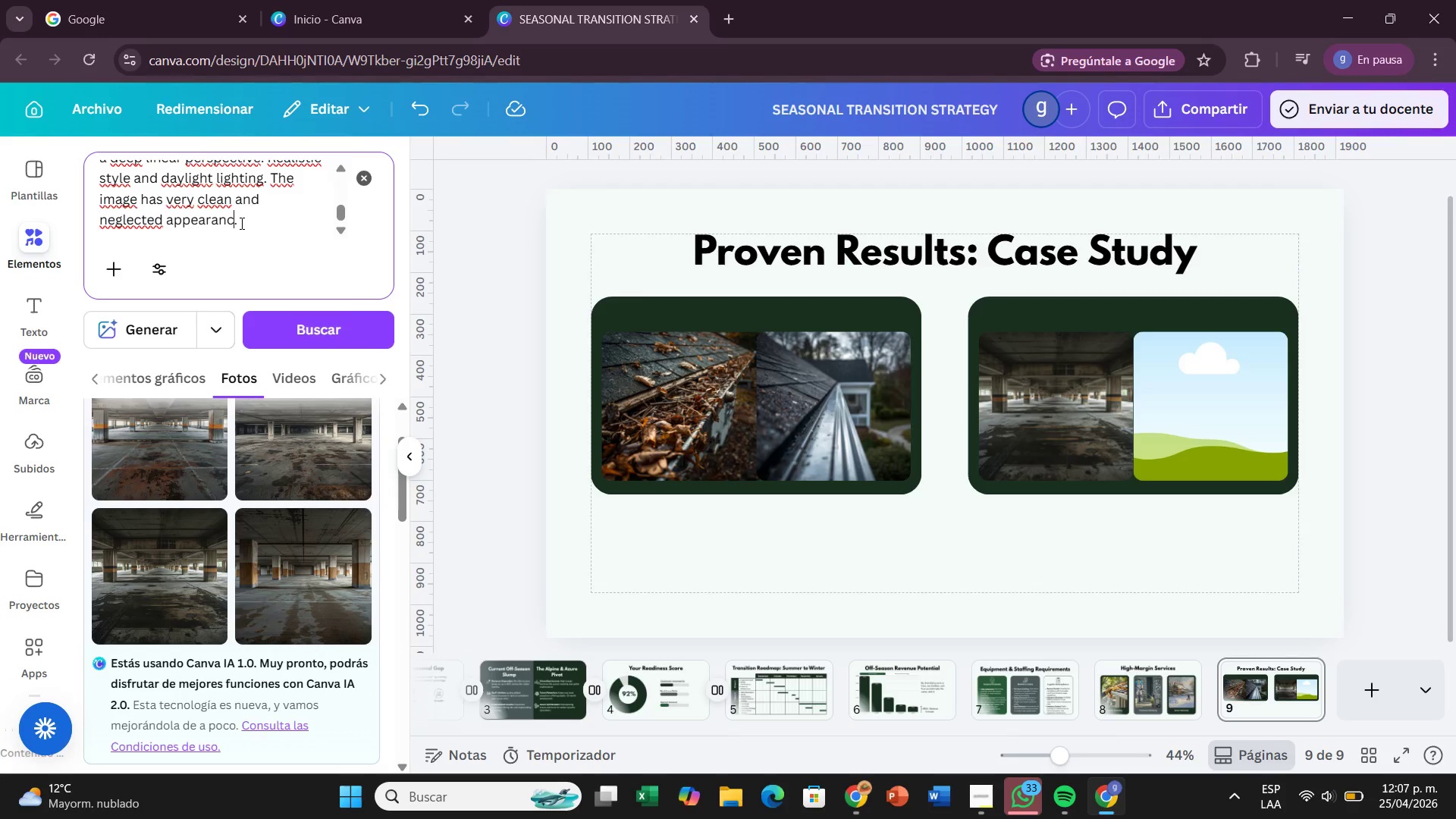 
key(Backspace)
 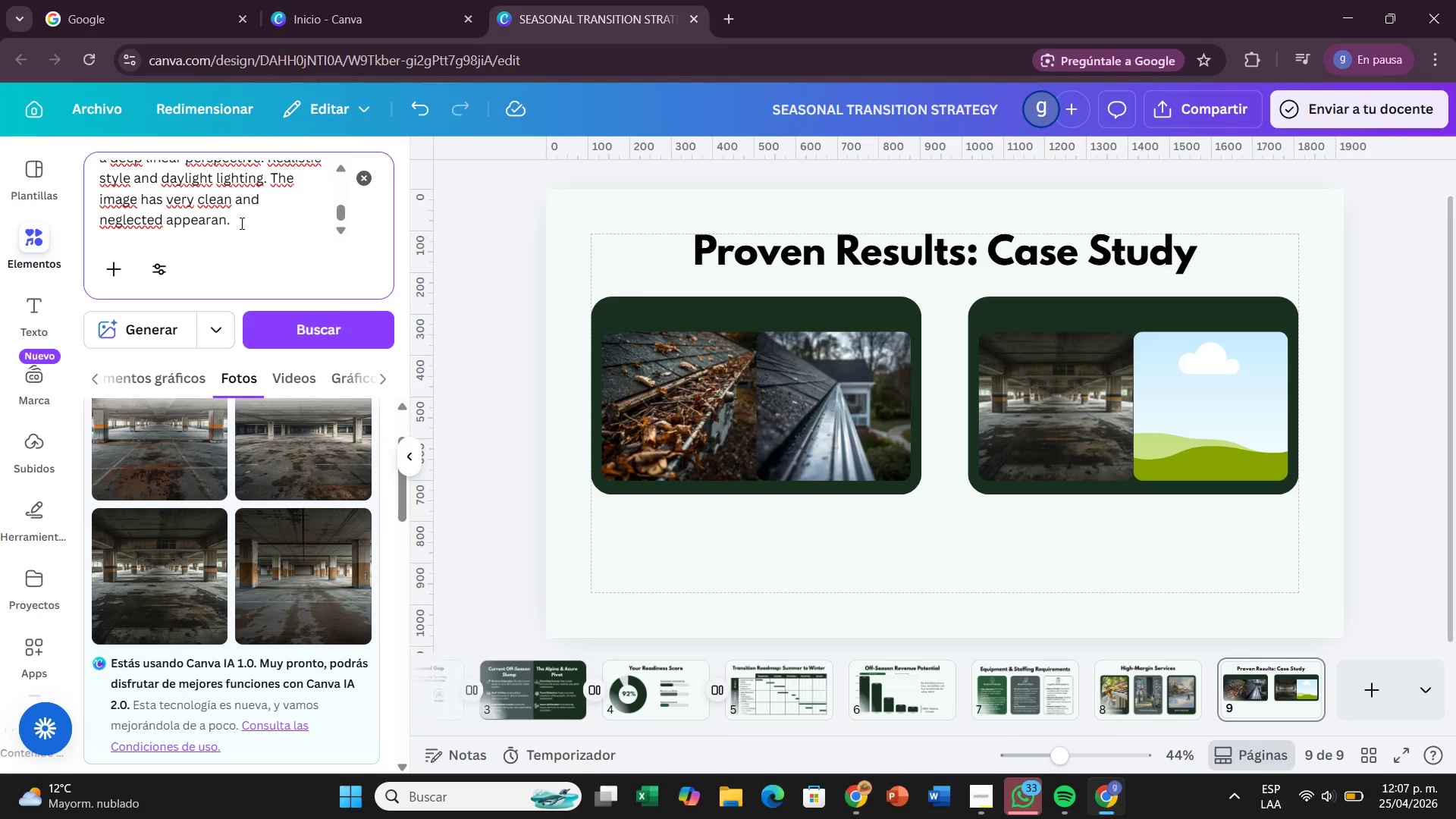 
key(Backspace)
 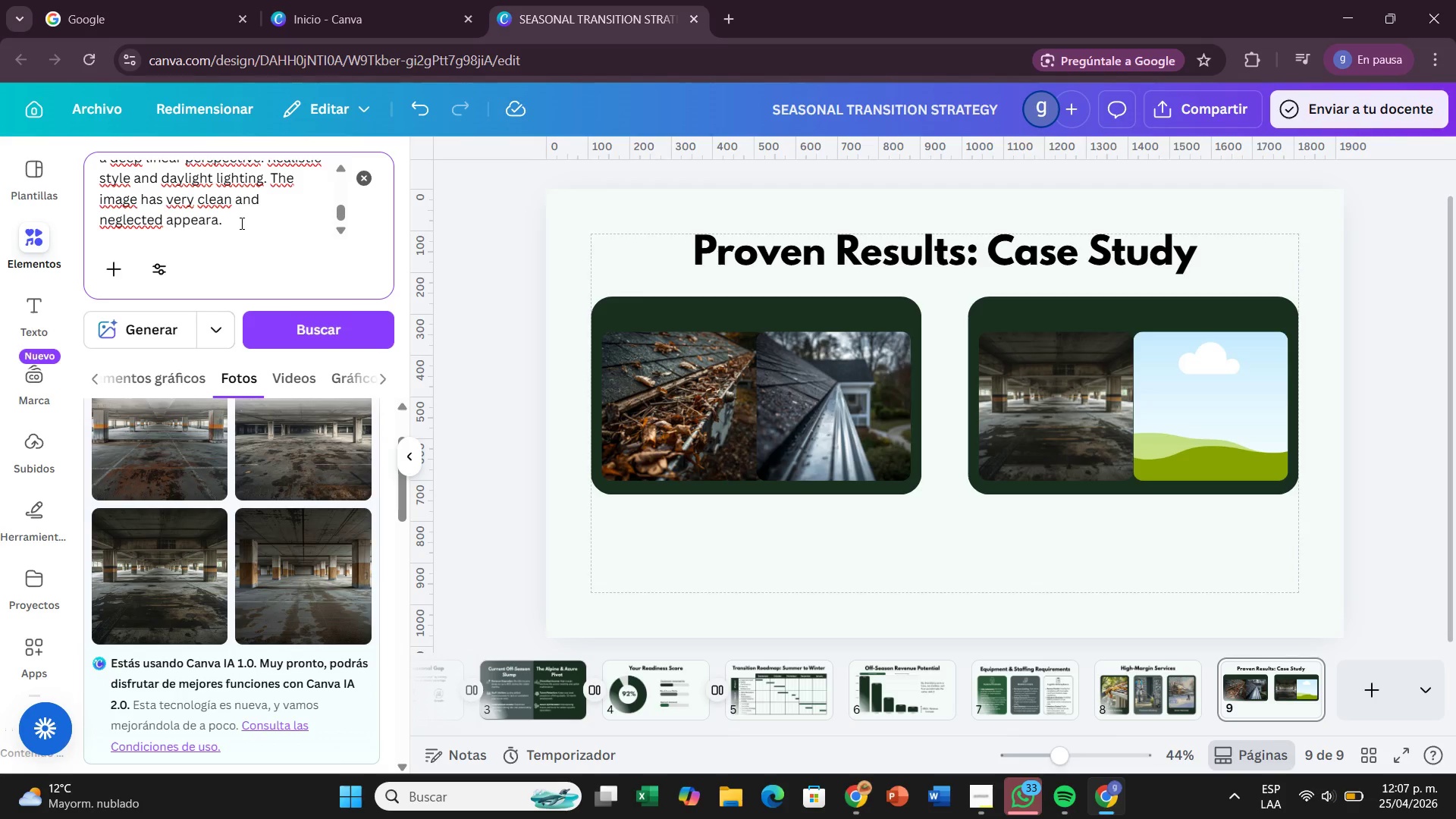 
key(Backspace)
 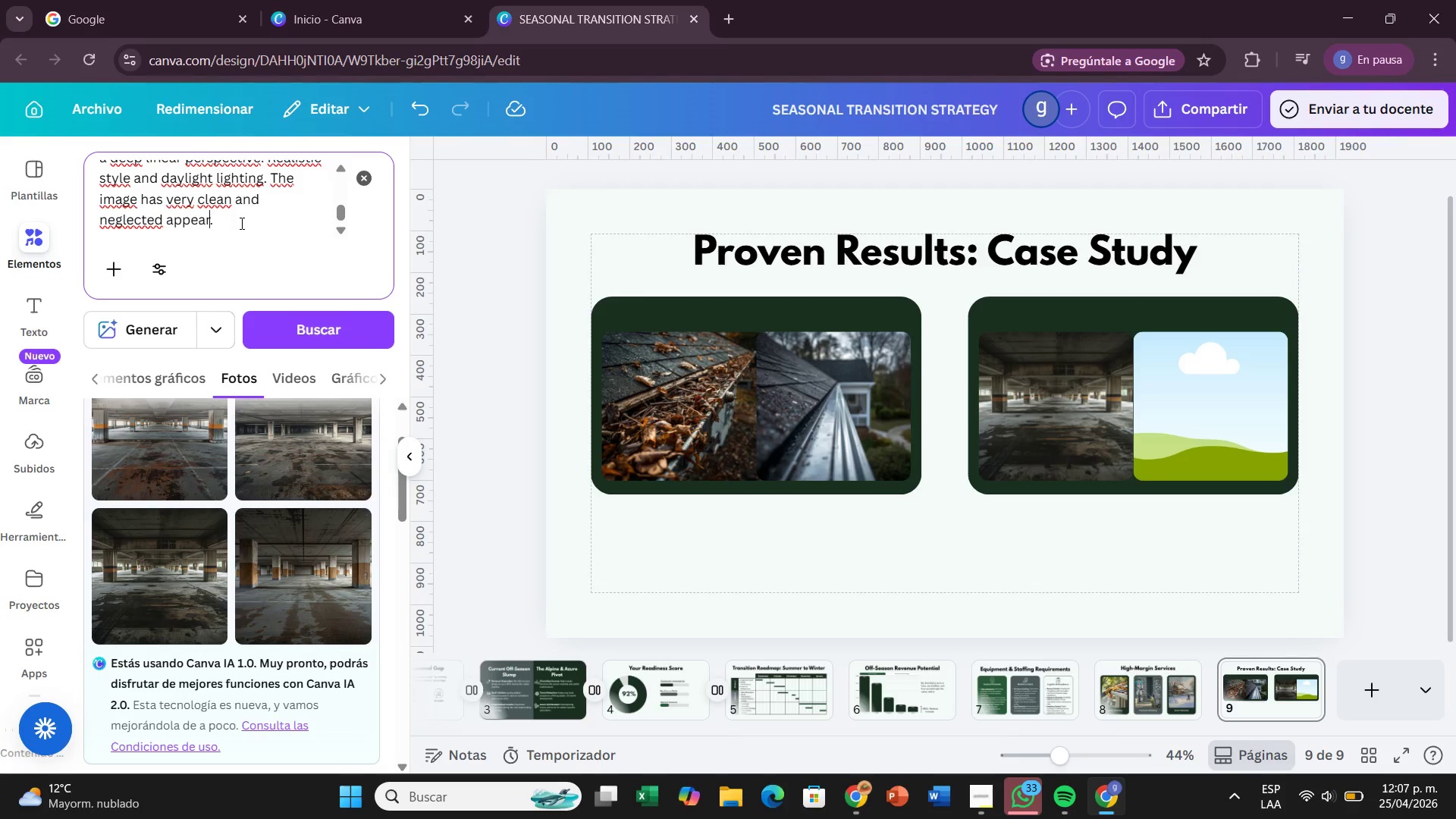 
key(Backspace)
 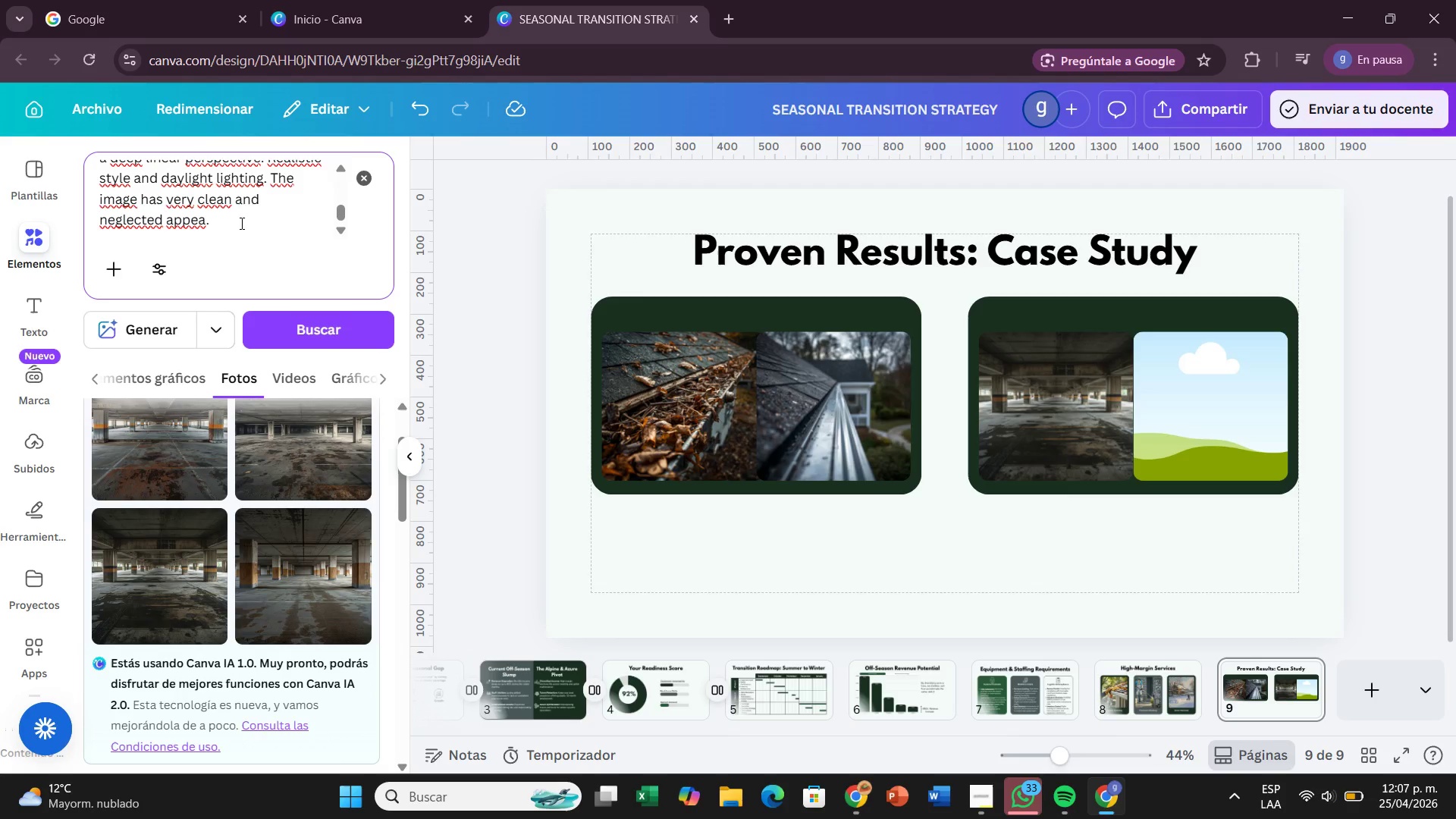 
key(Backspace)
 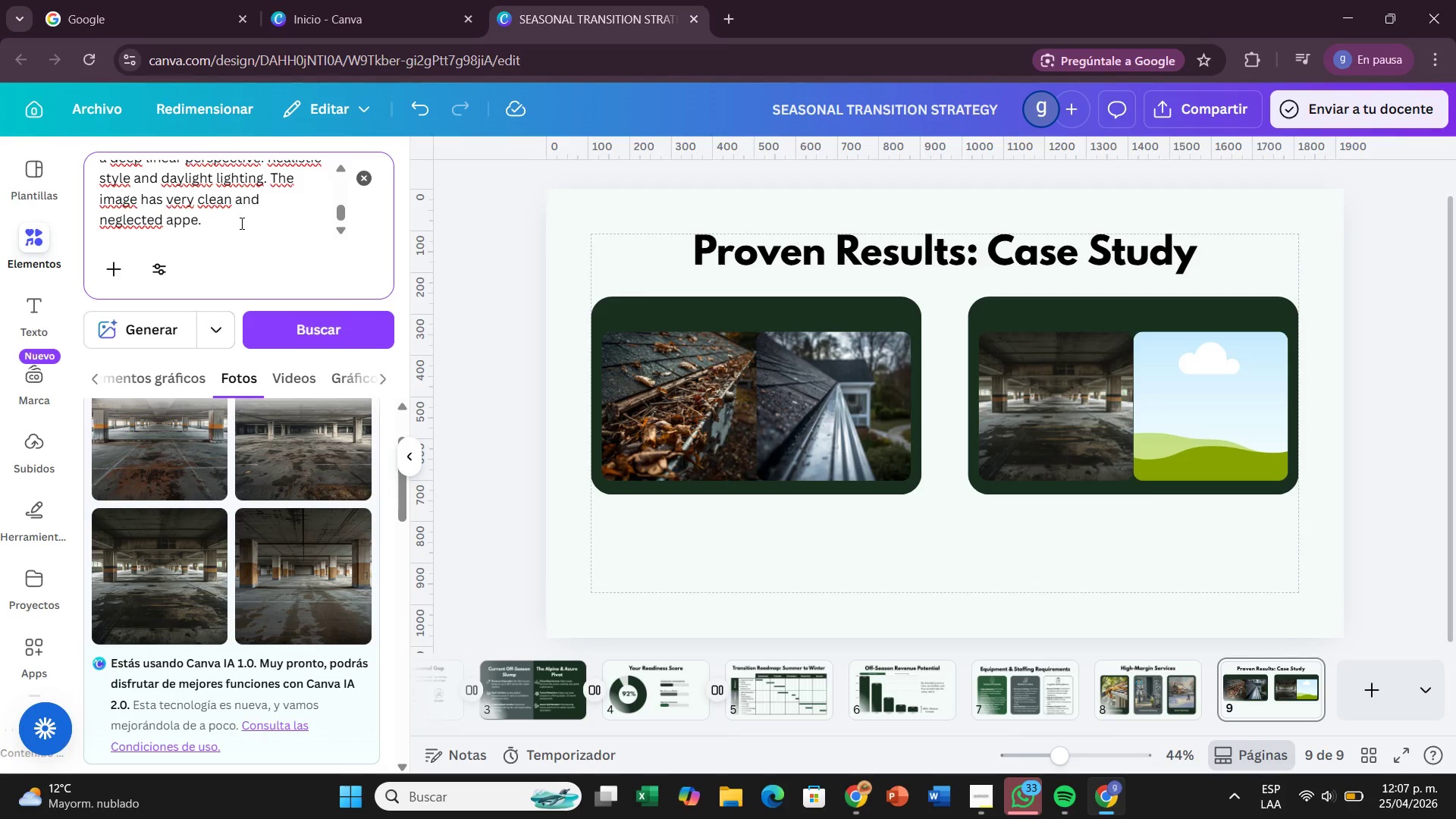 
key(Backspace)
 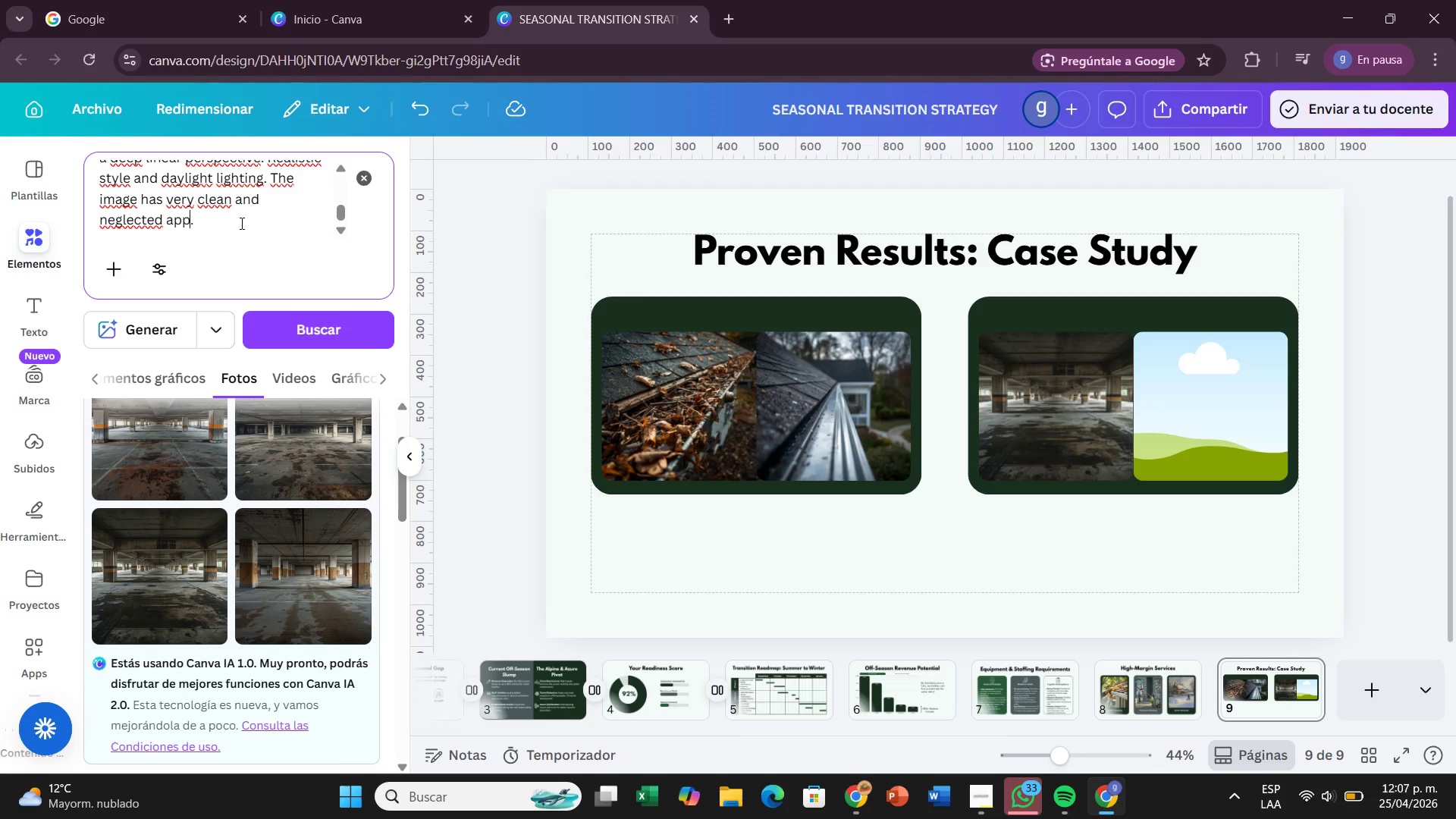 
key(Backspace)
 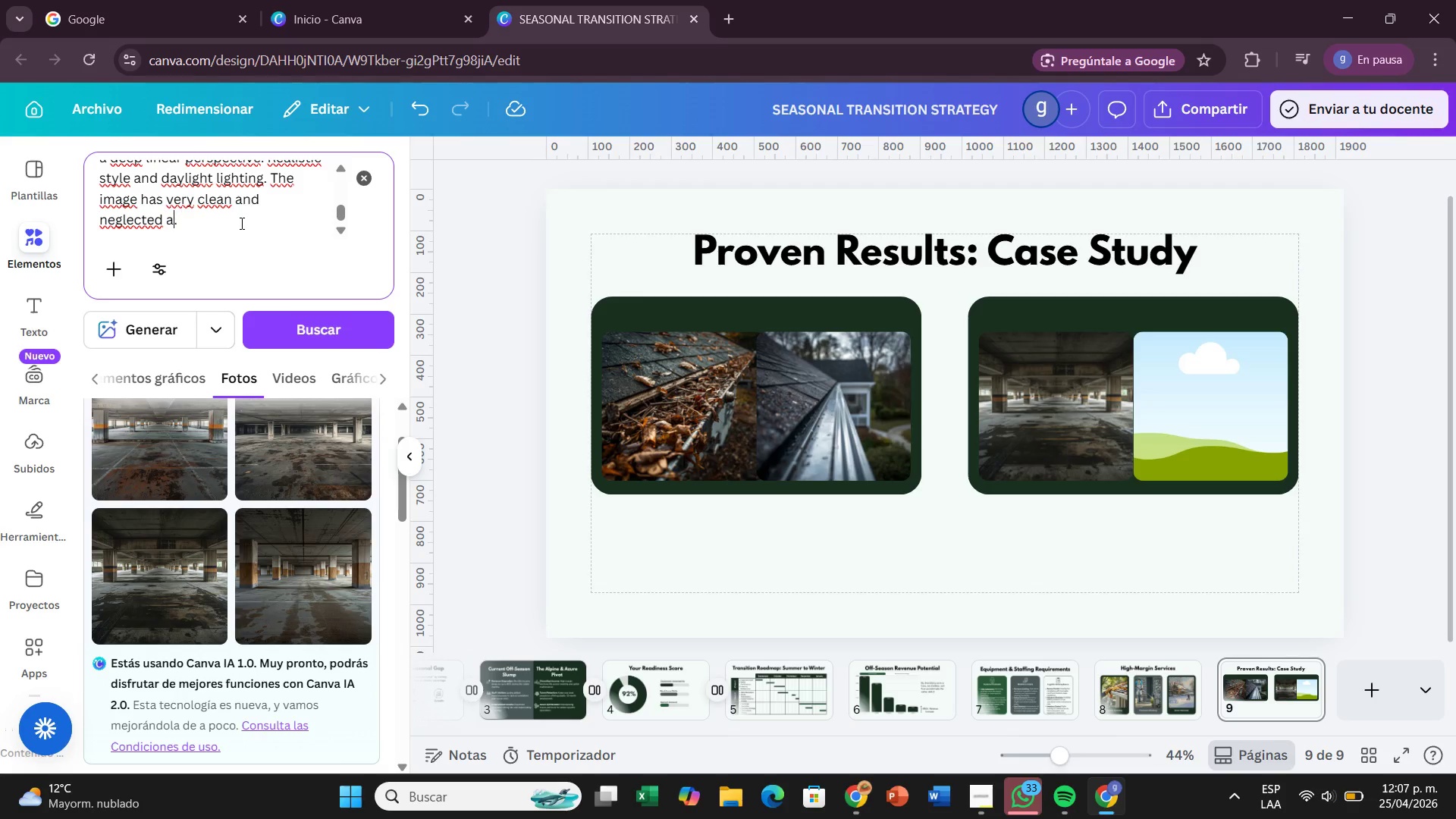 
key(Backspace)
 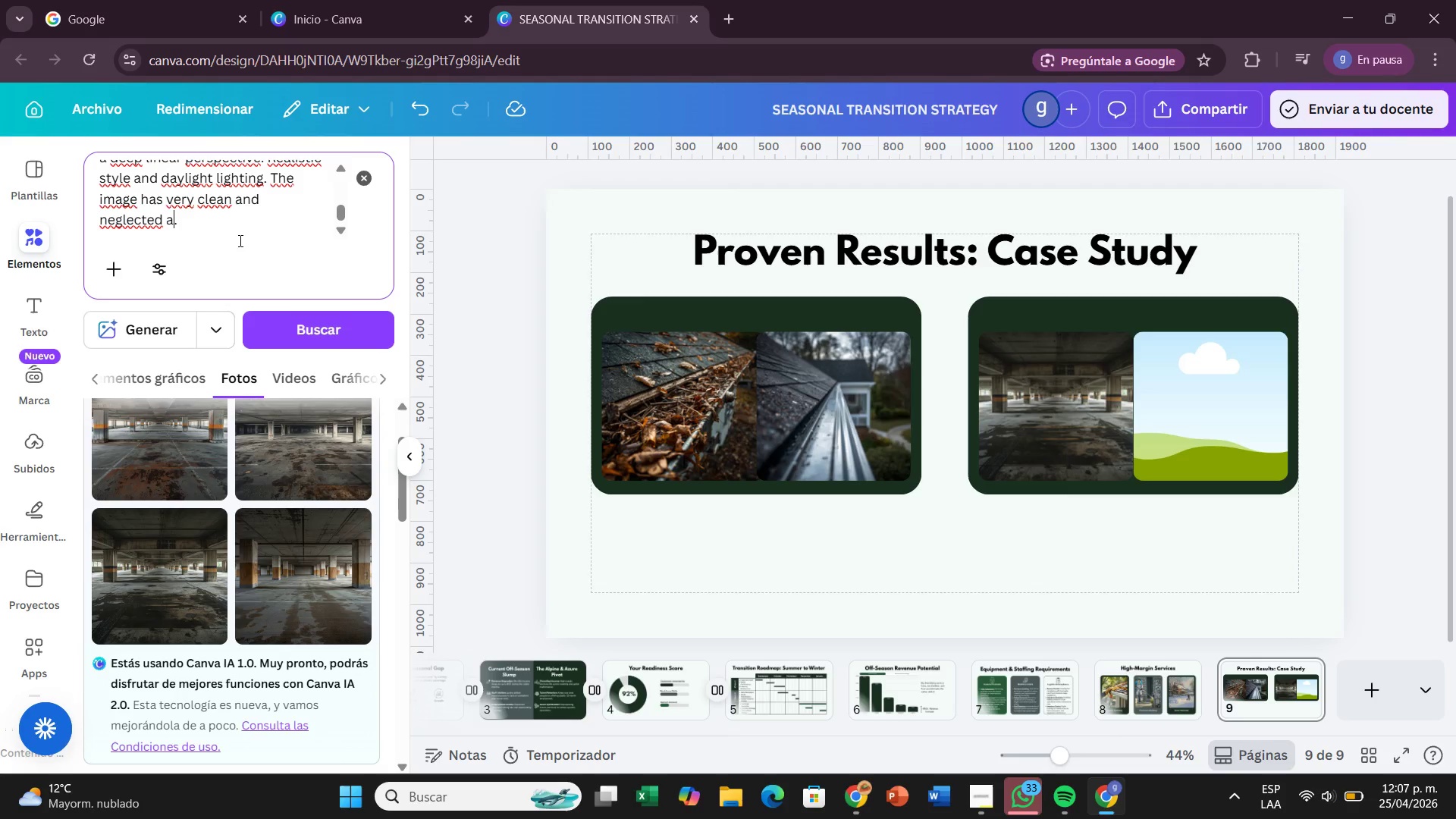 
hold_key(key=Backspace, duration=0.66)
 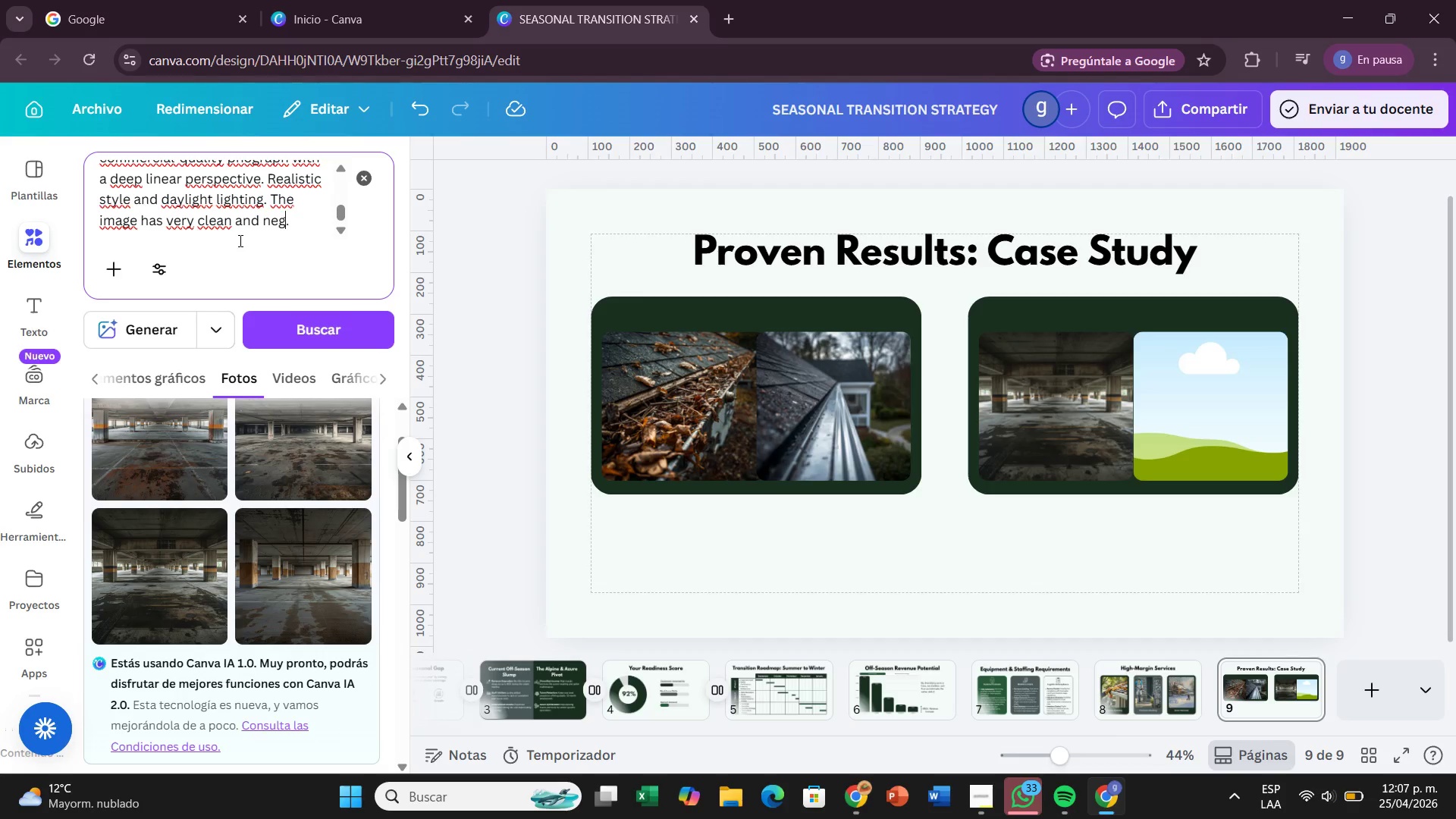 
key(Backspace)
key(Backspace)
key(Backspace)
key(Backspace)
type(cheerful look at a glance)
 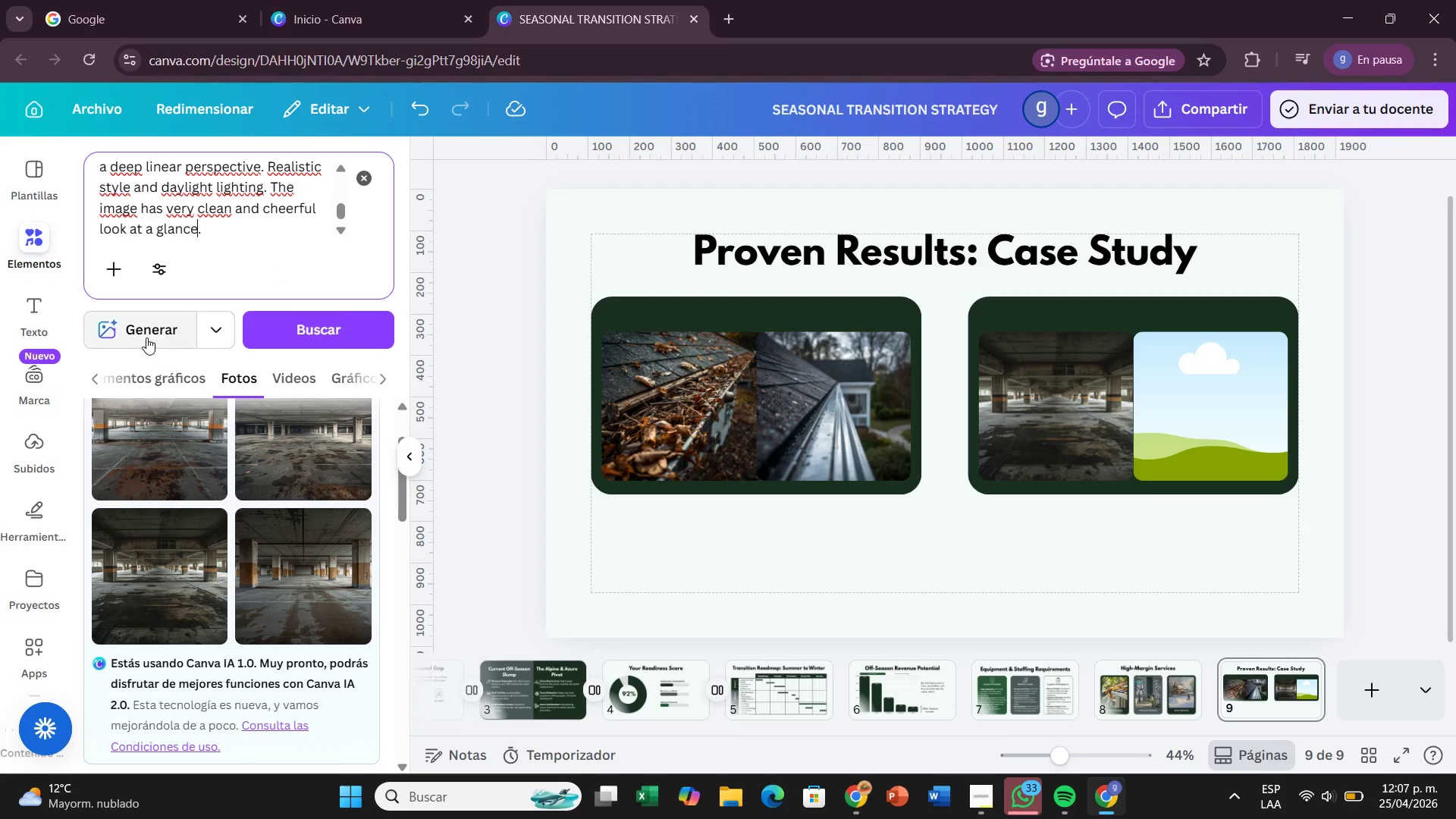 
left_click([145, 328])
 